 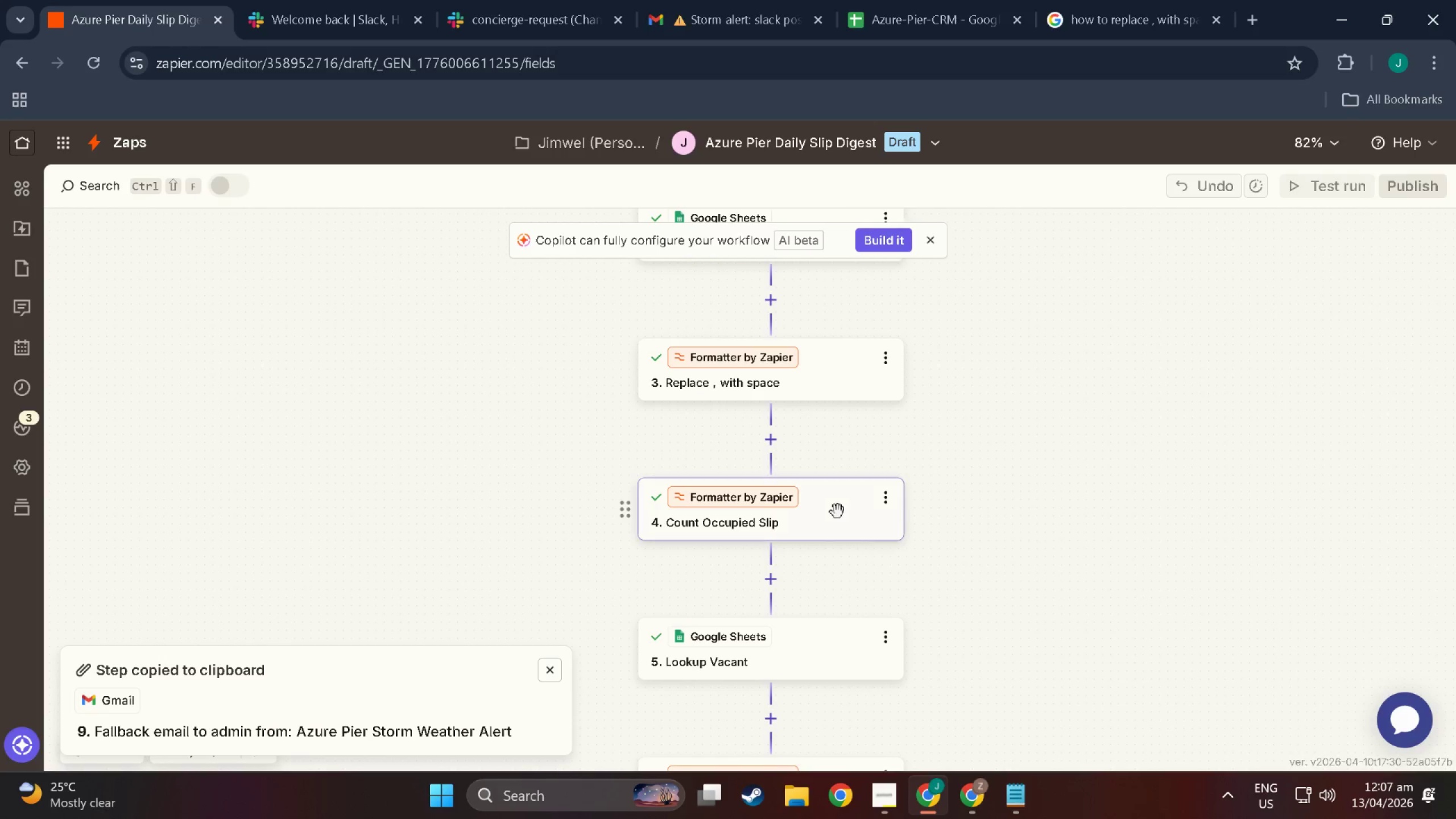 
left_click([795, 378])
 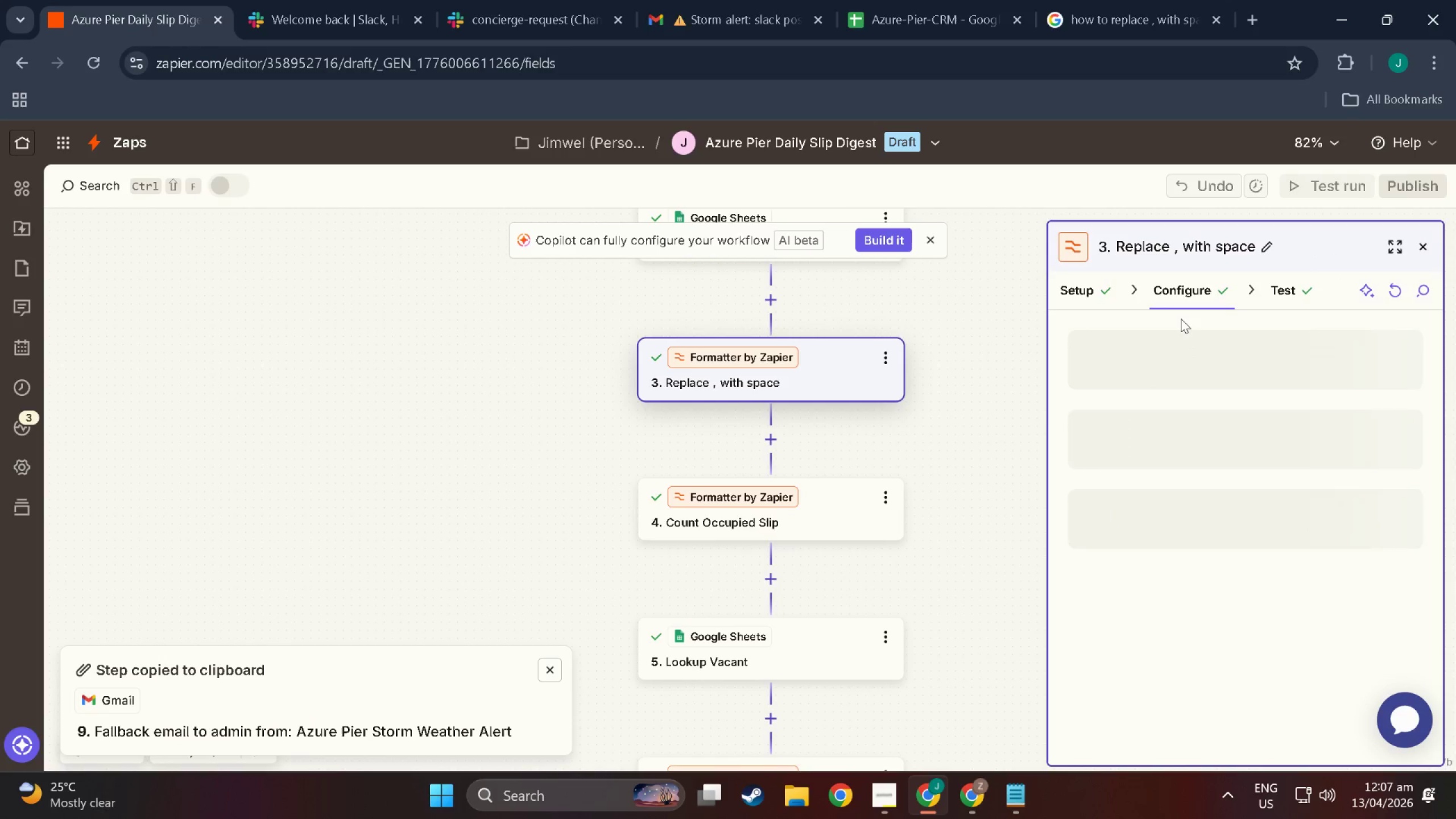 
scroll: coordinate [1220, 637], scroll_direction: down, amount: 6.0
 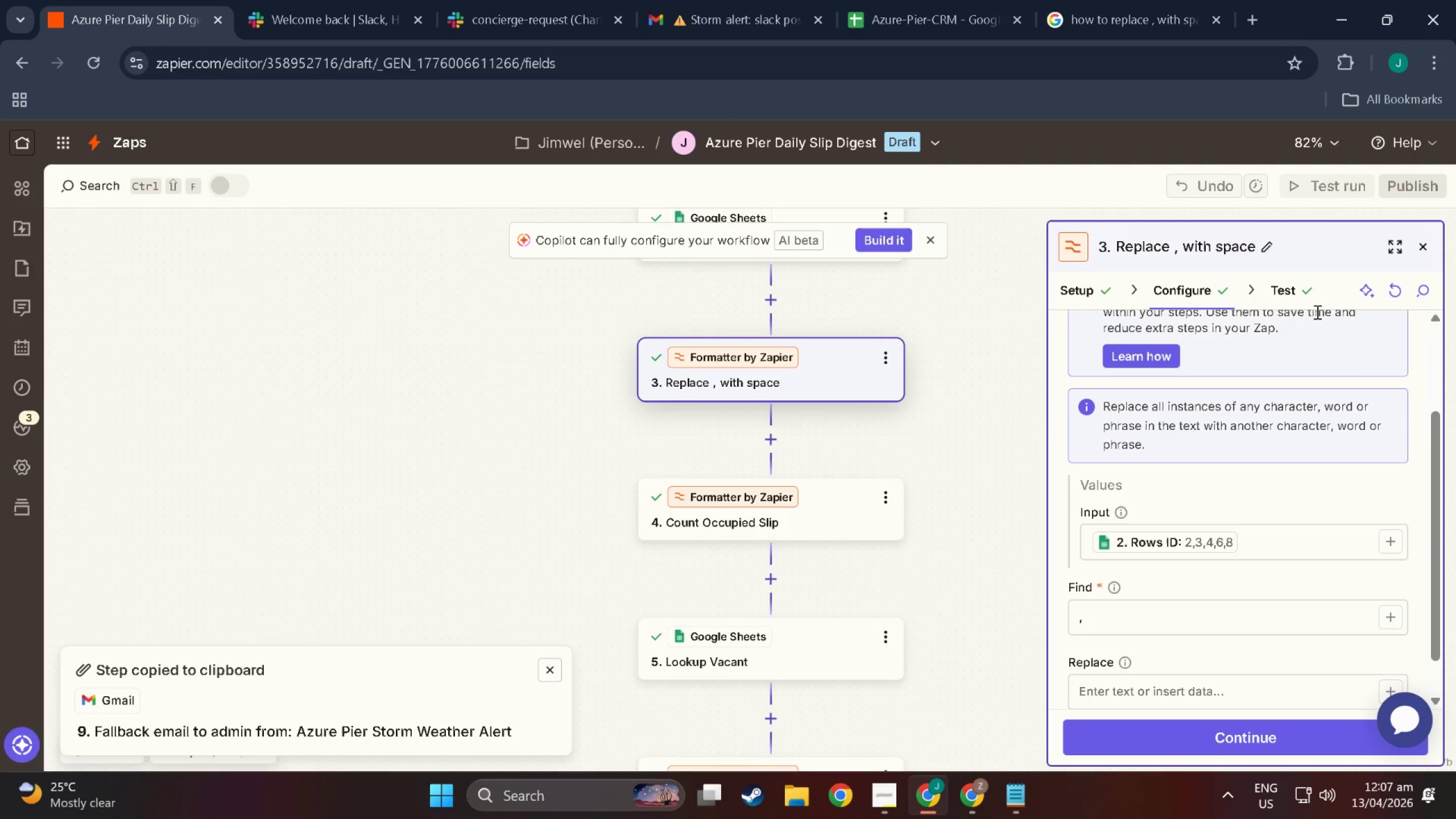 
left_click([1271, 304])
 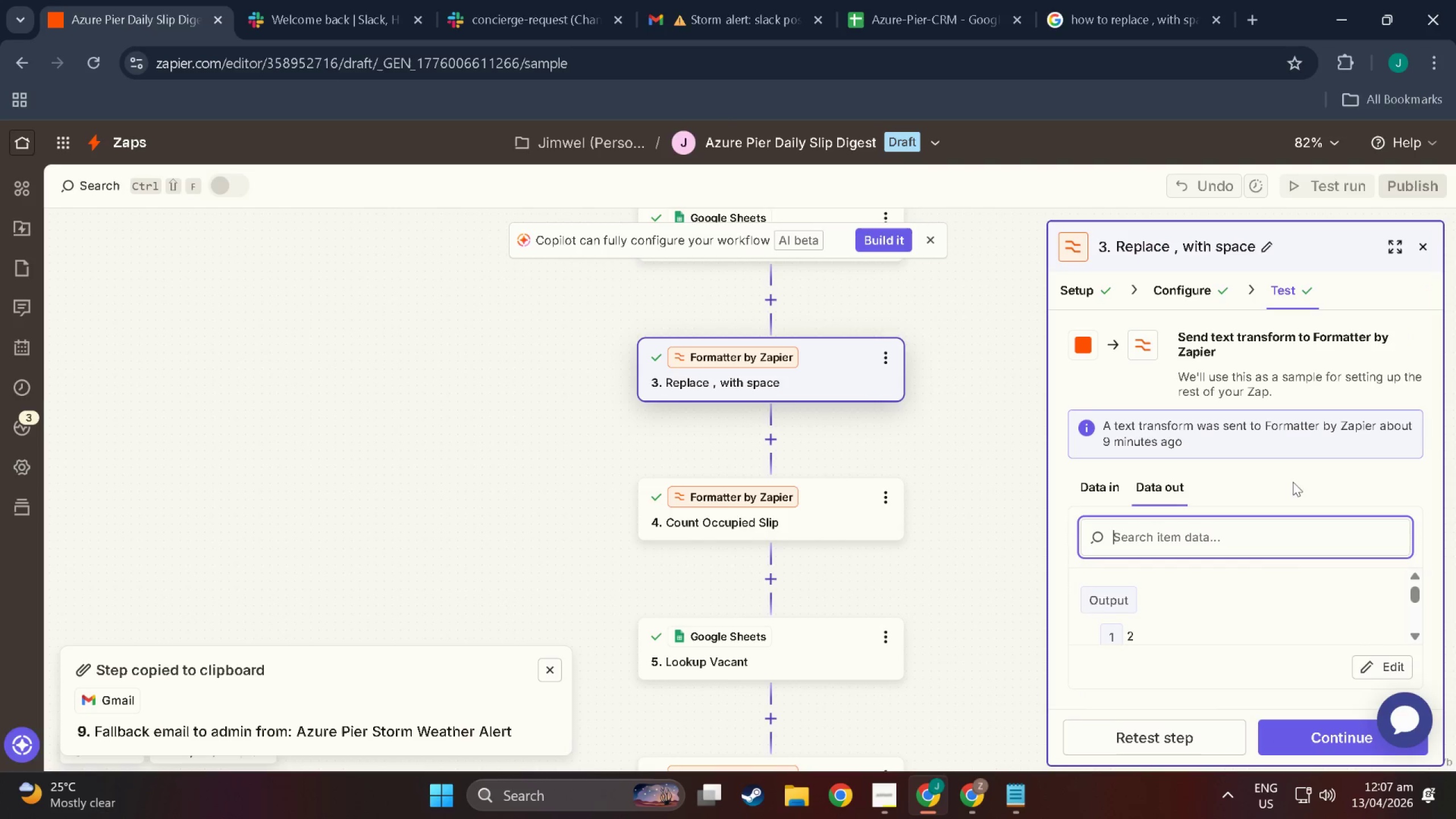 
scroll: coordinate [1352, 663], scroll_direction: down, amount: 7.0
 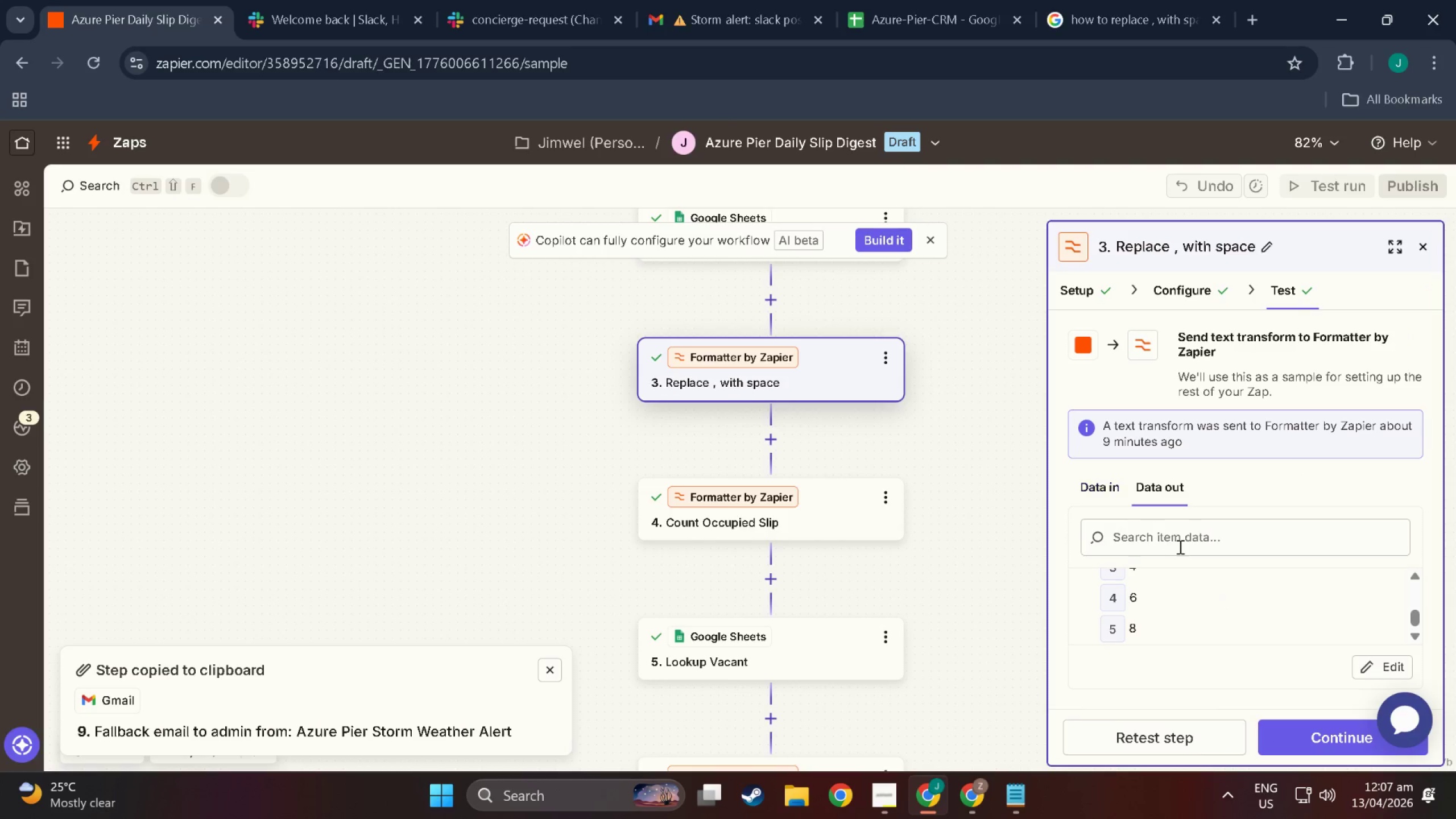 
left_click([1094, 492])
 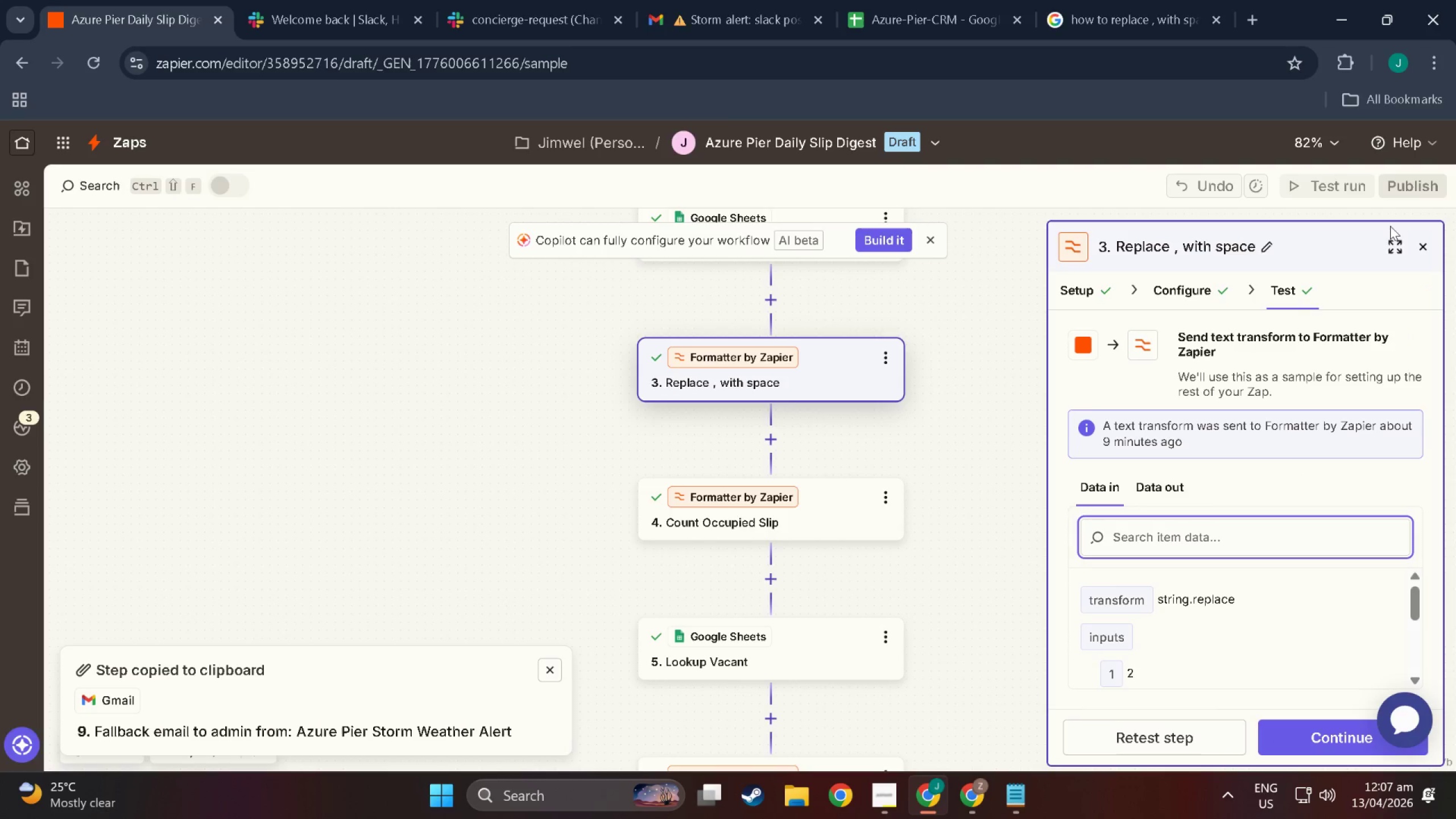 
left_click([1392, 254])
 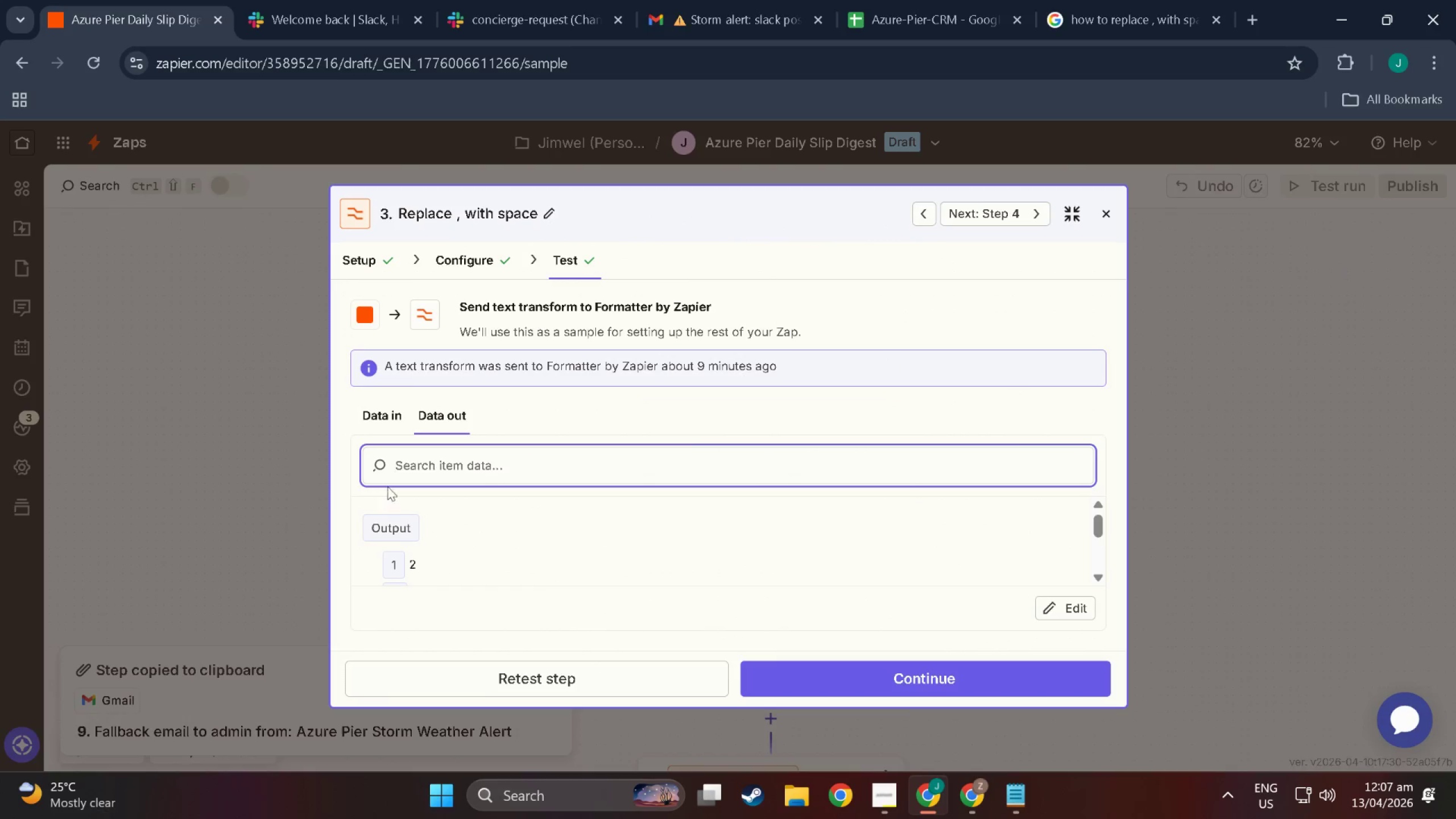 
scroll: coordinate [462, 531], scroll_direction: down, amount: 12.0
 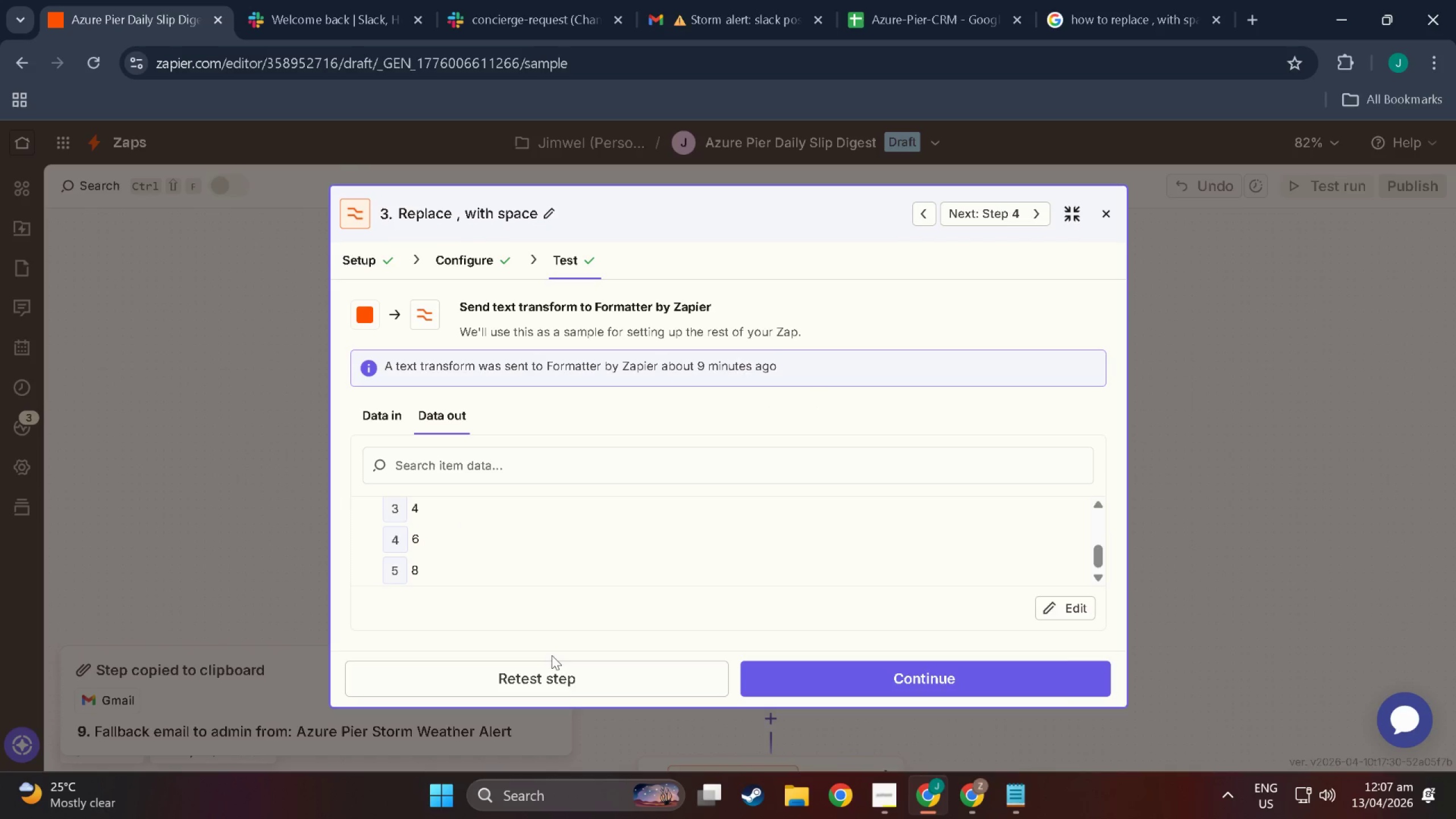 
left_click([566, 675])
 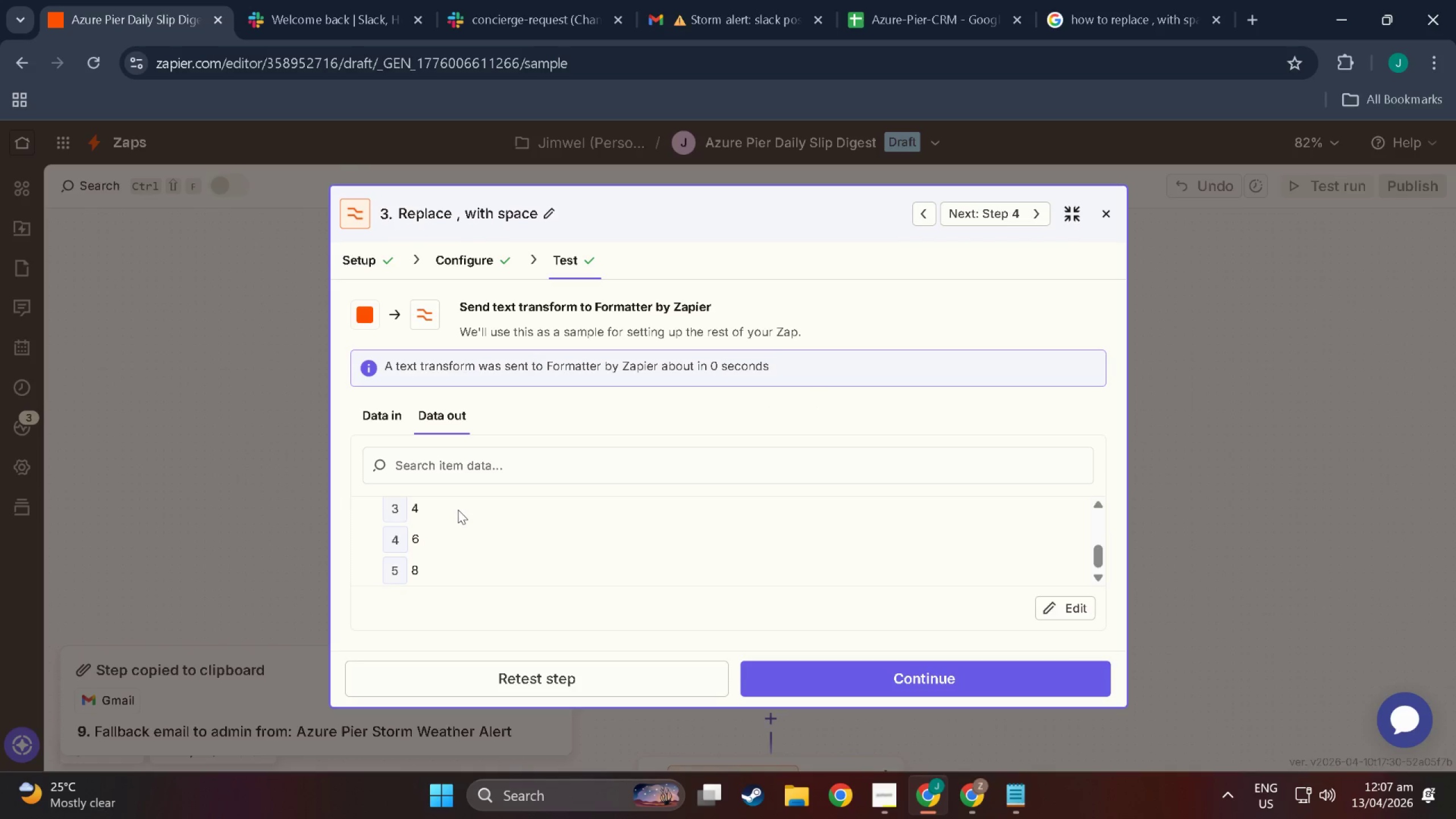 
scroll: coordinate [458, 510], scroll_direction: down, amount: 3.0
 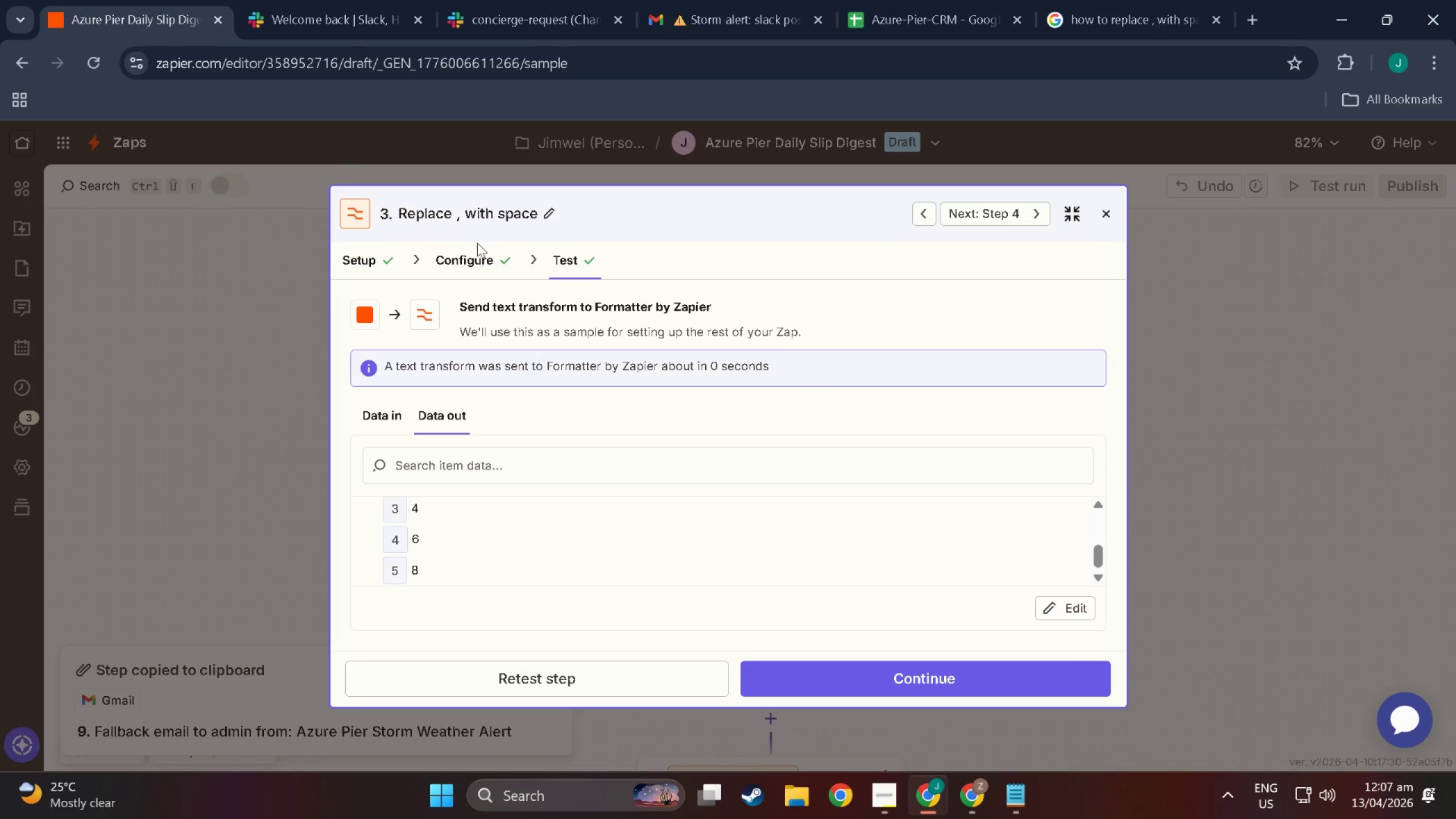 
left_click([473, 254])
 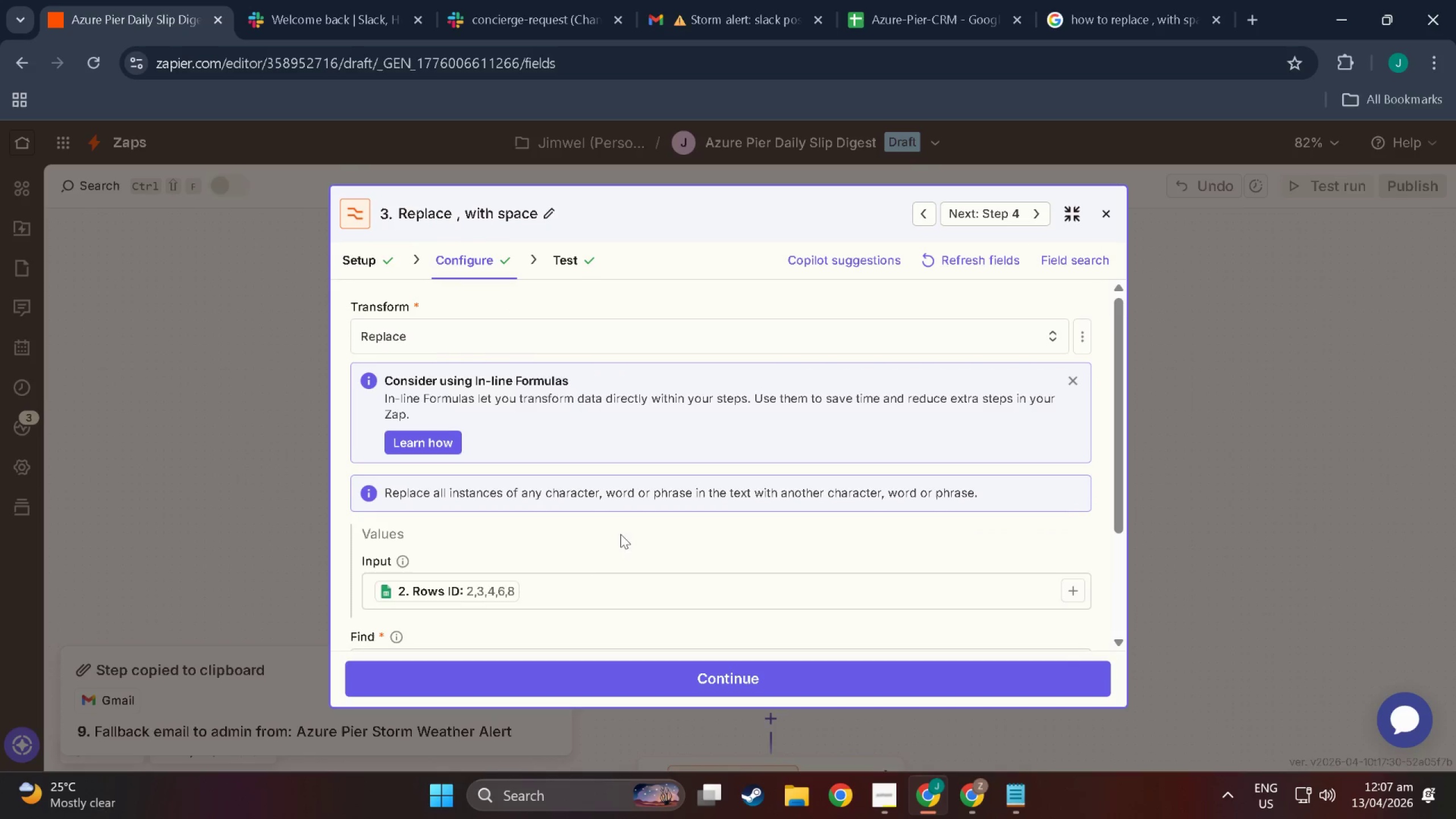 
scroll: coordinate [493, 533], scroll_direction: down, amount: 8.0
 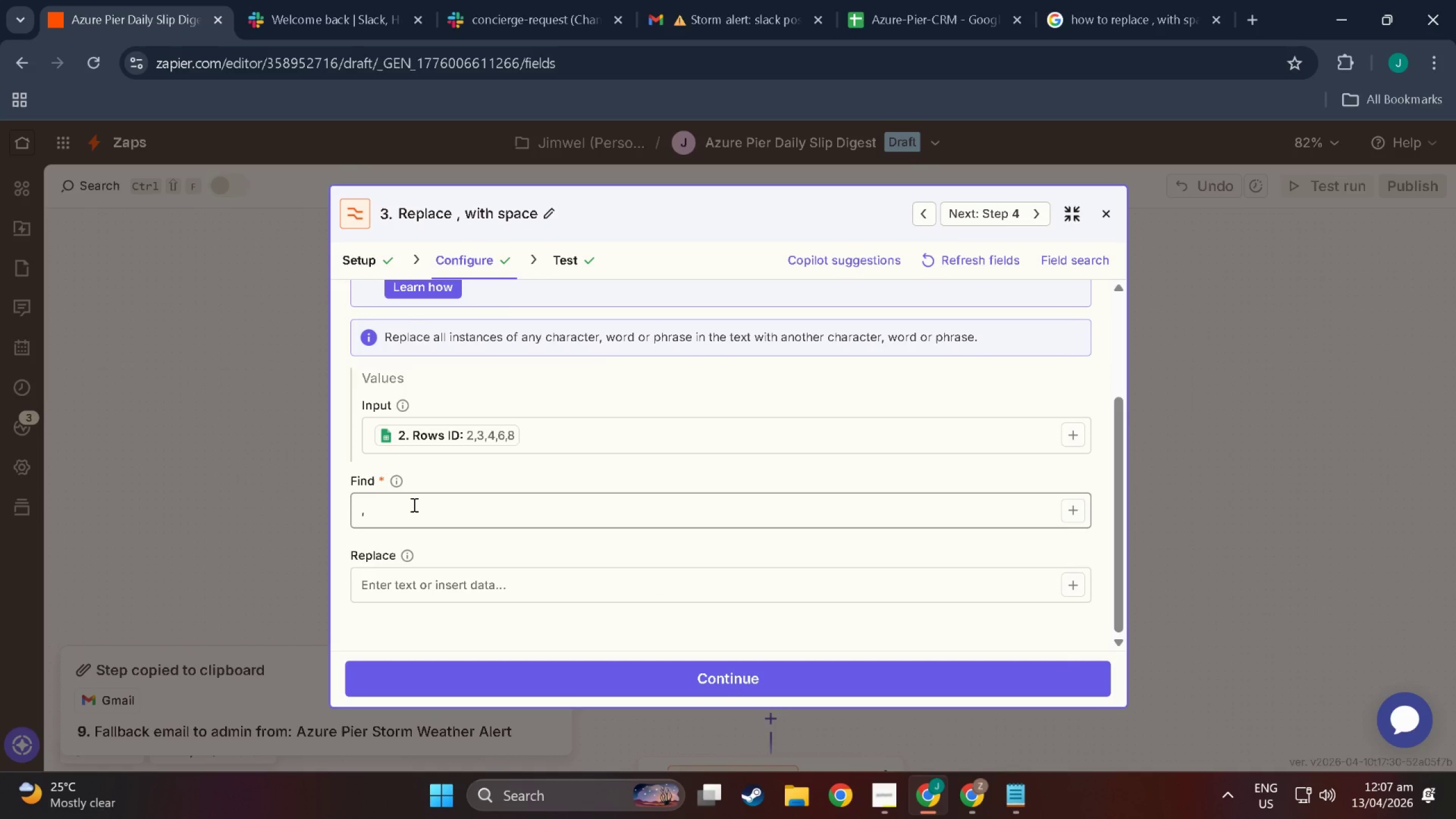 
left_click([413, 504])
 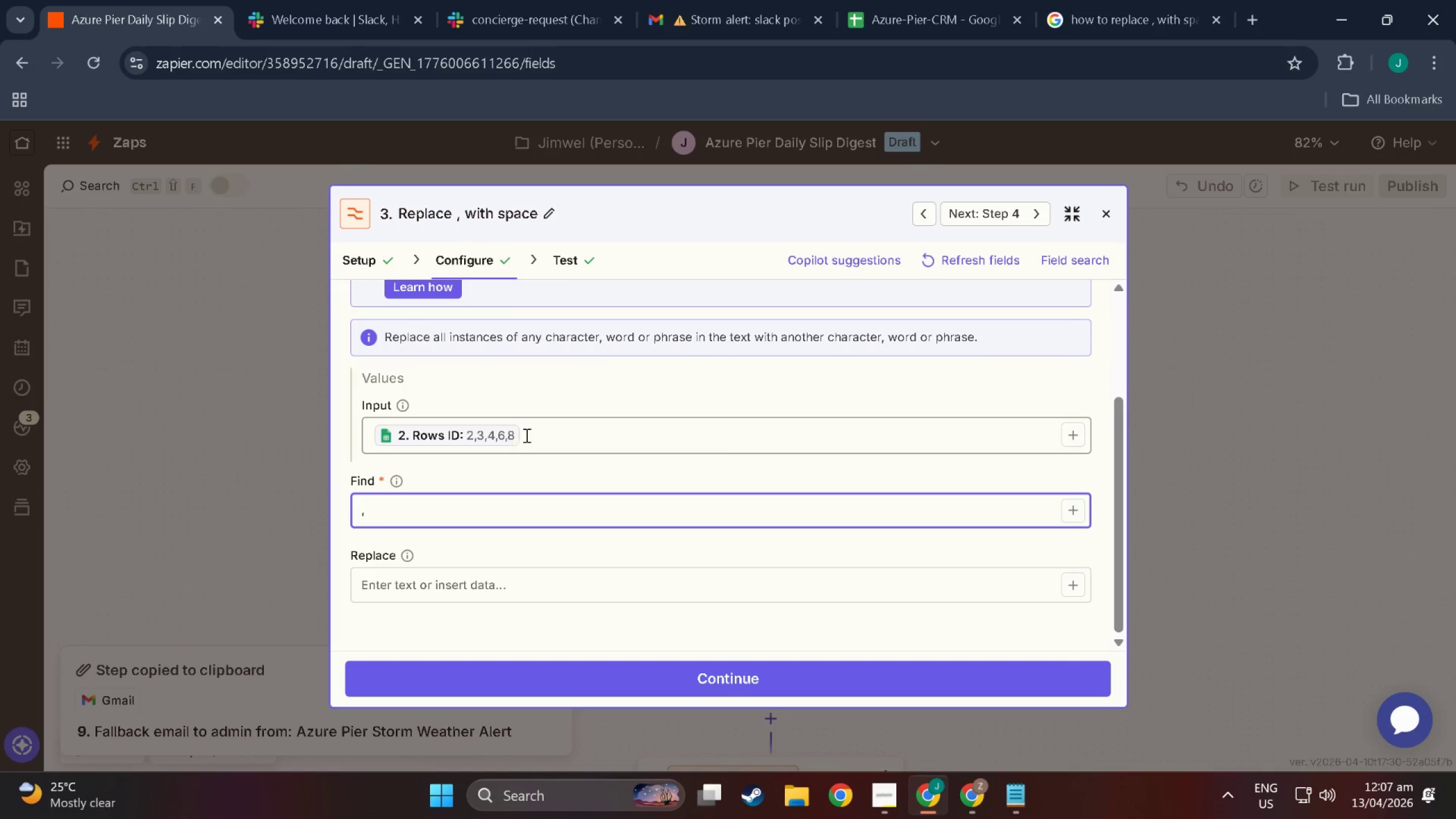 
left_click([531, 436])
 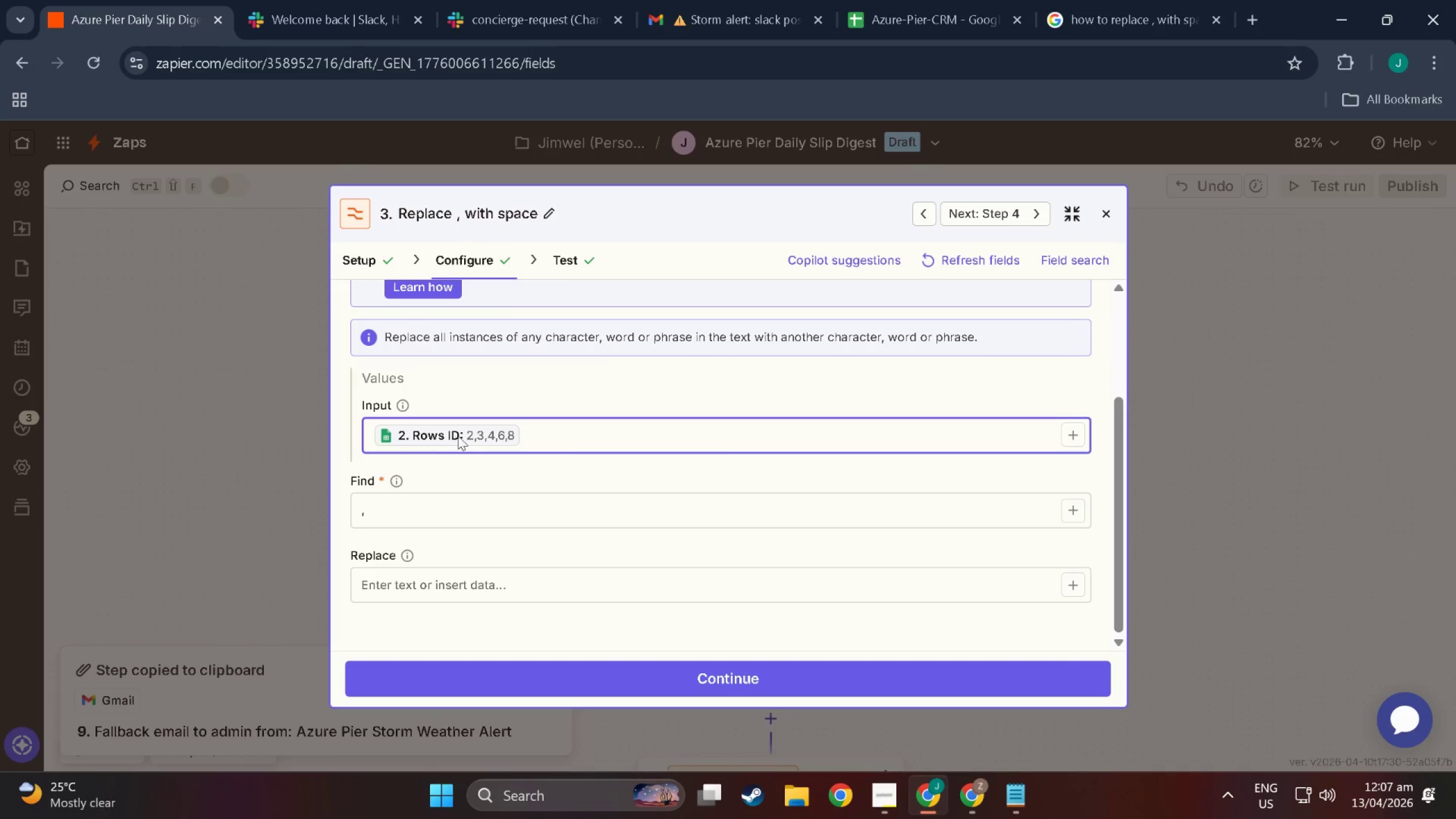 
left_click([475, 436])
 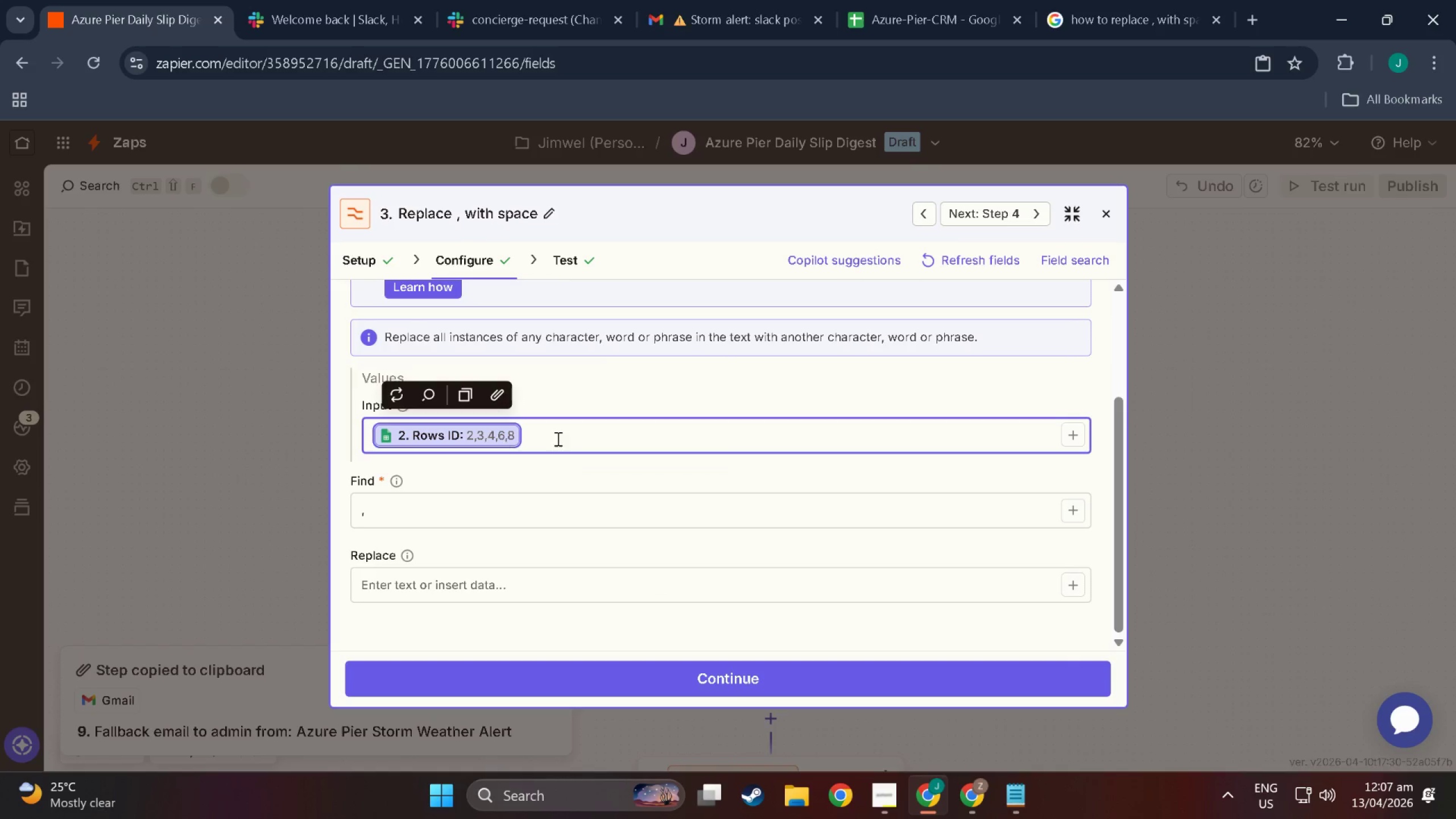 
left_click([578, 440])
 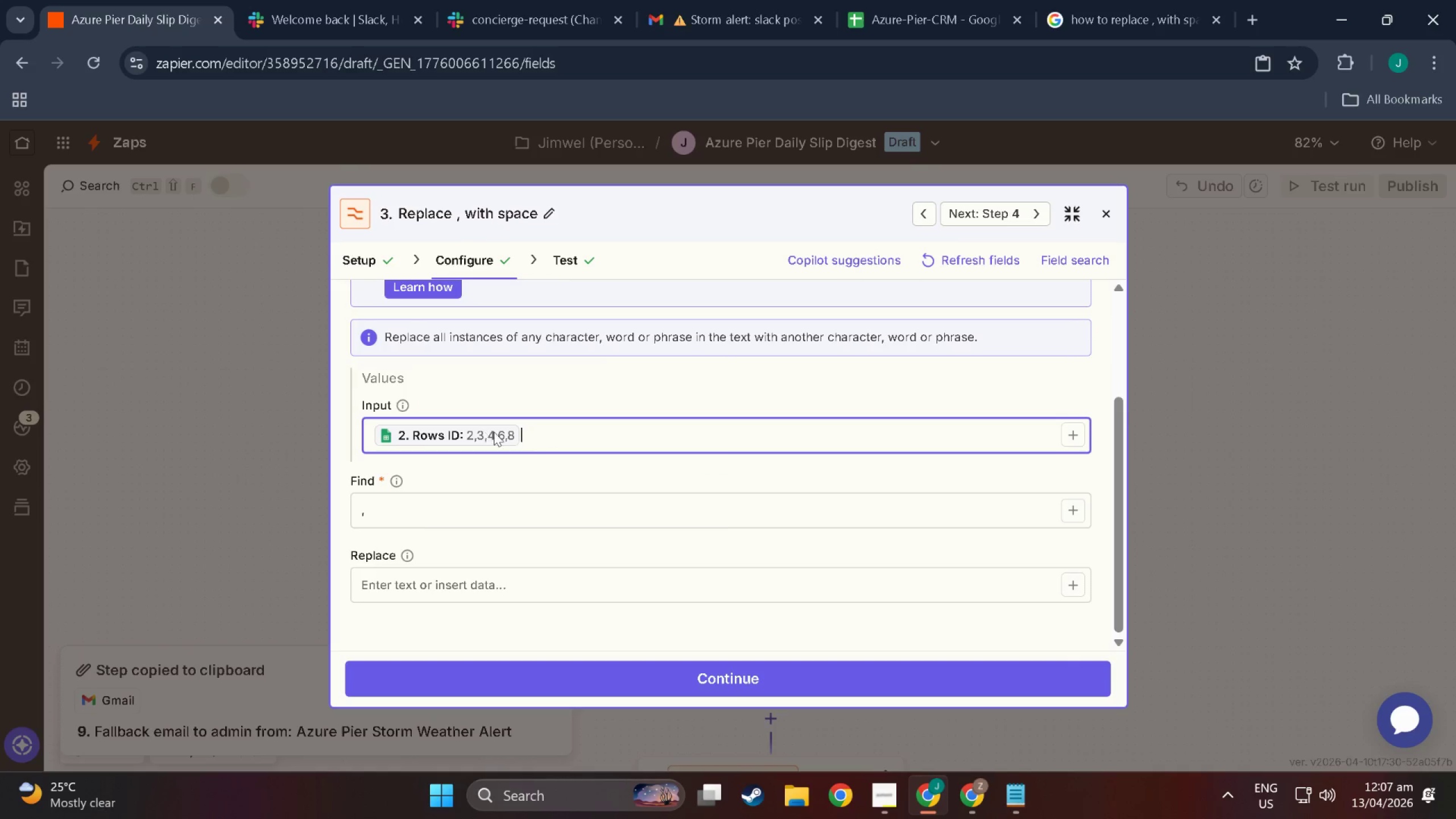 
left_click([456, 440])
 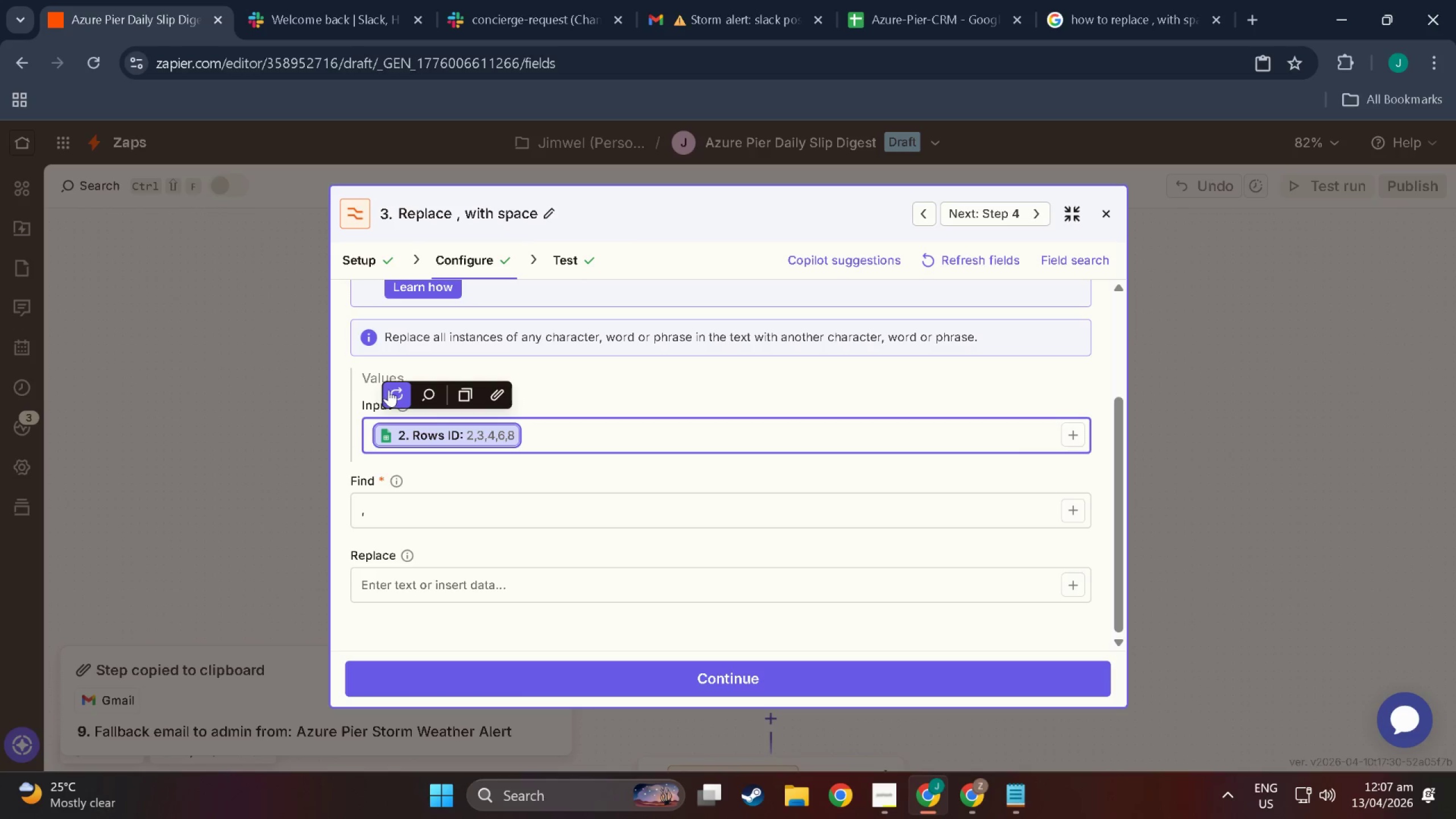 
left_click([385, 388])
 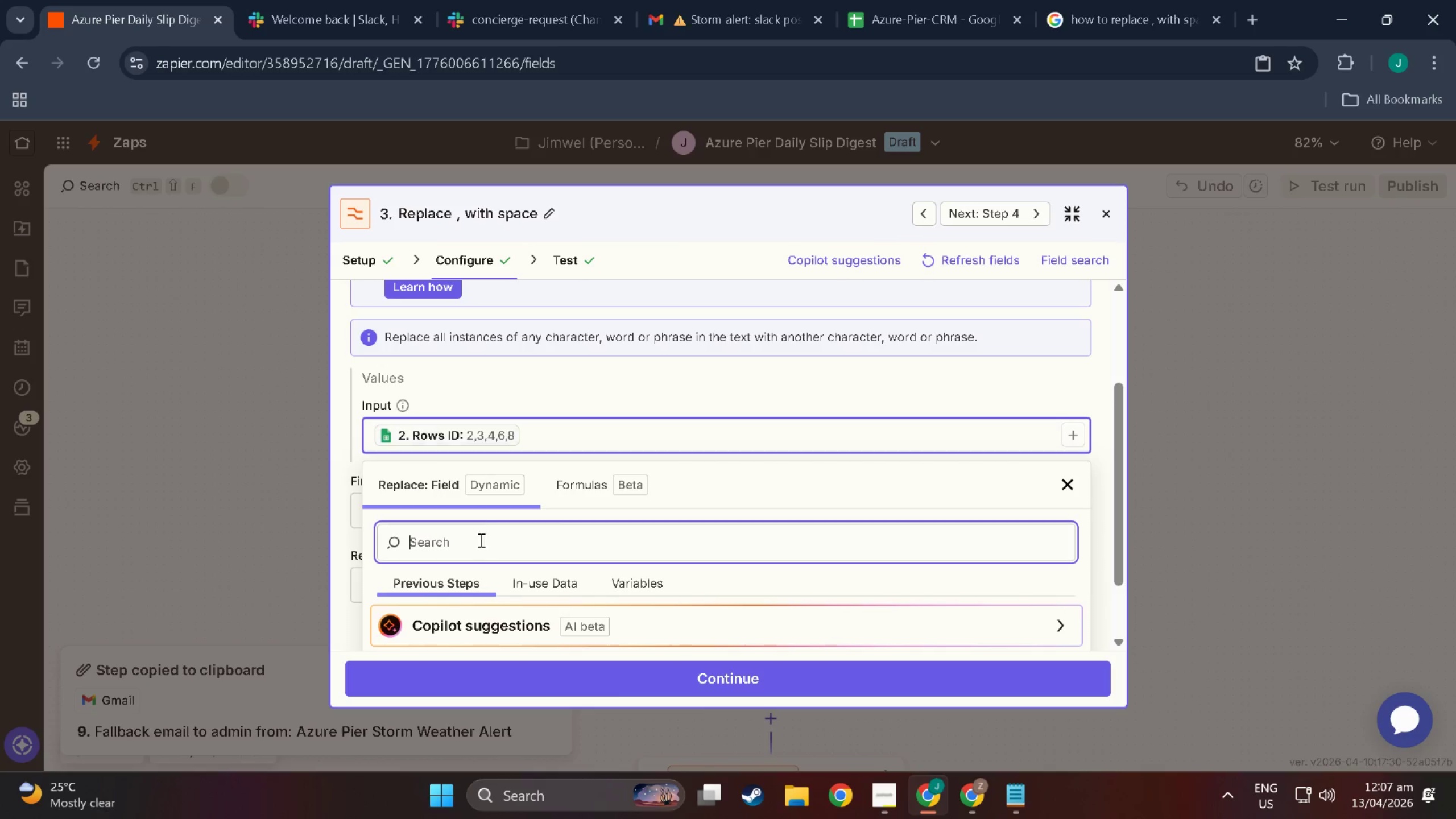 
scroll: coordinate [760, 555], scroll_direction: down, amount: 18.0
 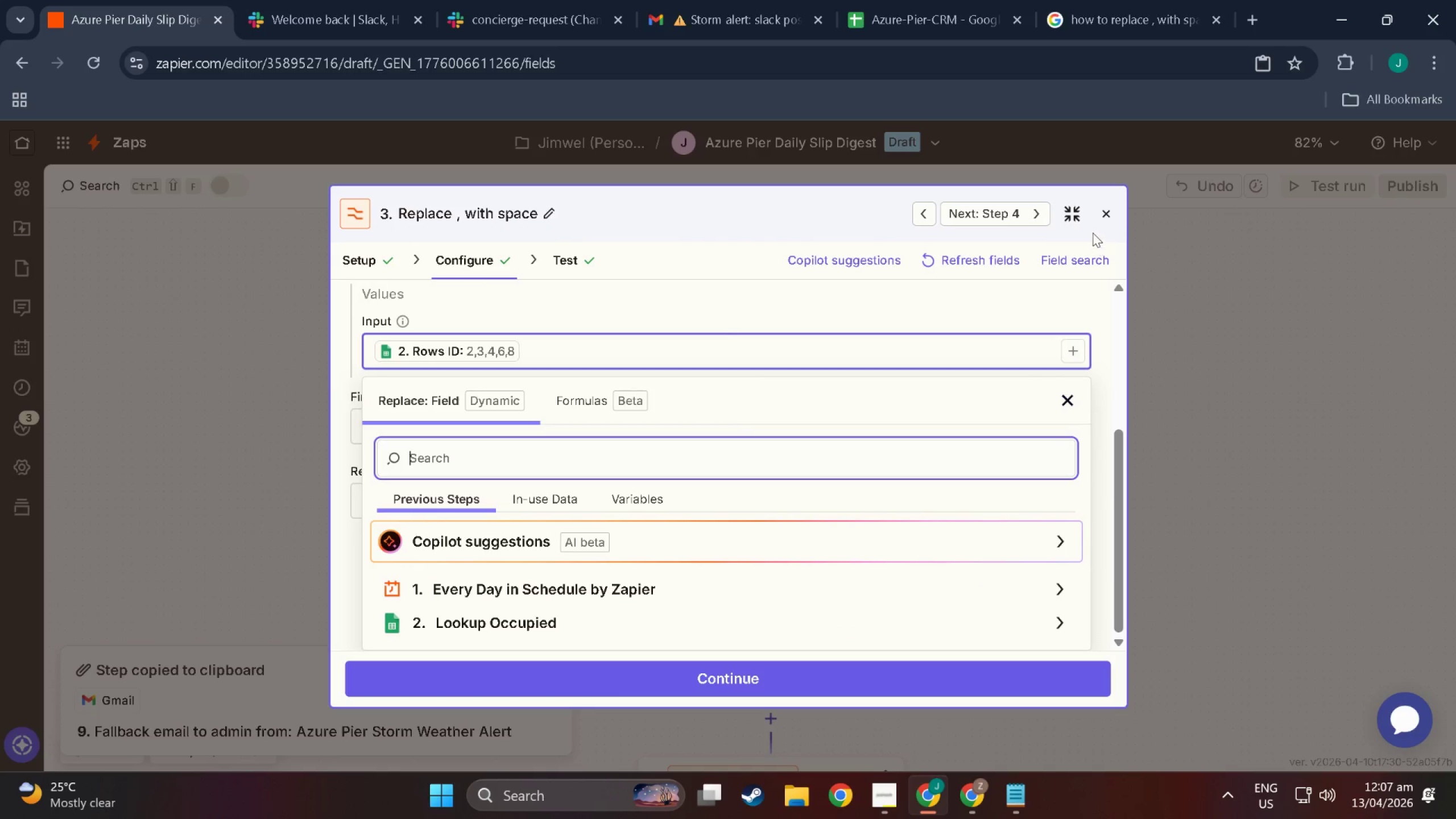 
left_click([1101, 217])
 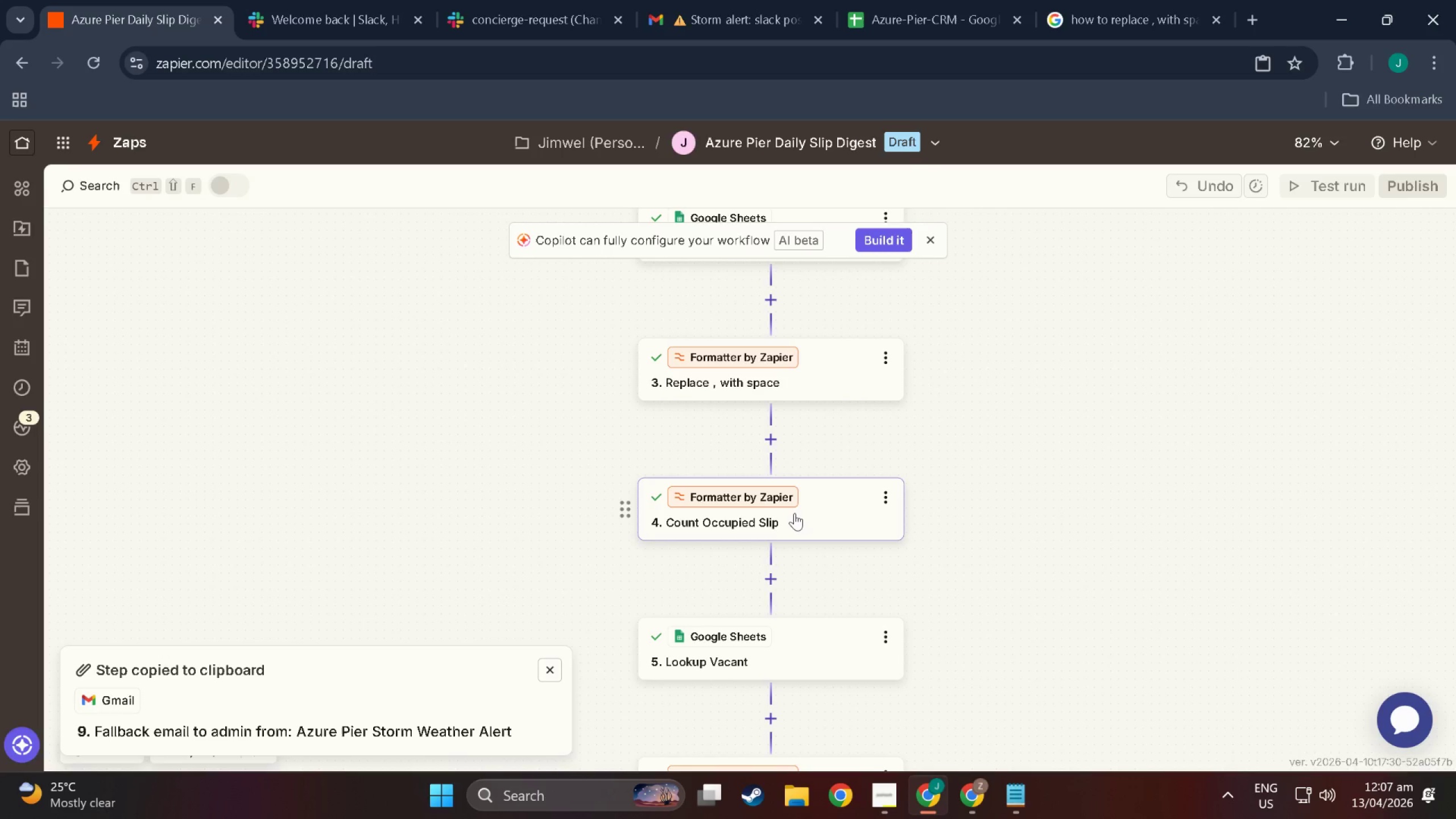 
scroll: coordinate [777, 607], scroll_direction: down, amount: 10.0
 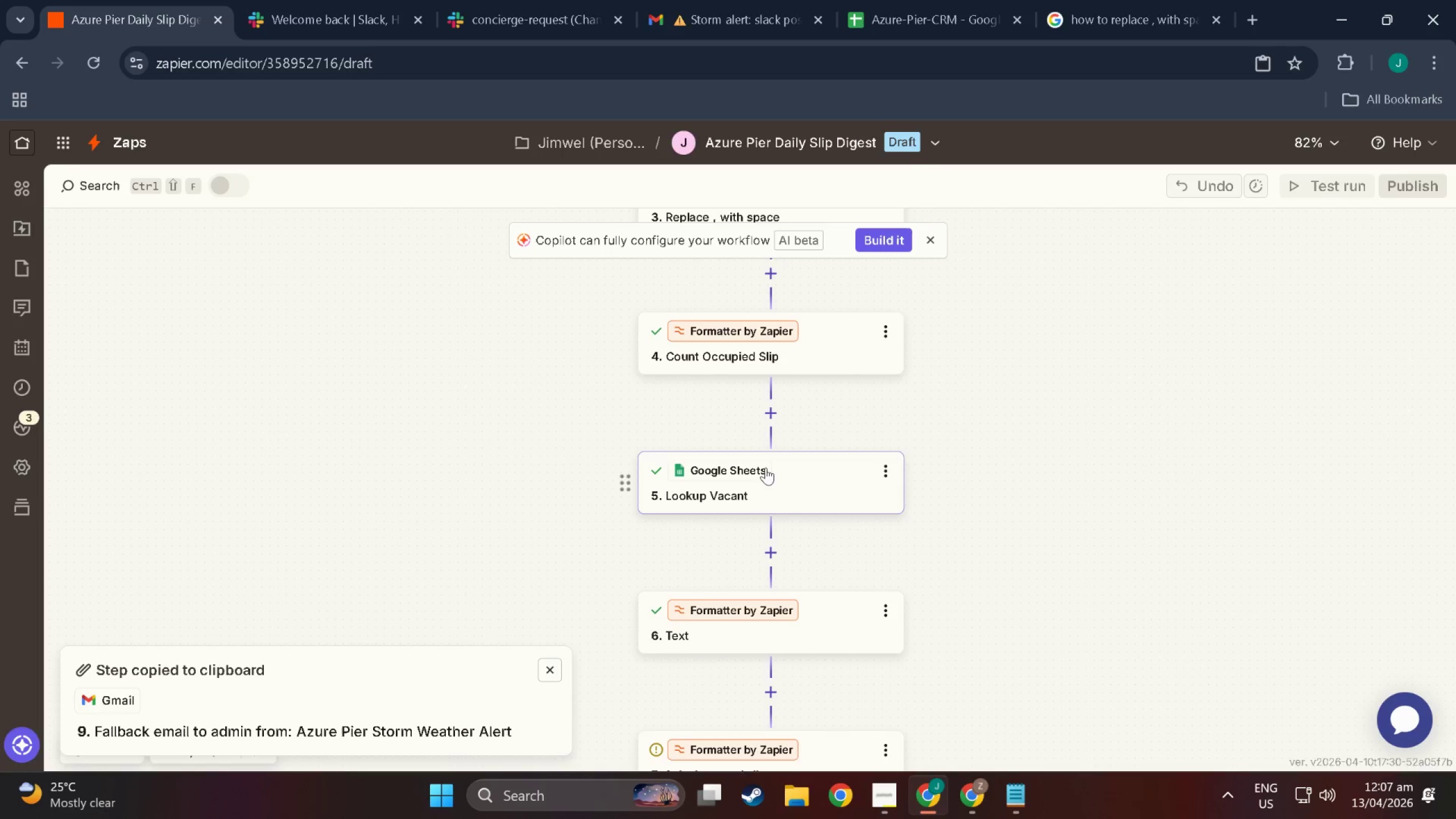 
scroll: coordinate [735, 500], scroll_direction: up, amount: 15.0
 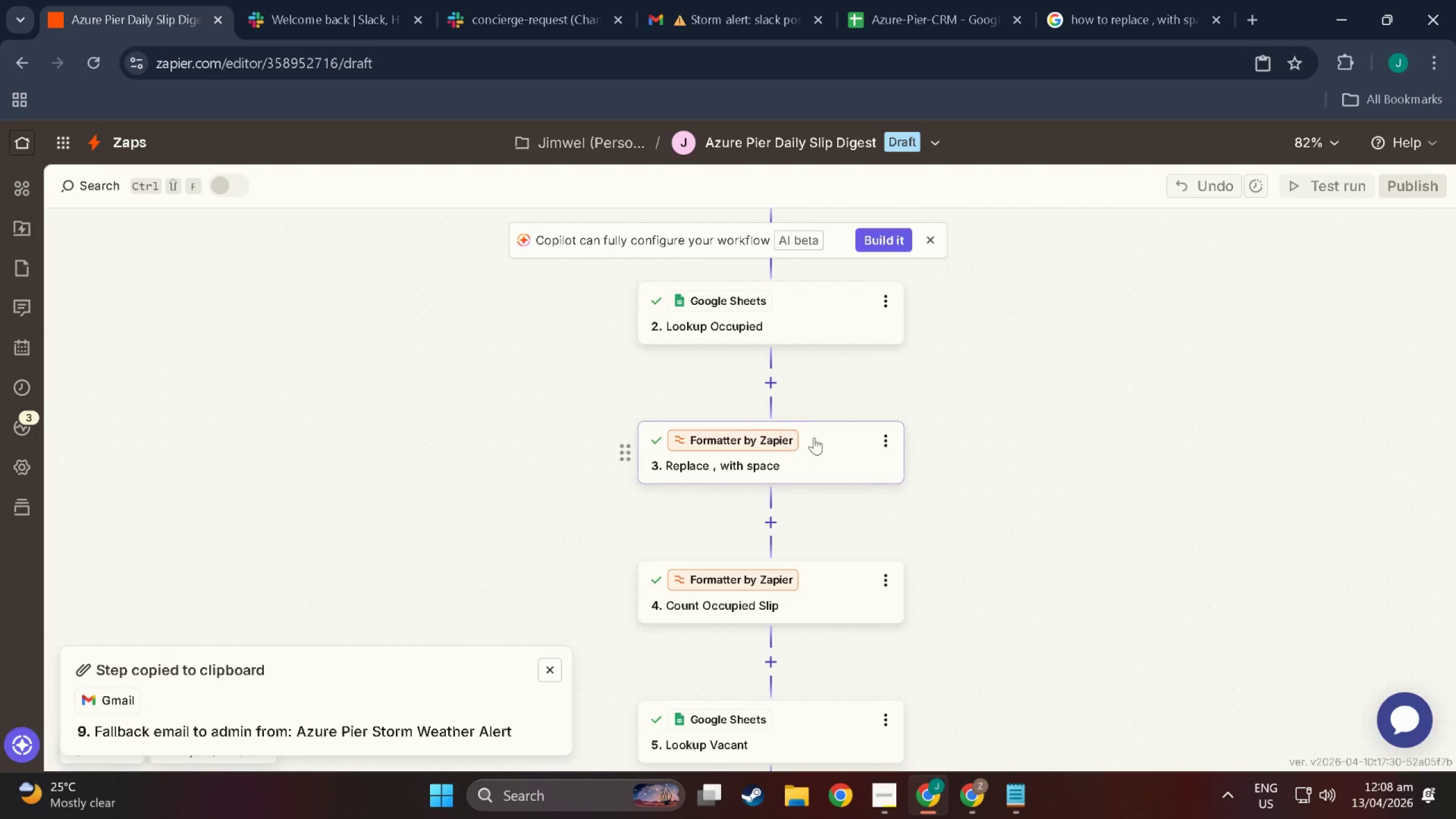 
left_click([843, 443])
 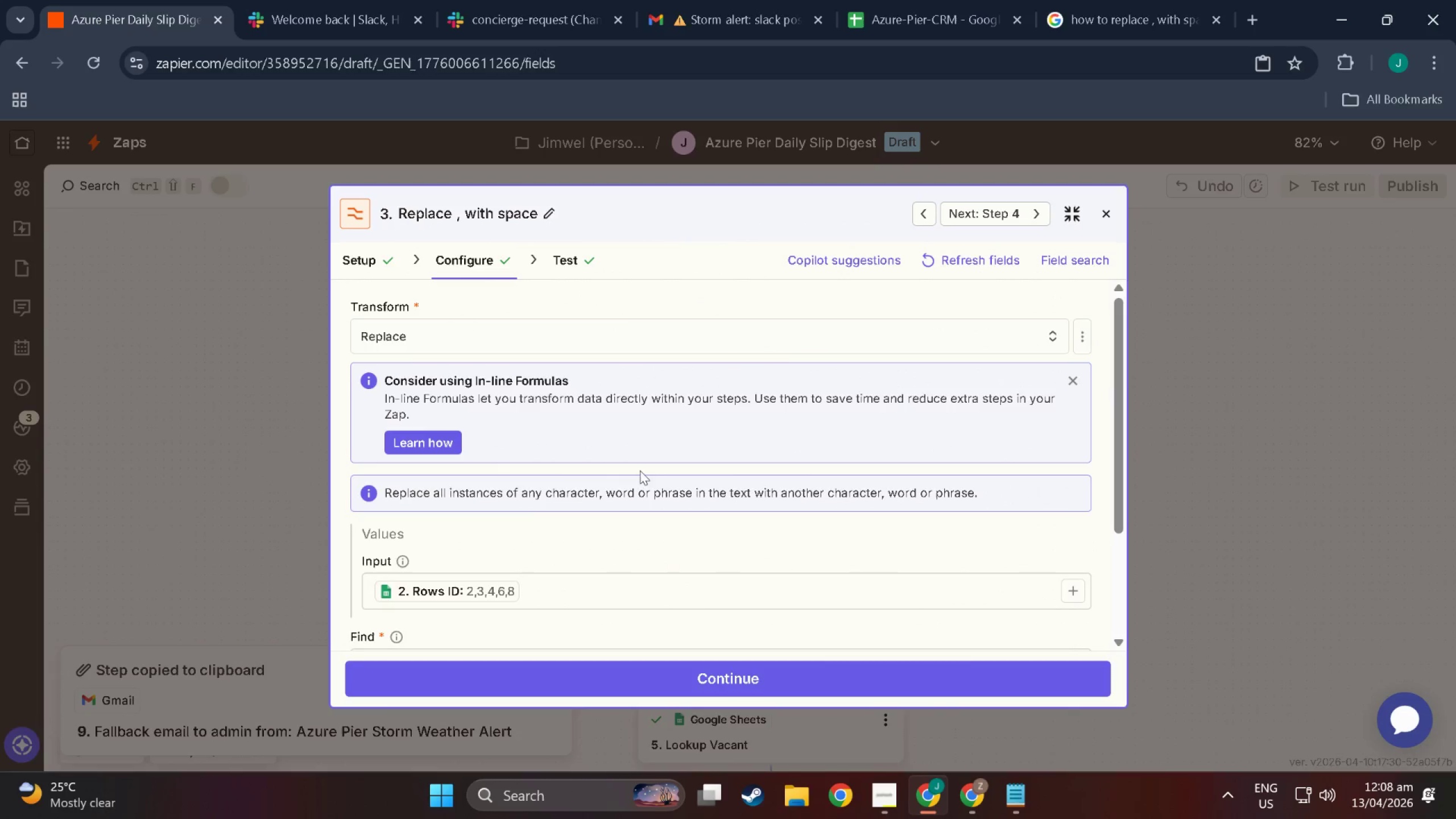 
scroll: coordinate [536, 493], scroll_direction: down, amount: 9.0
 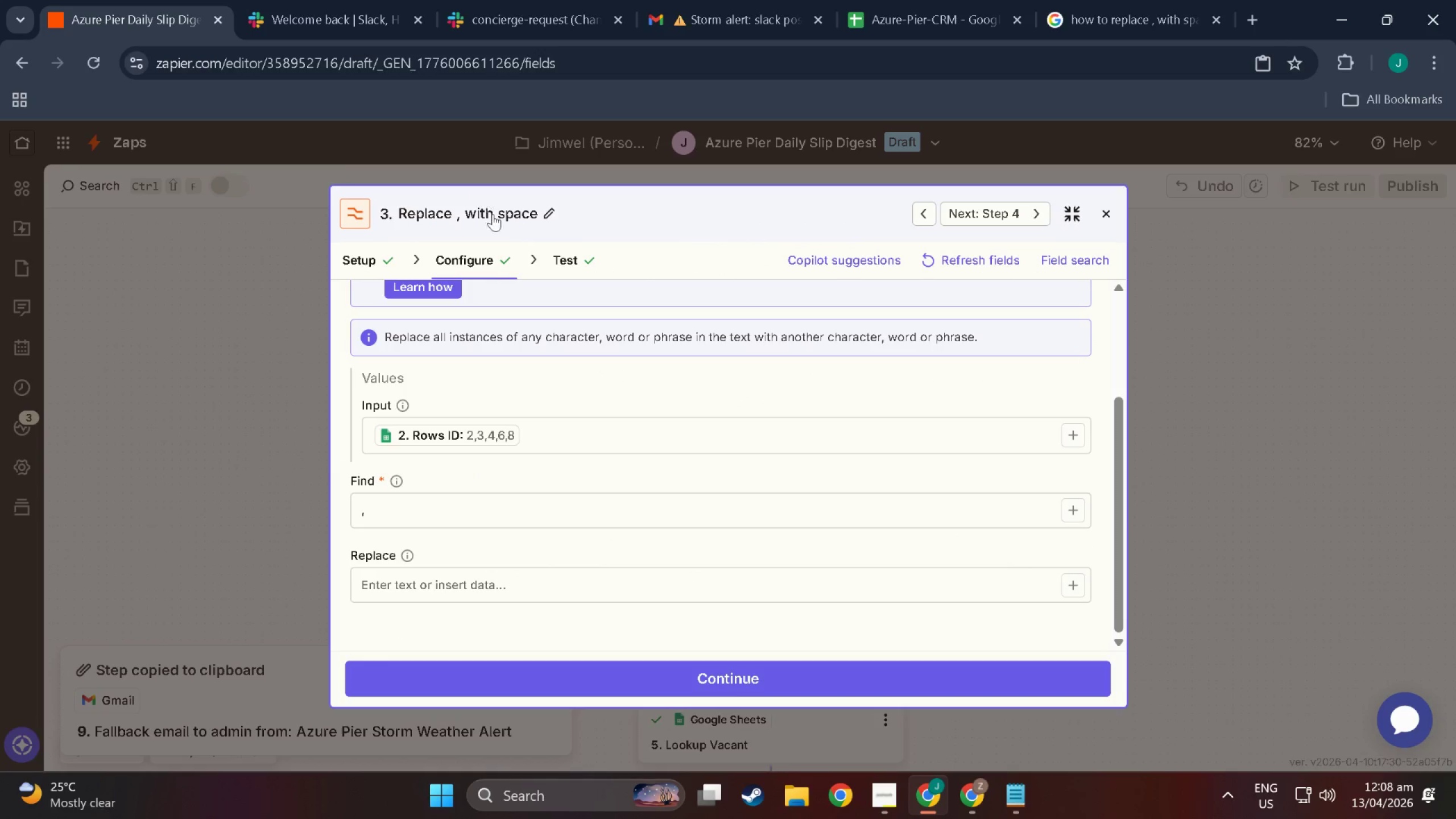 
left_click([1095, 0])
 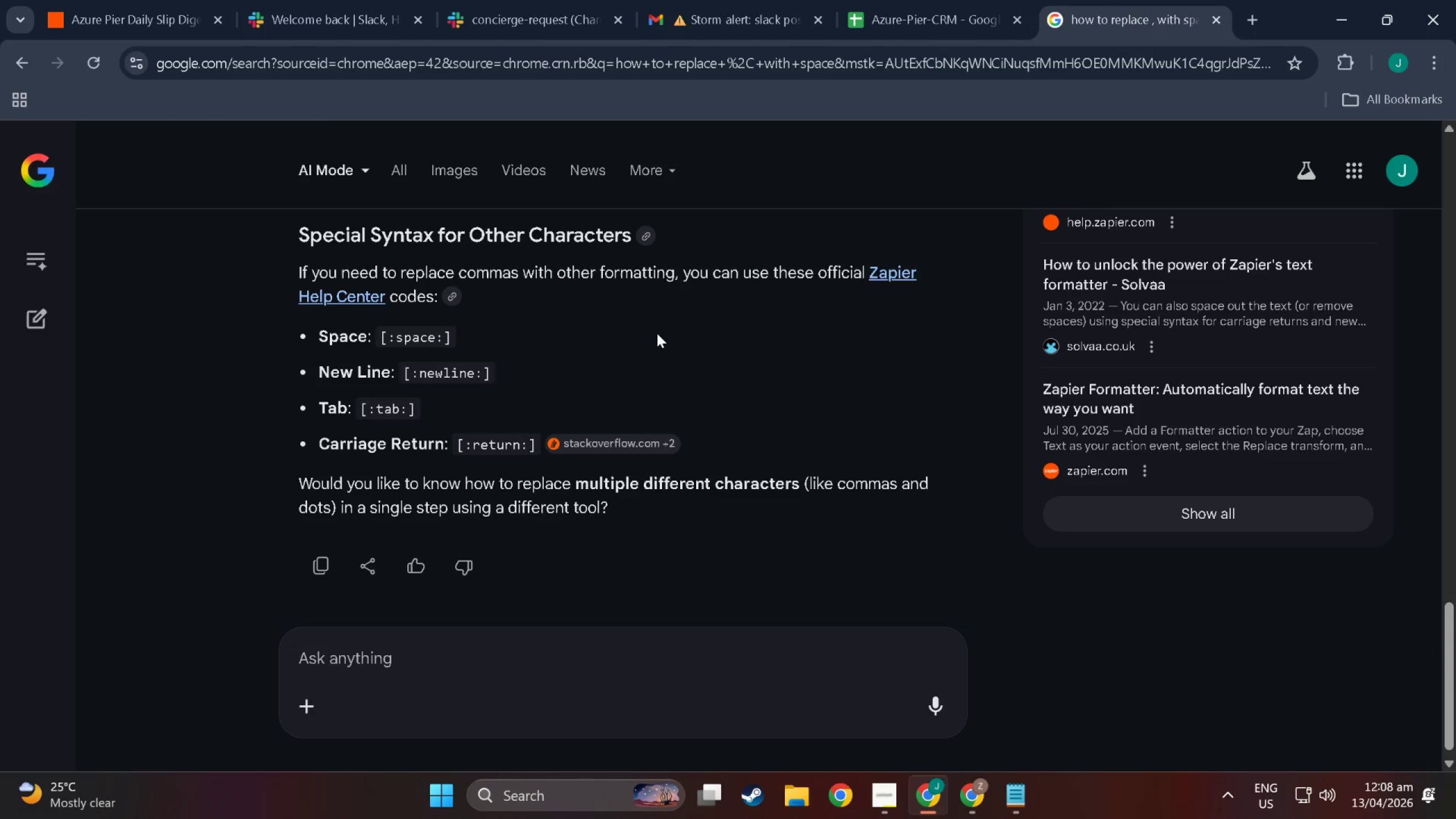 
scroll: coordinate [626, 482], scroll_direction: up, amount: 23.0
 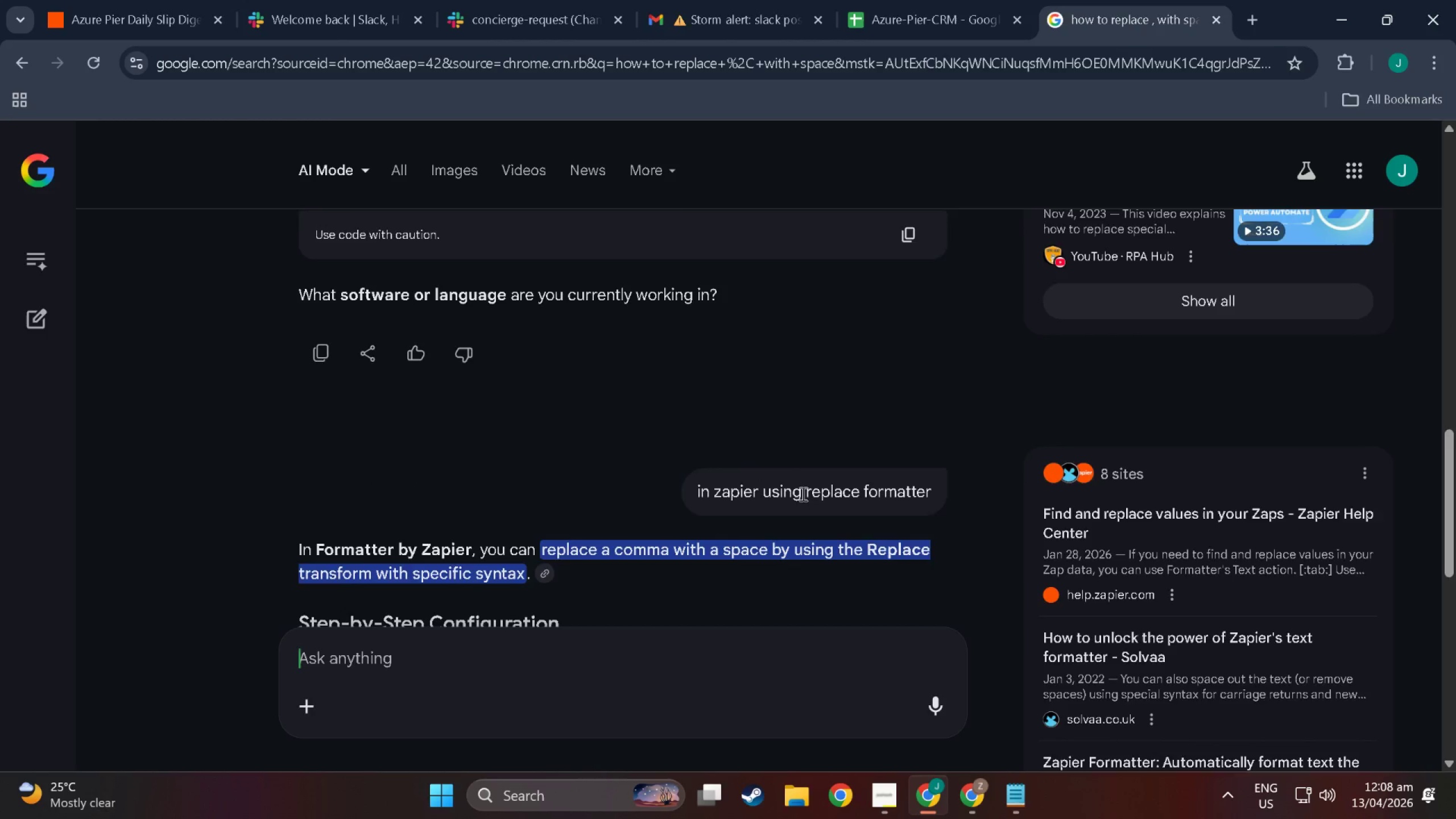 
scroll: coordinate [802, 494], scroll_direction: down, amount: 8.0
 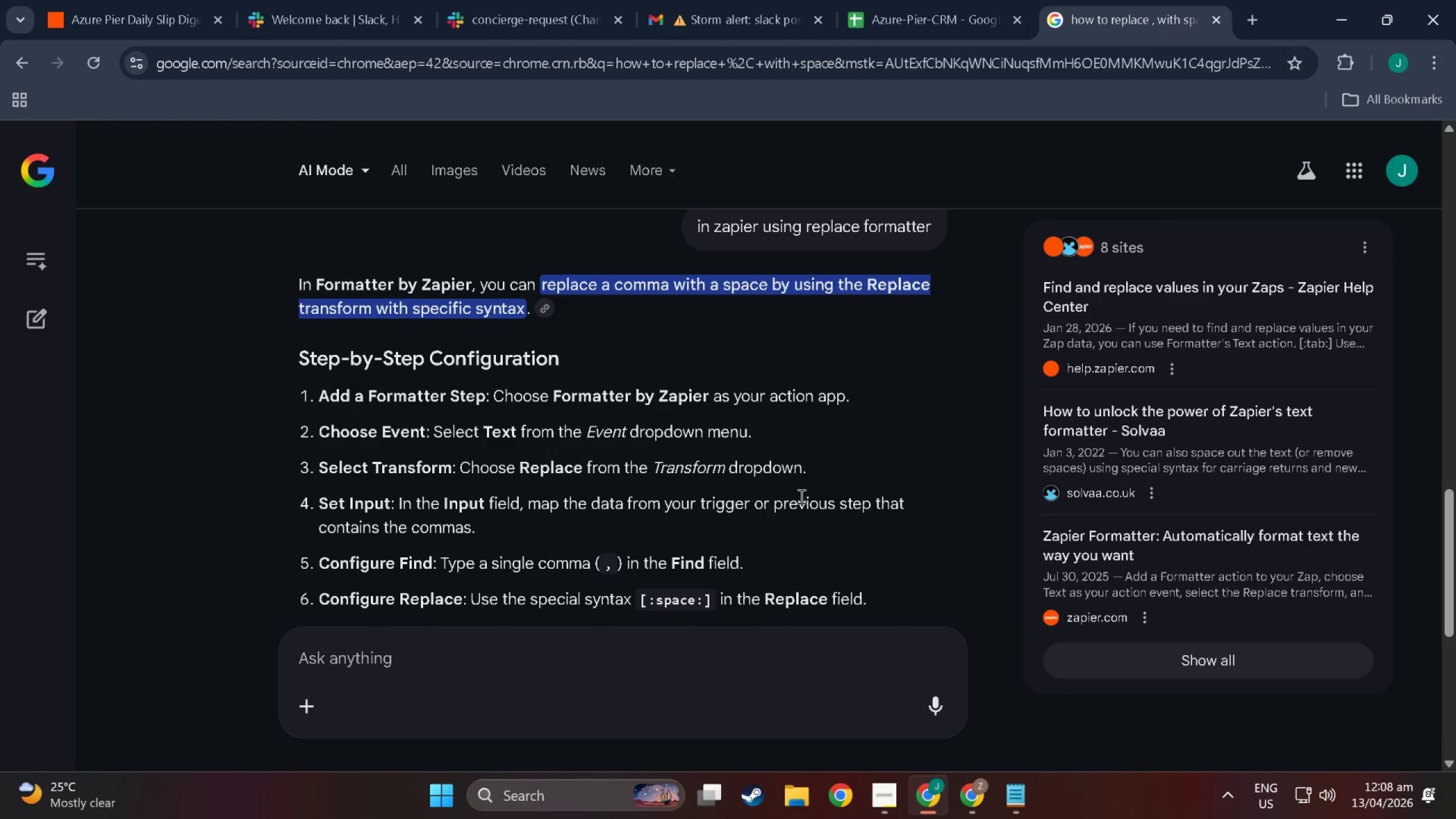 
left_click([642, 637])
 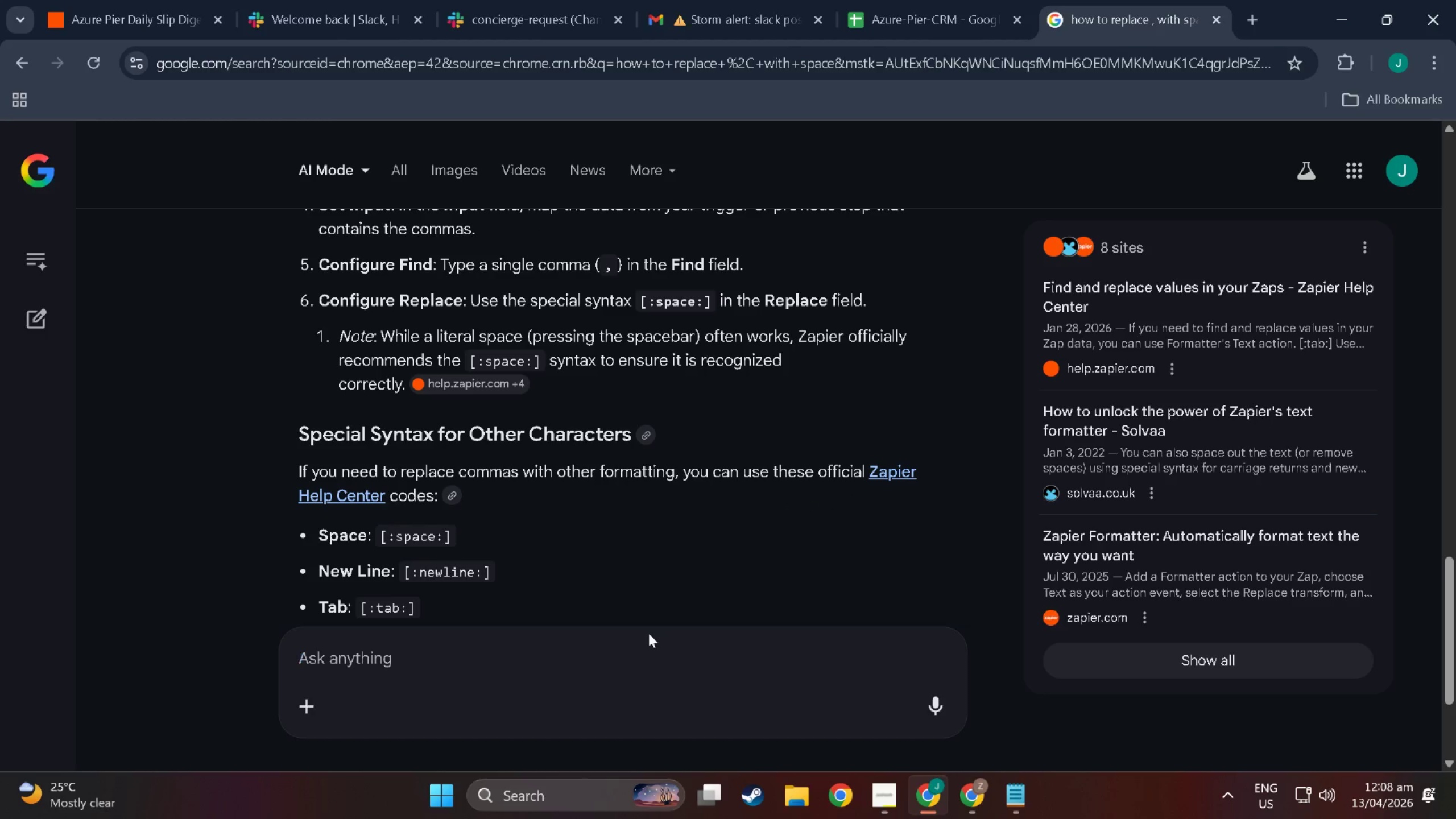 
scroll: coordinate [695, 541], scroll_direction: down, amount: 9.0
 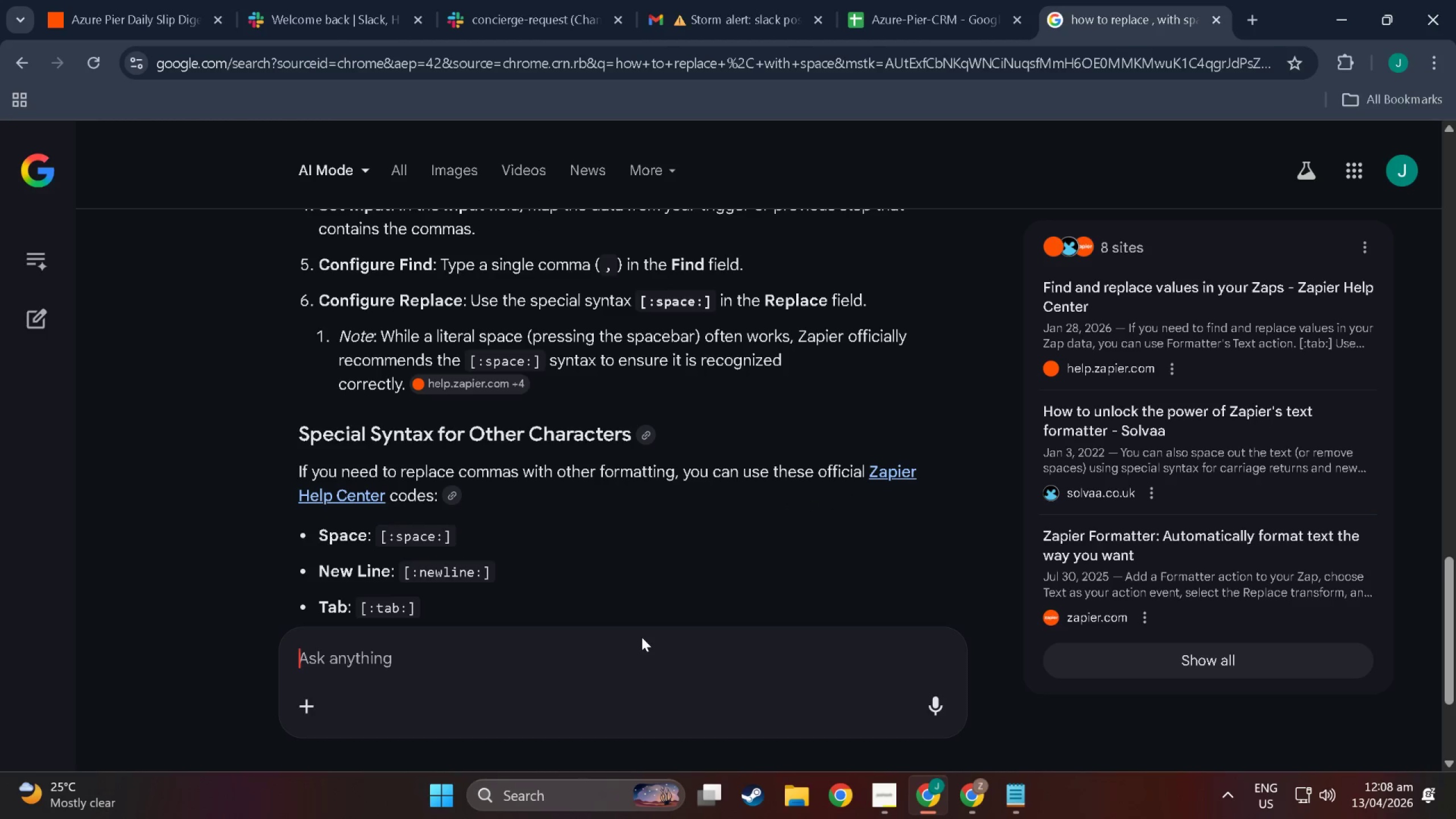 
type(io)
key(Backspace)
type(s there other formatter that can cao)
key(Backspace)
key(Backspace)
type(ount the total ID of out)
key(Backspace)
key(Backspace)
key(Backspace)
type(number)
 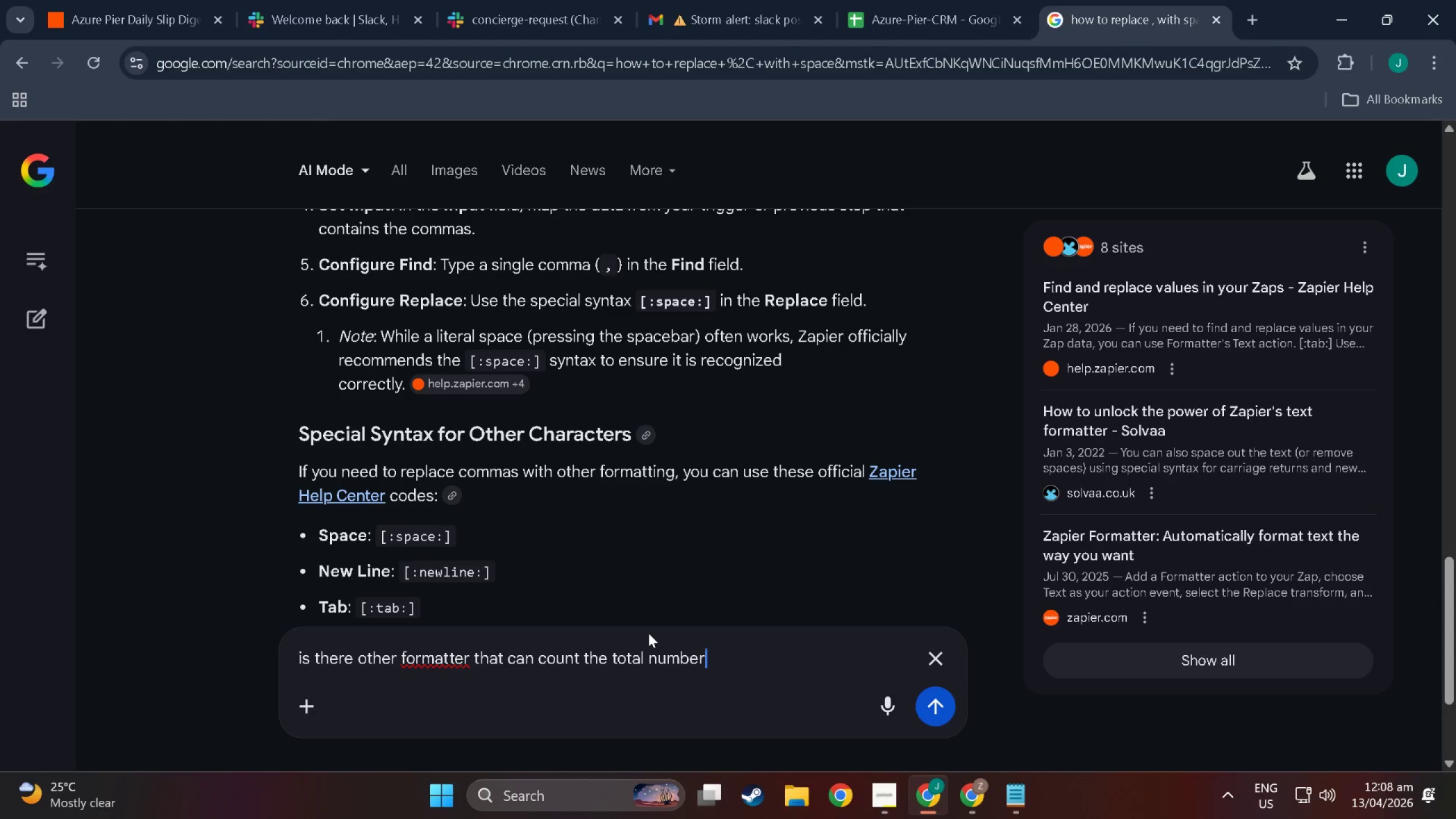 
key(Backspace)
key(Backspace)
key(Backspace)
key(Backspace)
key(Backspace)
type(output like 1,2,3,4,5)
 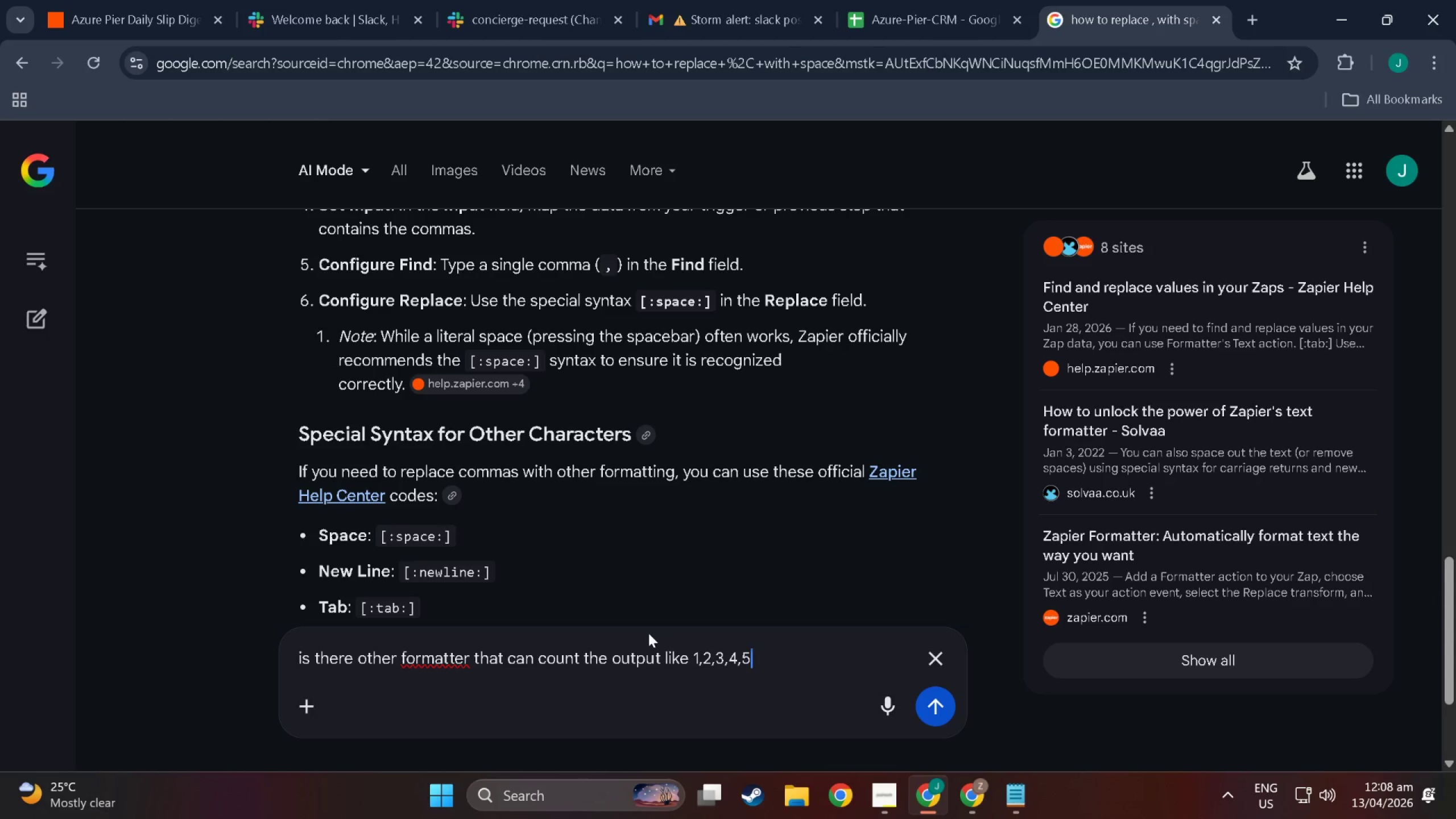 
scroll: coordinate [762, 659], scroll_direction: down, amount: 1.0
 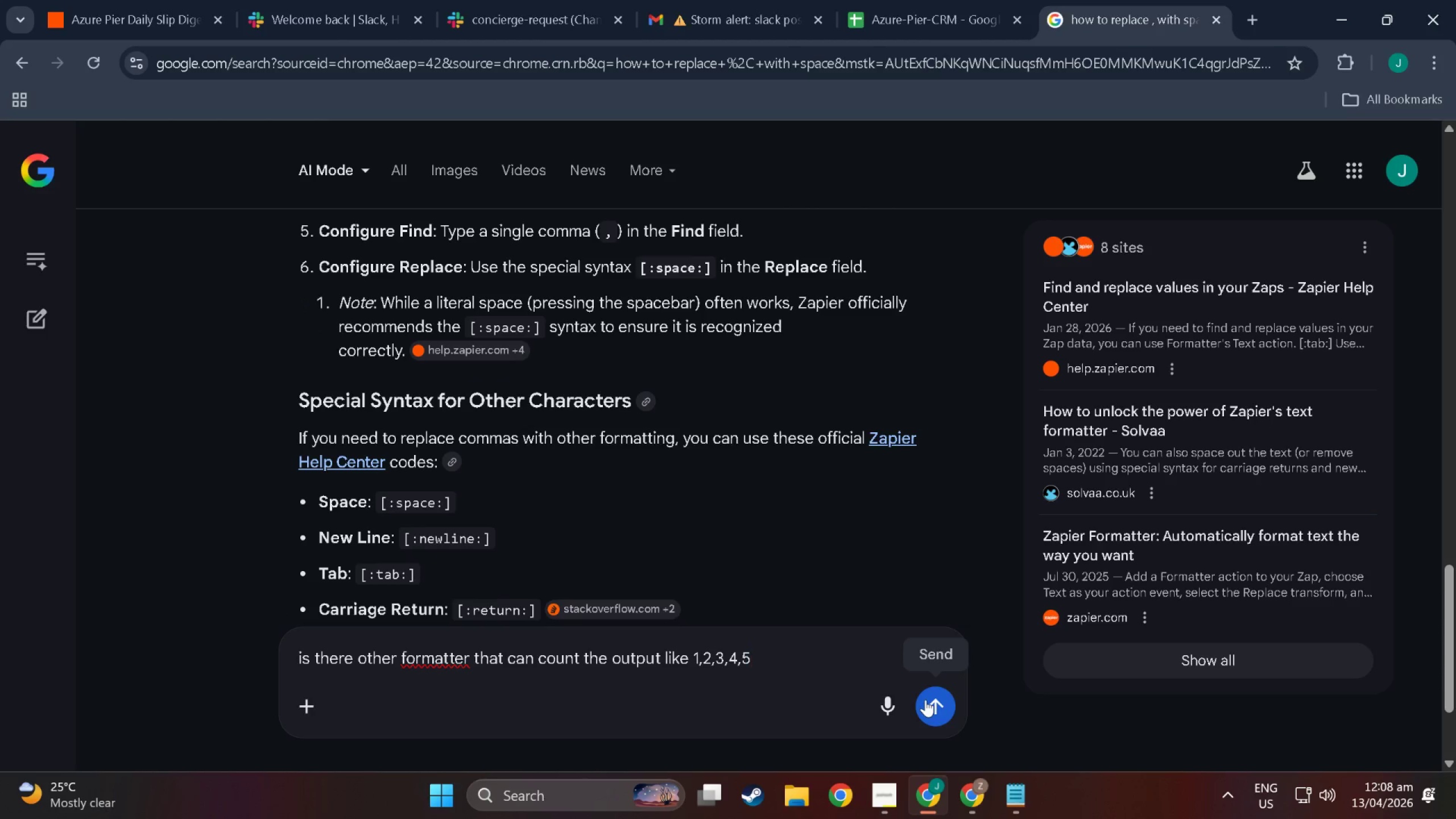 
left_click([928, 708])
 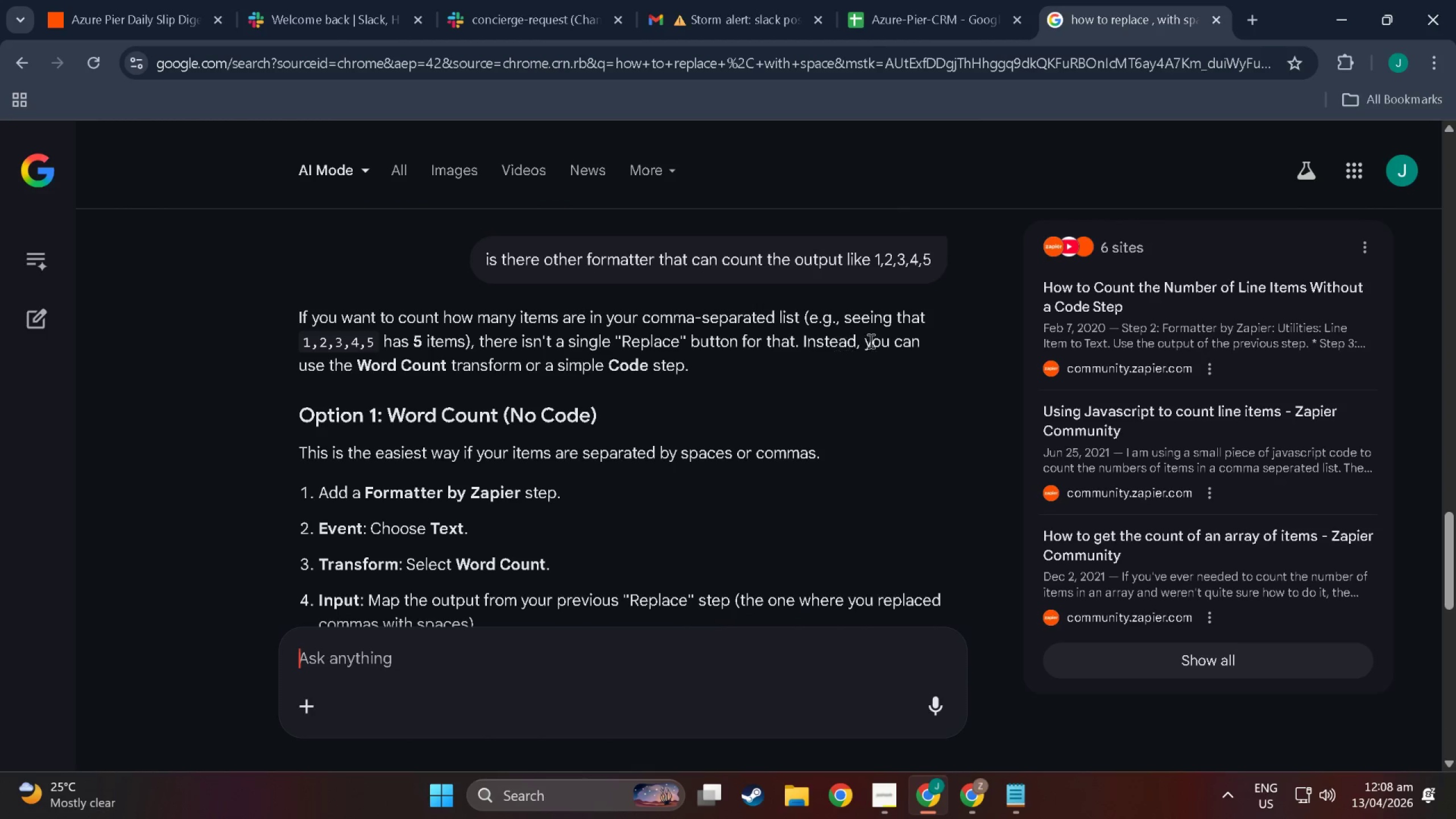 
wait(11.38)
 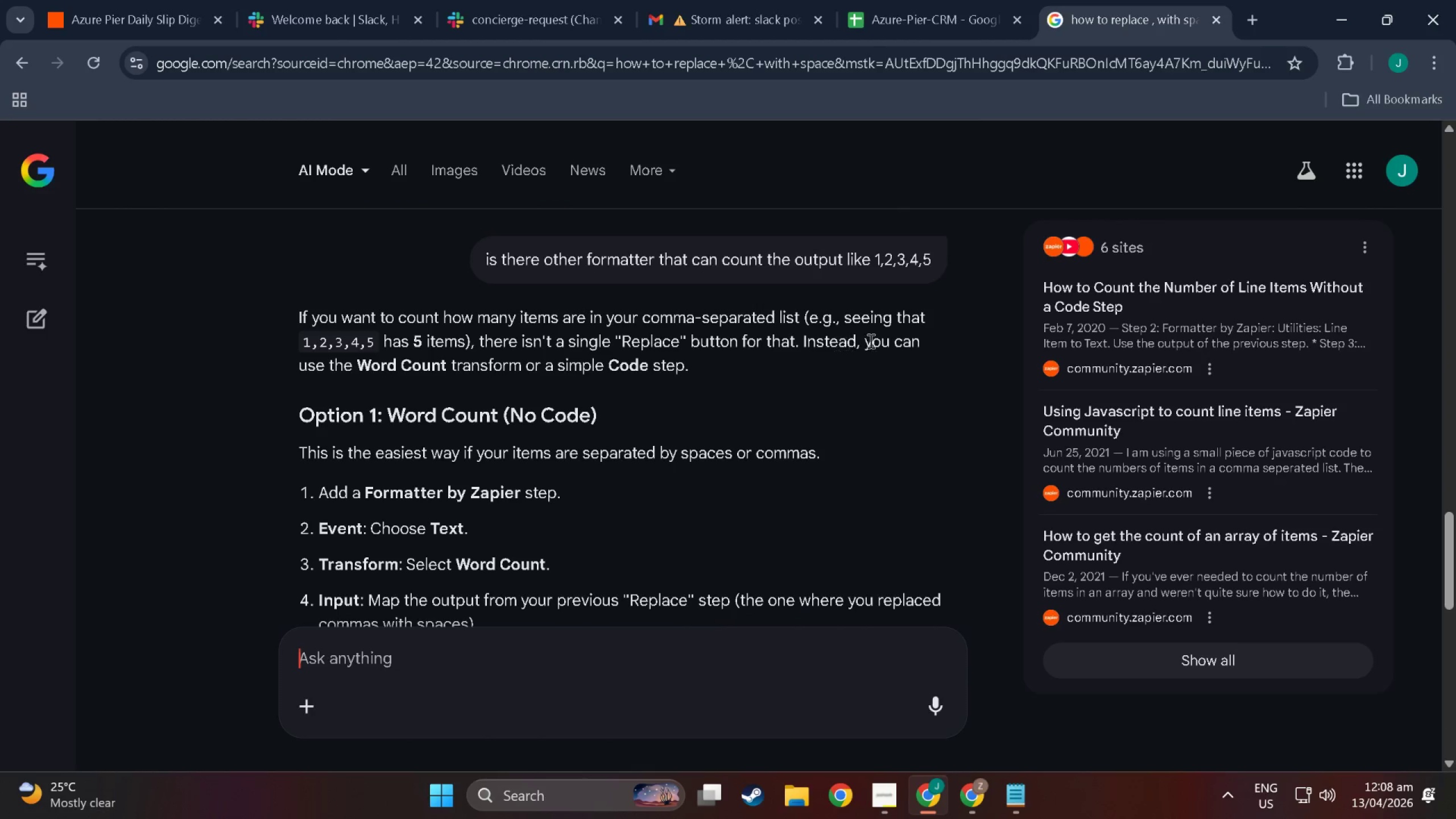 
scroll: coordinate [451, 396], scroll_direction: down, amount: 6.0
 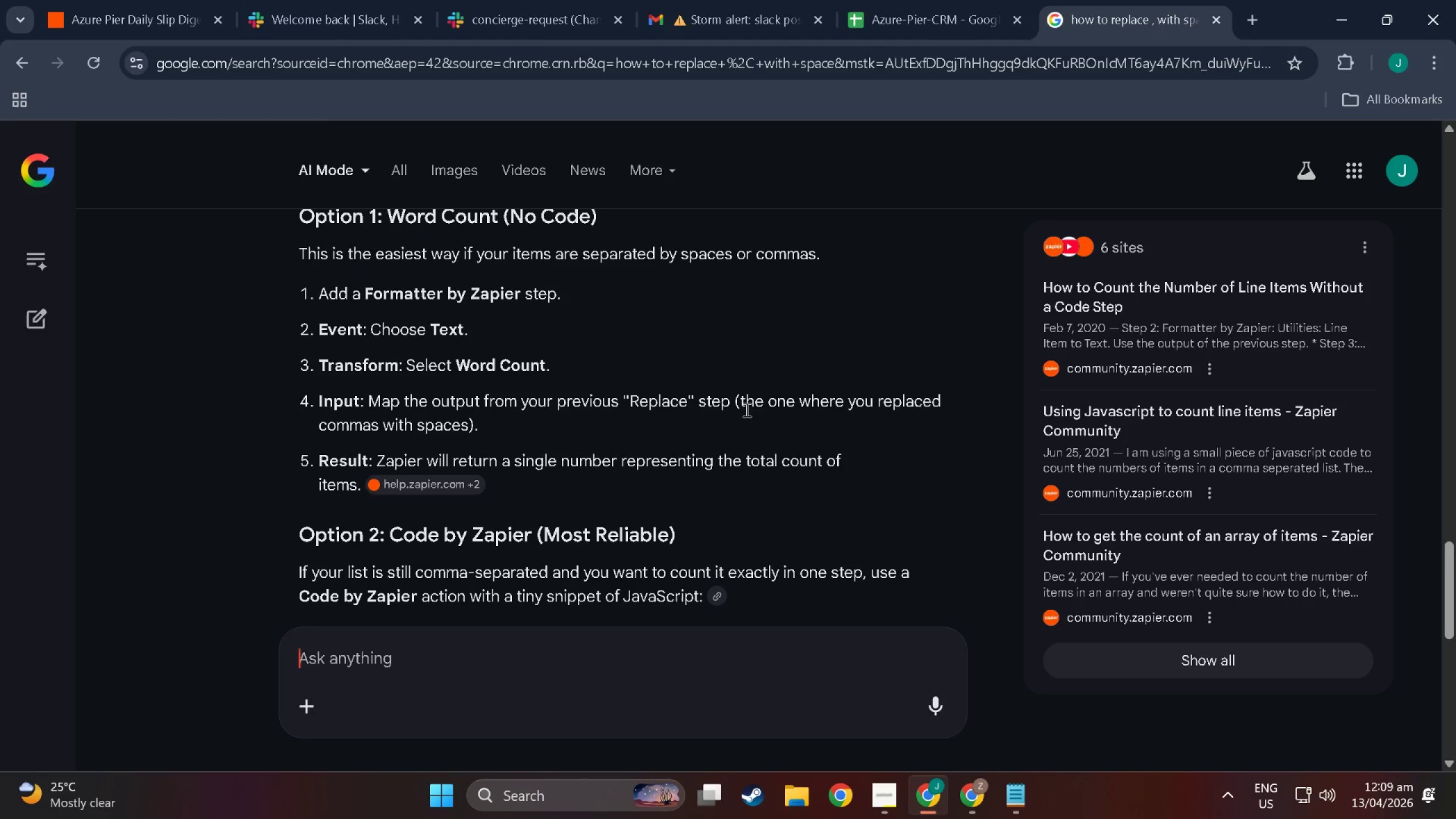 
scroll: coordinate [471, 467], scroll_direction: down, amount: 8.0
 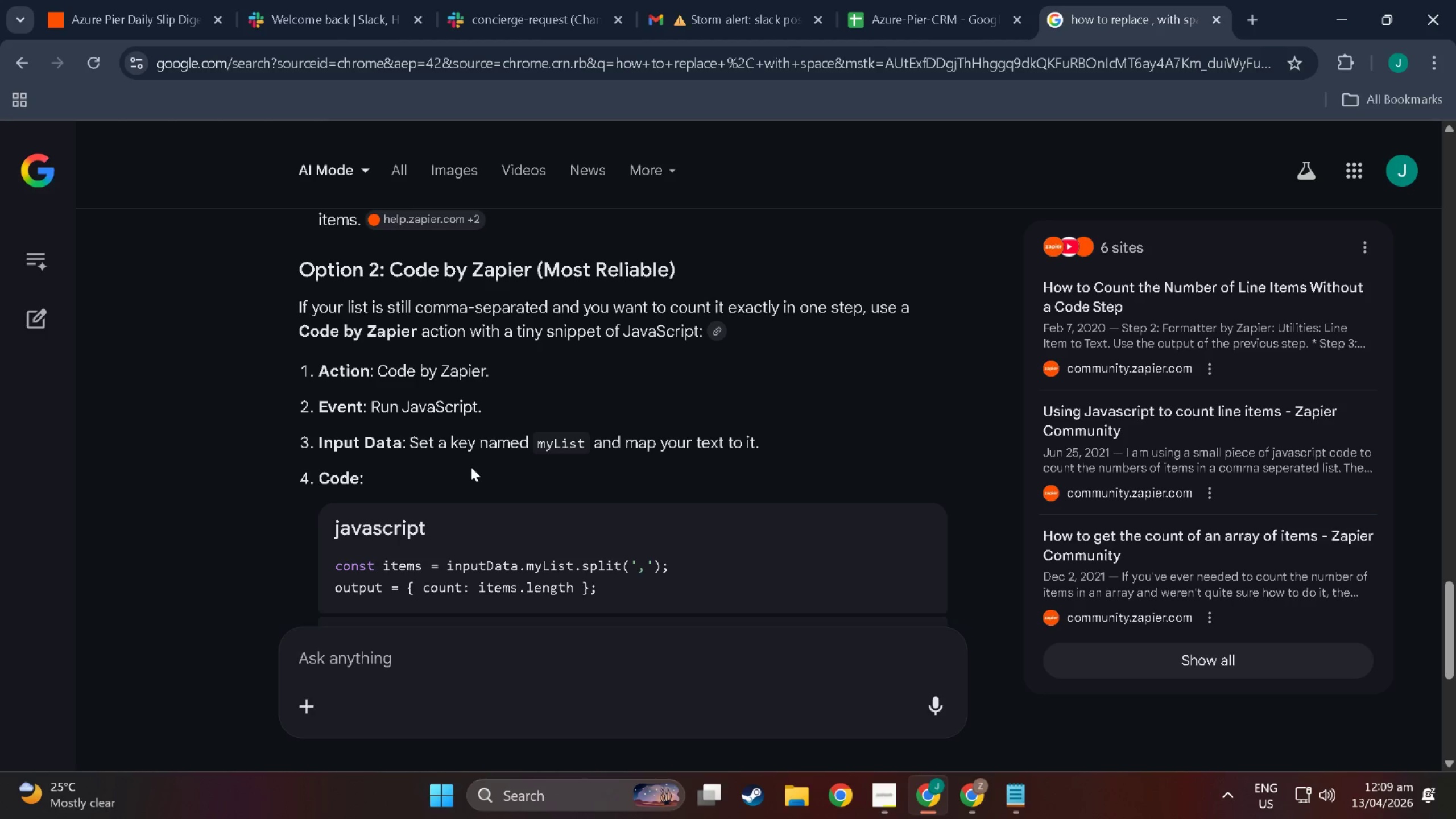 
wait(6.26)
 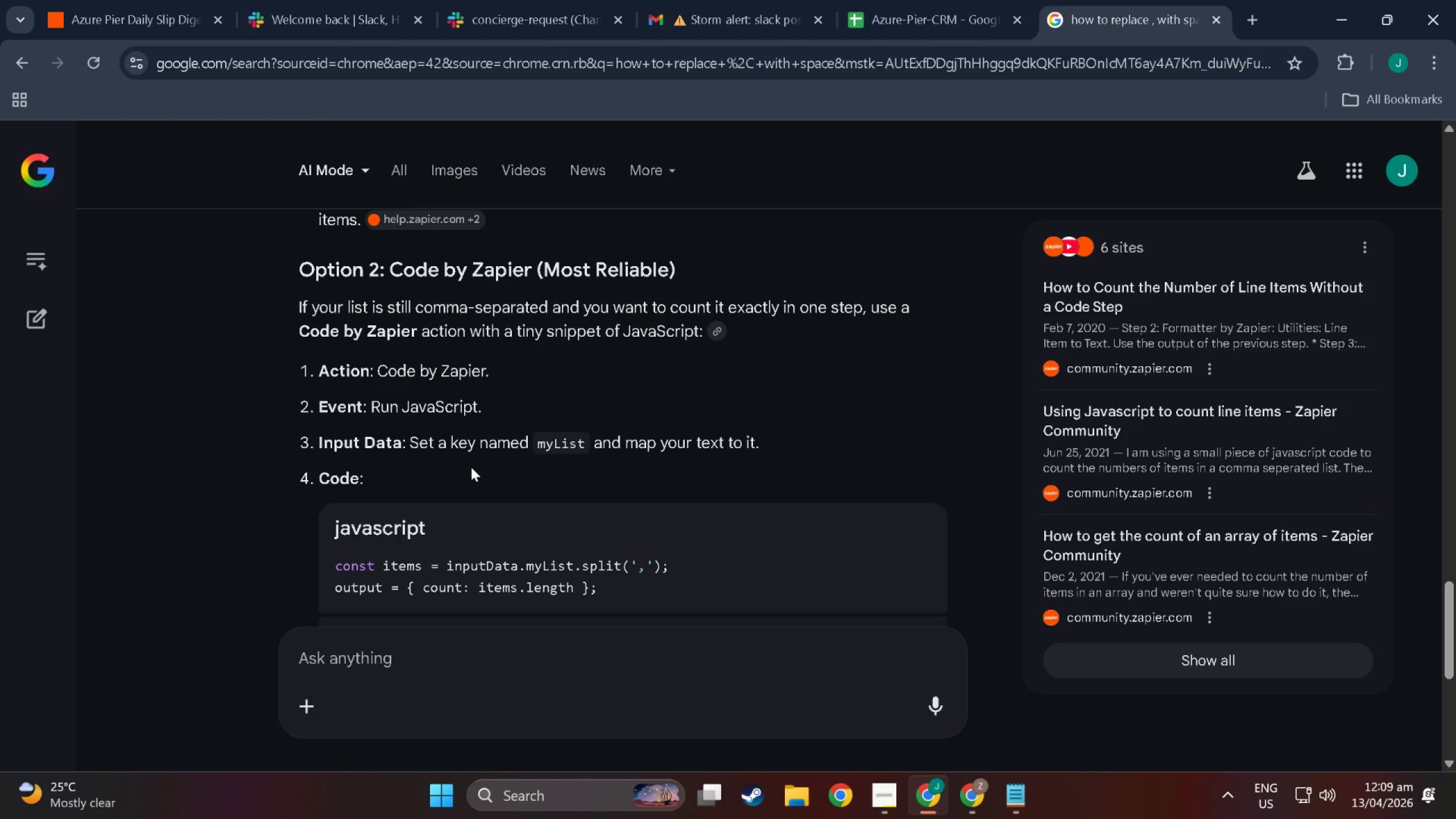 
scroll: coordinate [468, 504], scroll_direction: down, amount: 13.0
 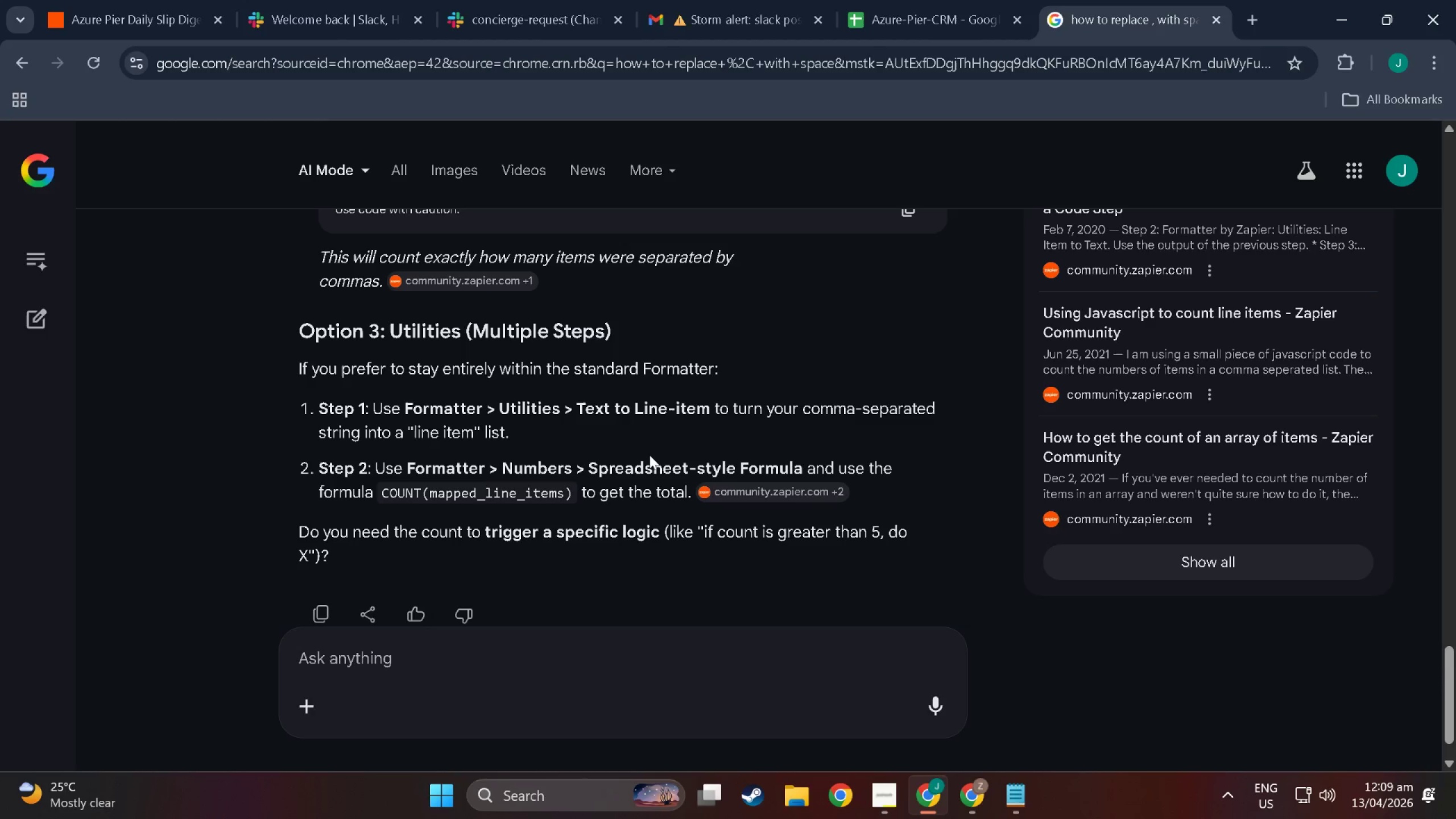 
wait(17.56)
 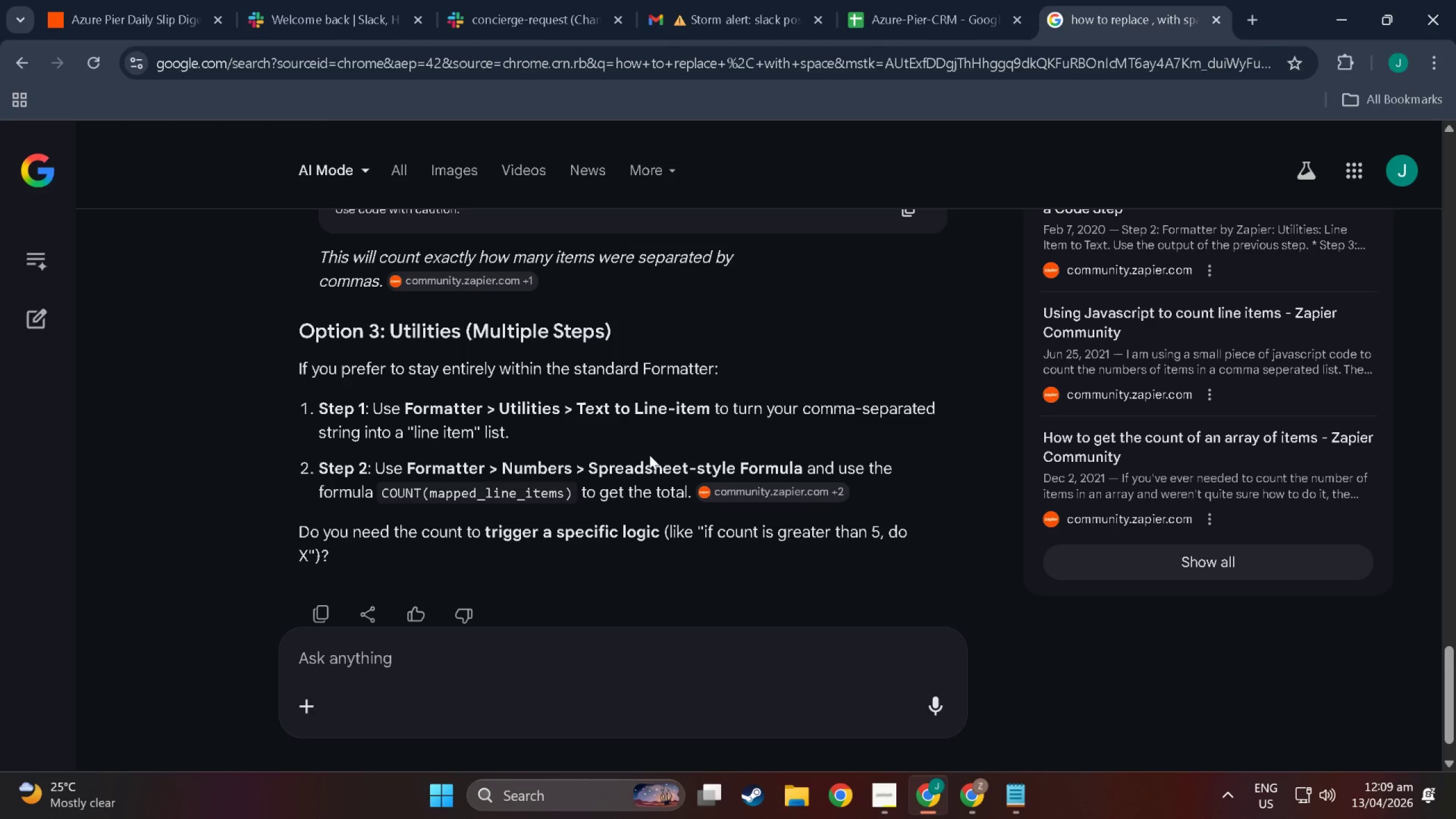 
left_click([582, 646])
 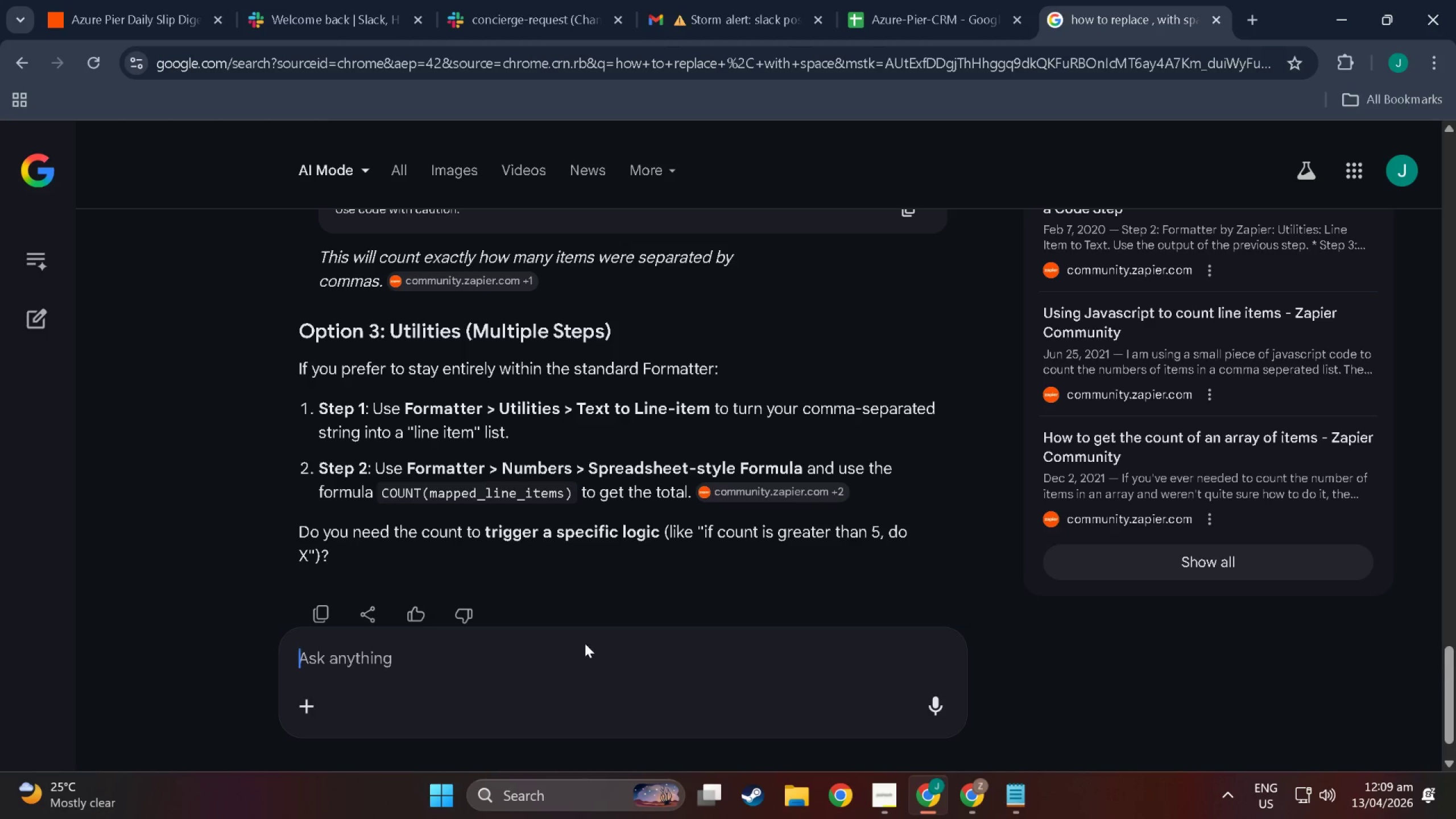 
scroll: coordinate [602, 526], scroll_direction: down, amount: 6.0
 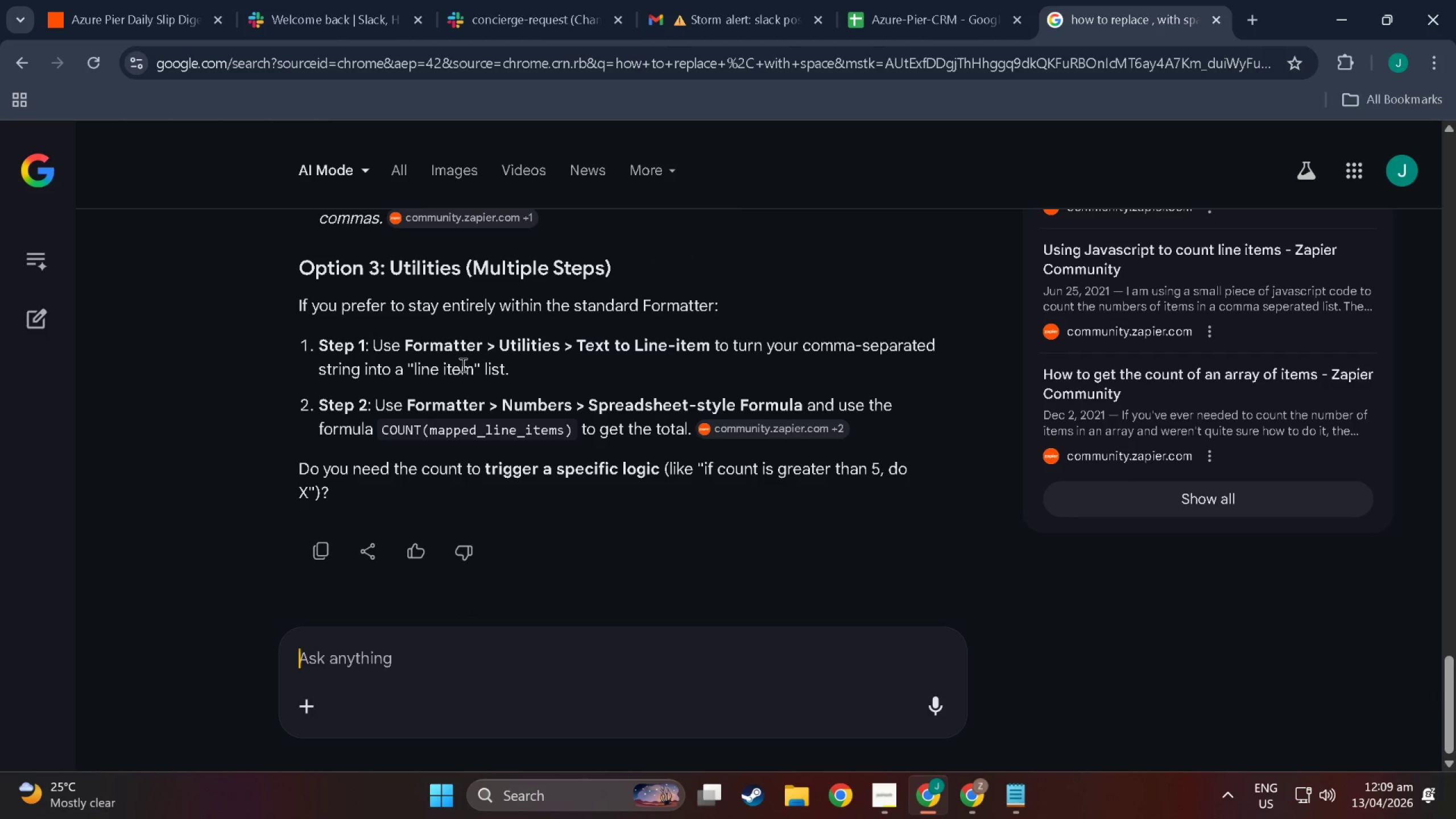 
scroll: coordinate [496, 504], scroll_direction: up, amount: 20.0
 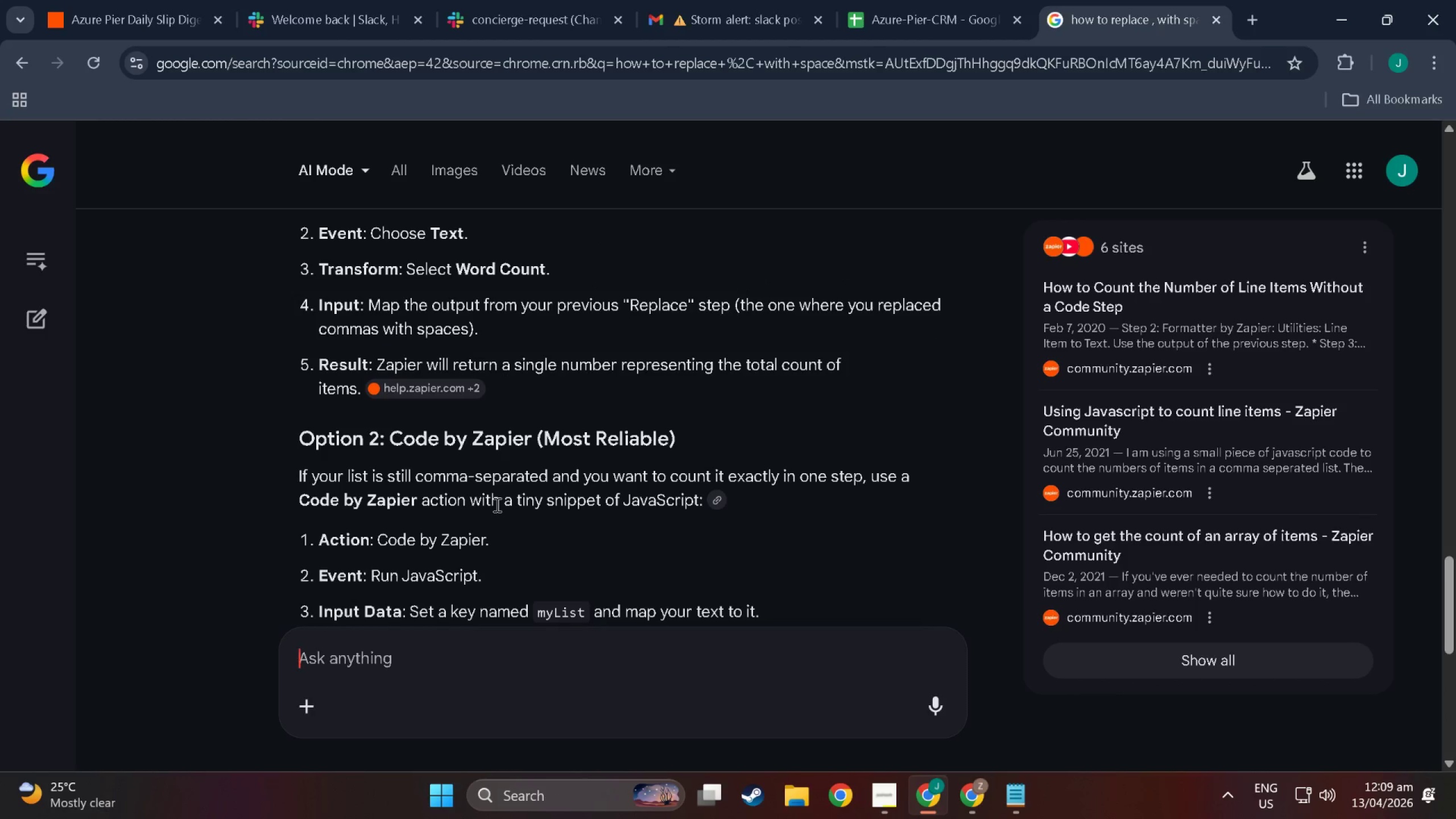 
scroll: coordinate [496, 504], scroll_direction: down, amount: 1.0
 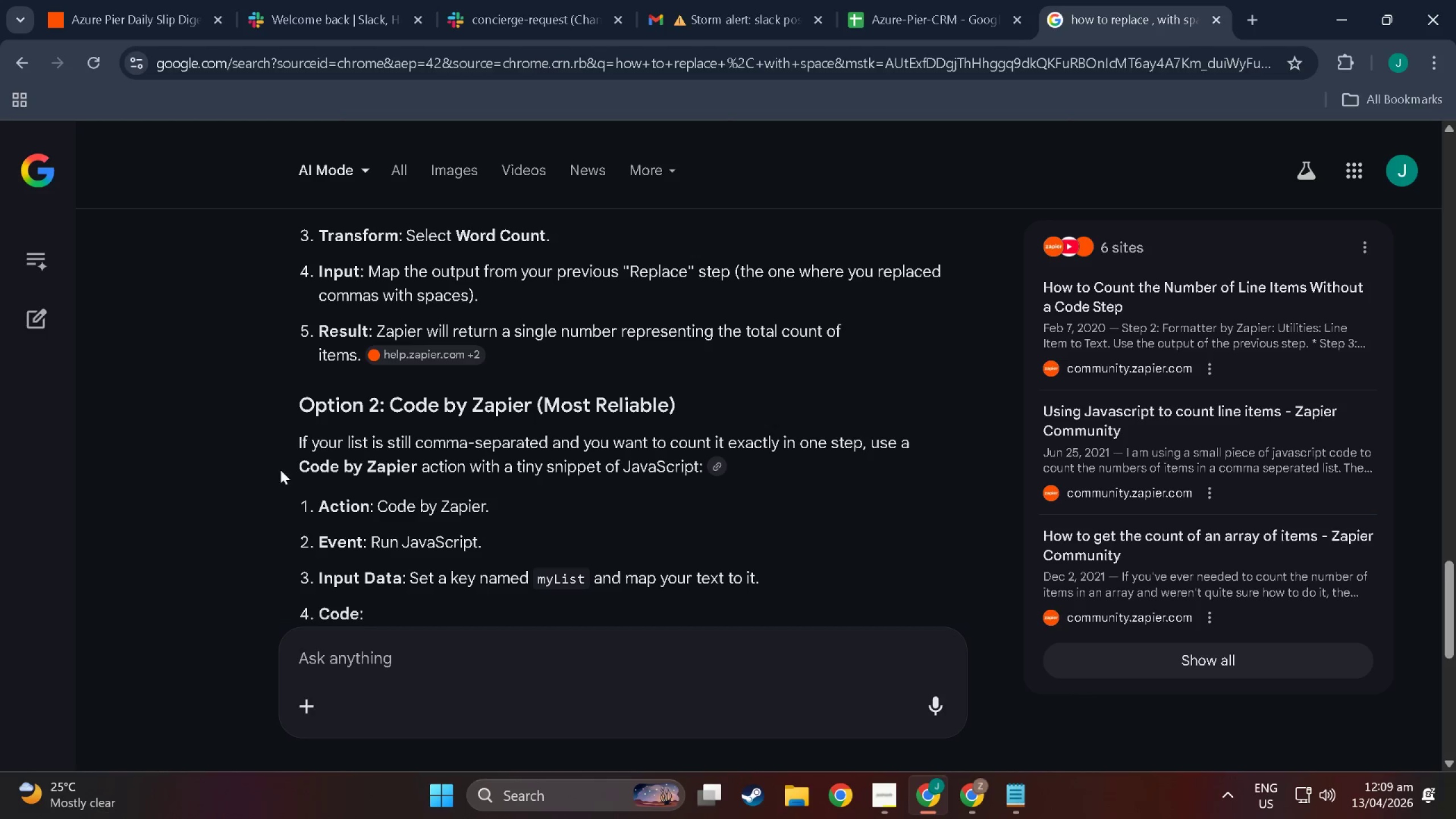 
scroll: coordinate [280, 470], scroll_direction: up, amount: 7.0
 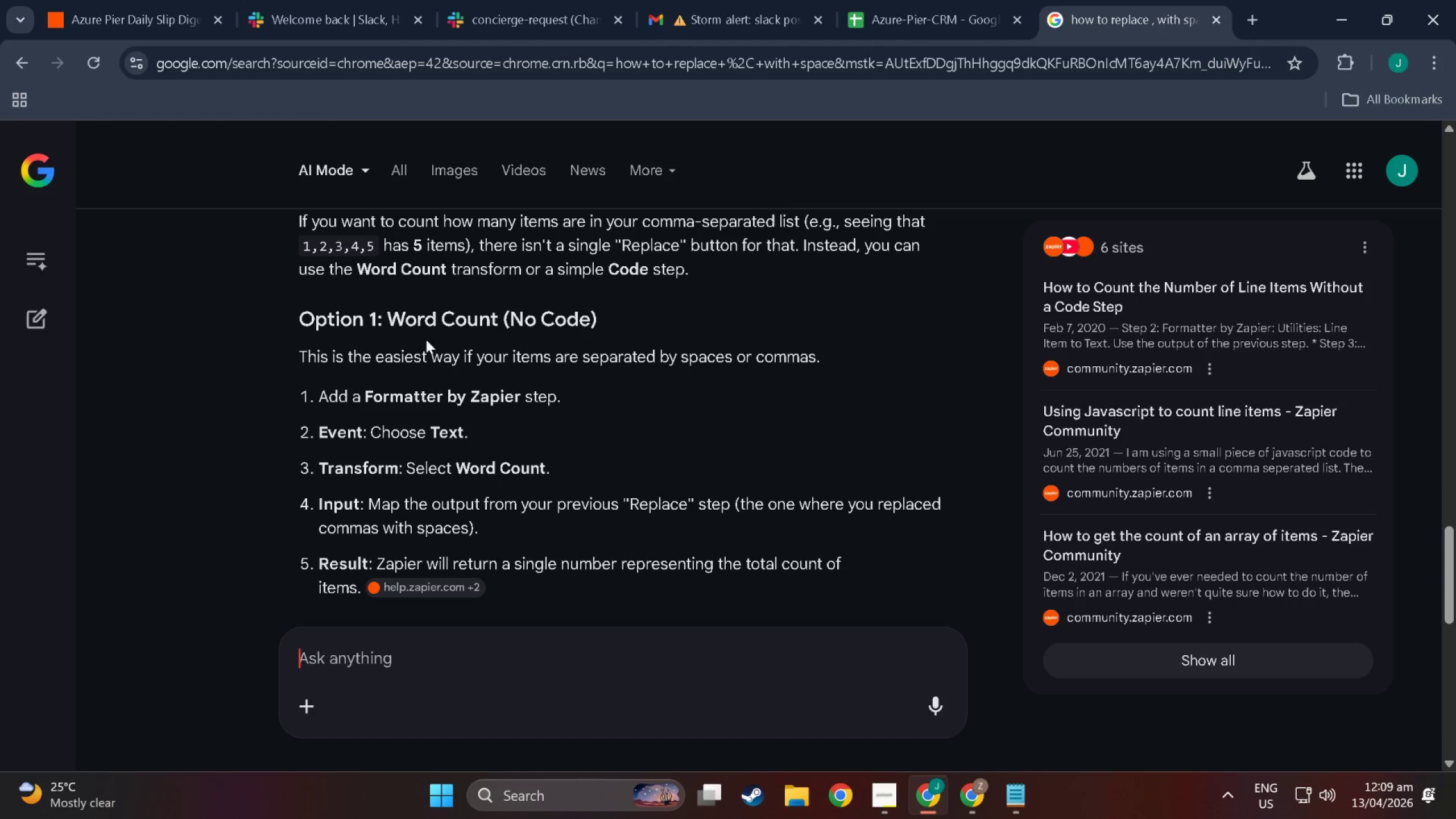 
left_click([90, 0])
 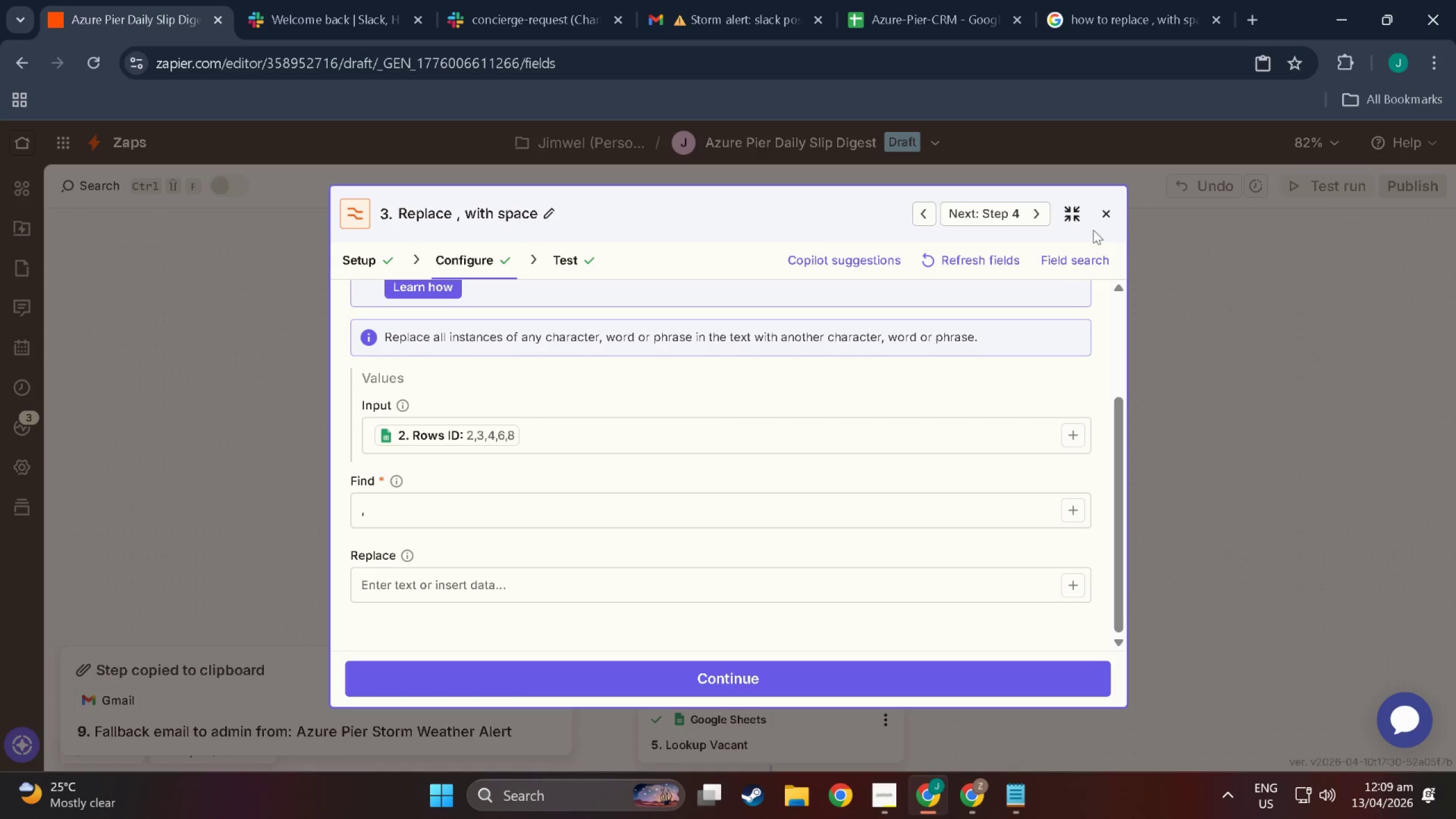 
left_click([1102, 215])
 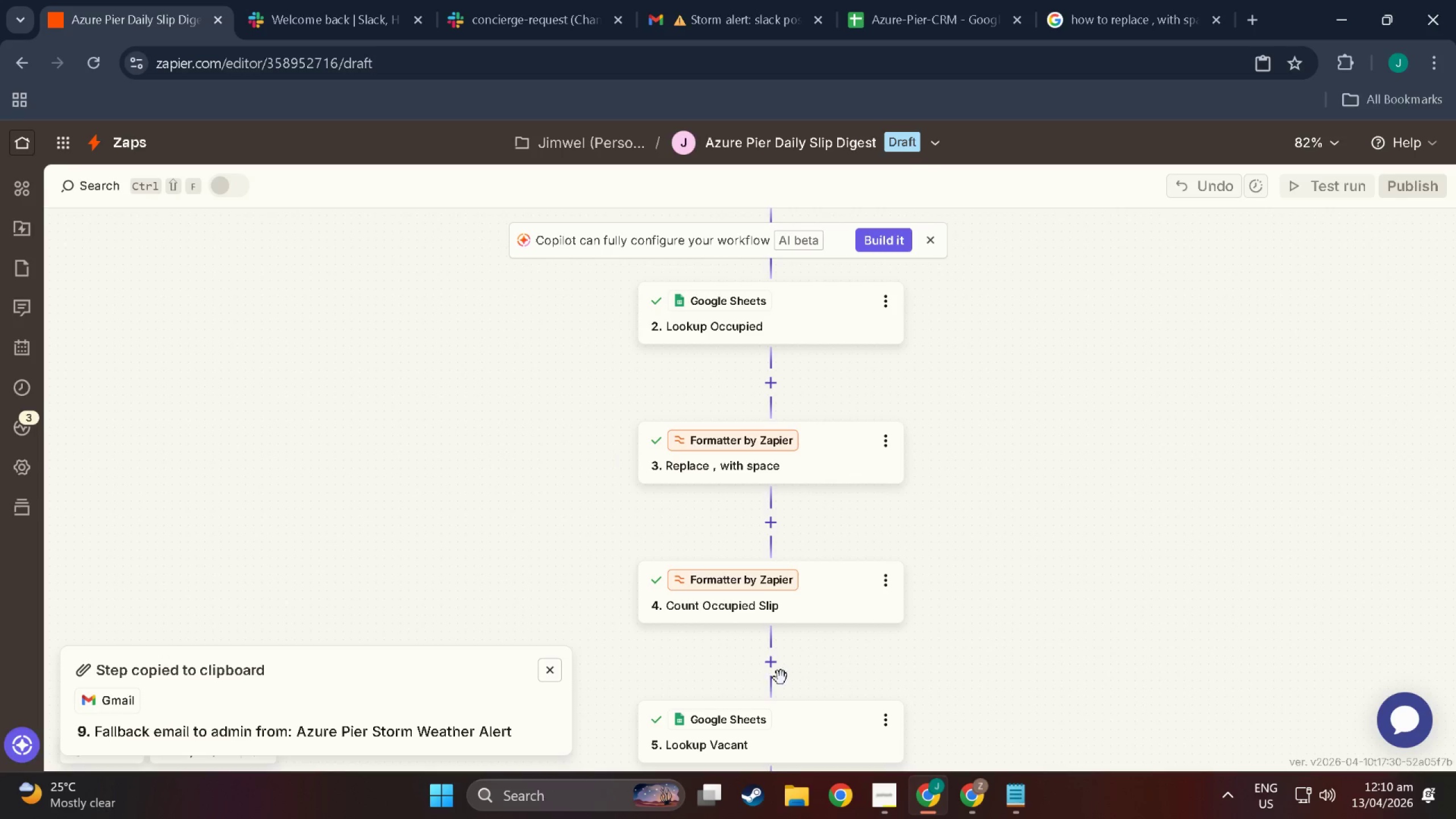 
left_click([774, 654])
 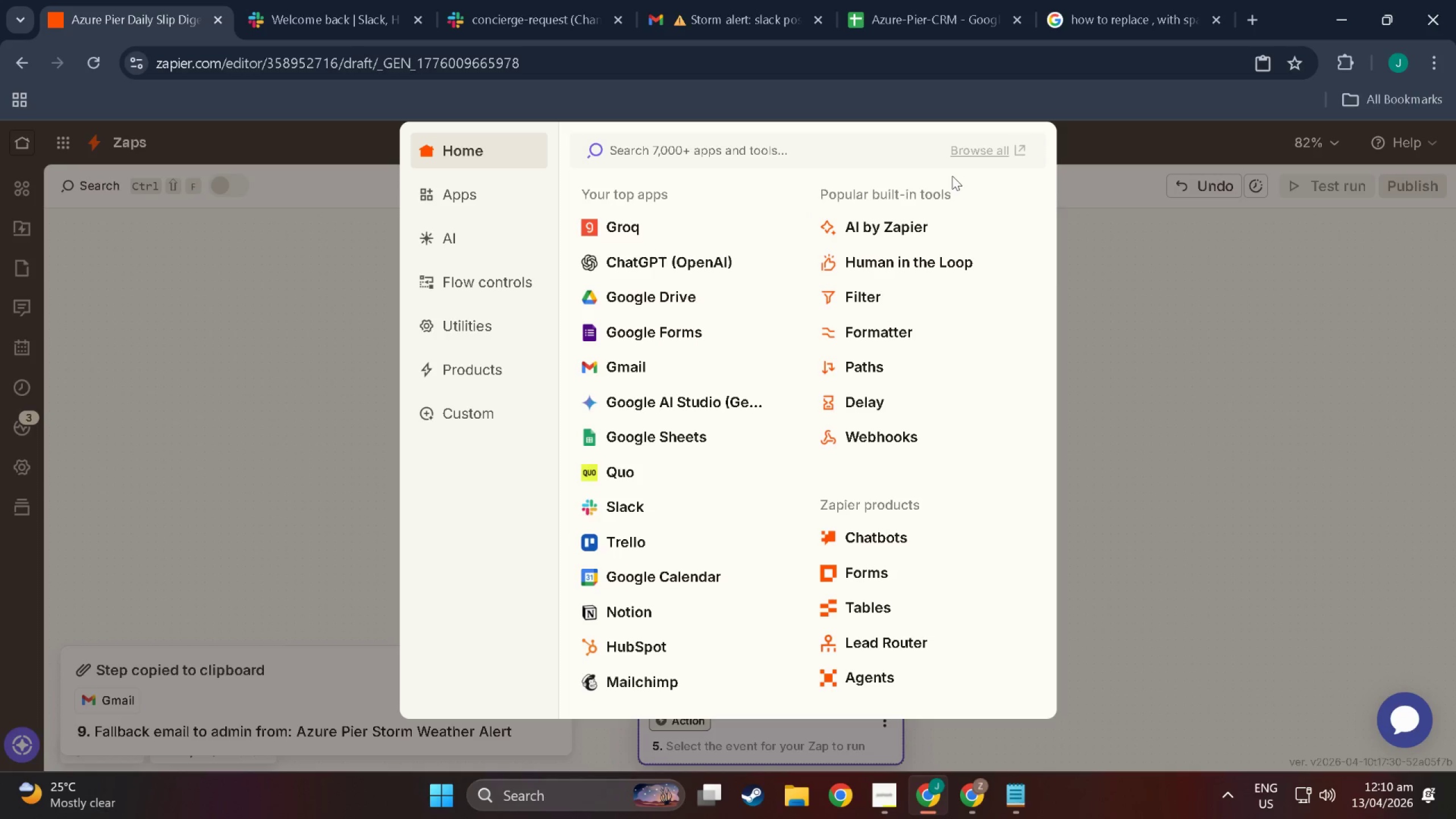 
type(coed)
key(Backspace)
key(Backspace)
type(de)
 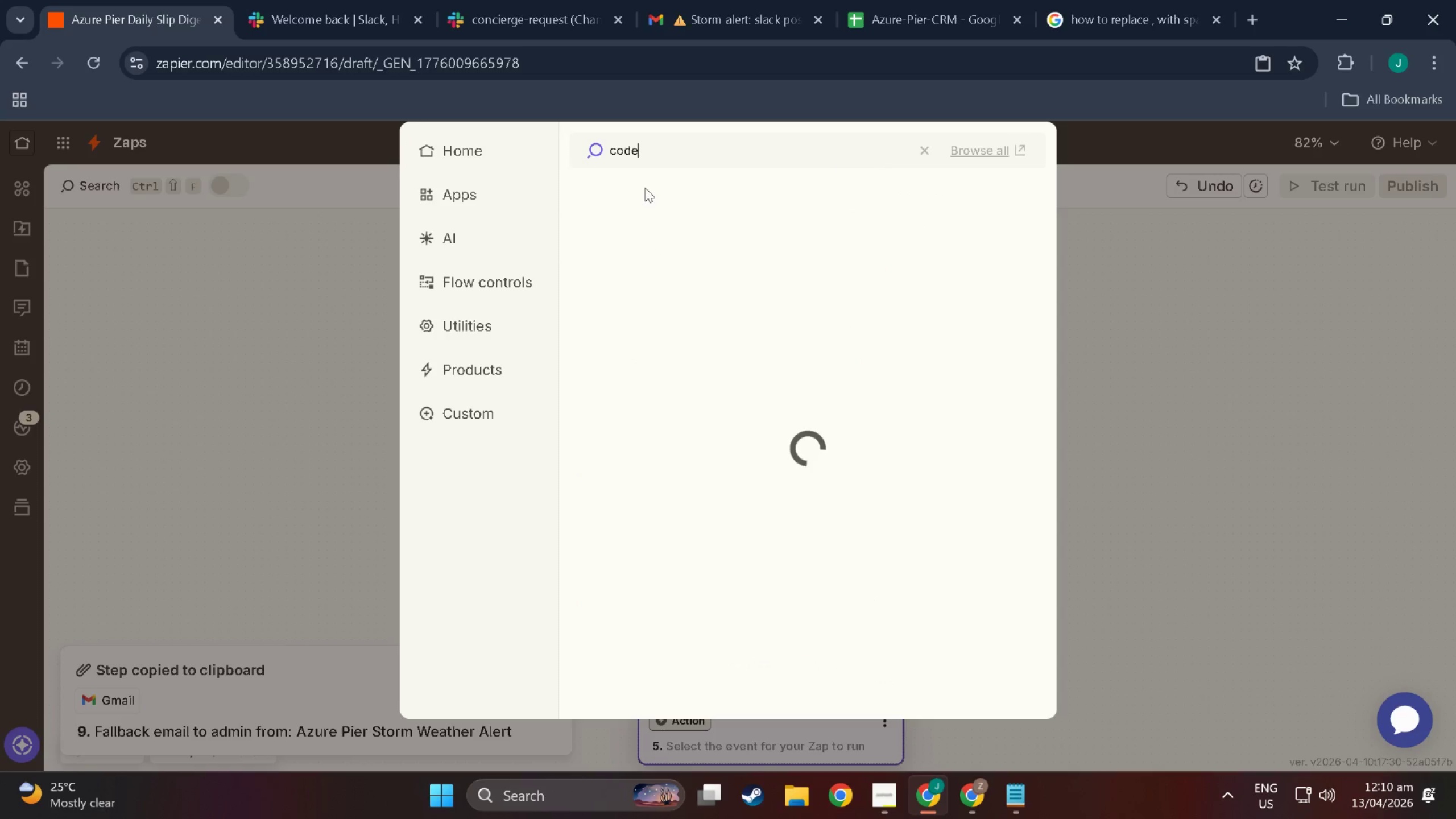 
left_click([609, 193])
 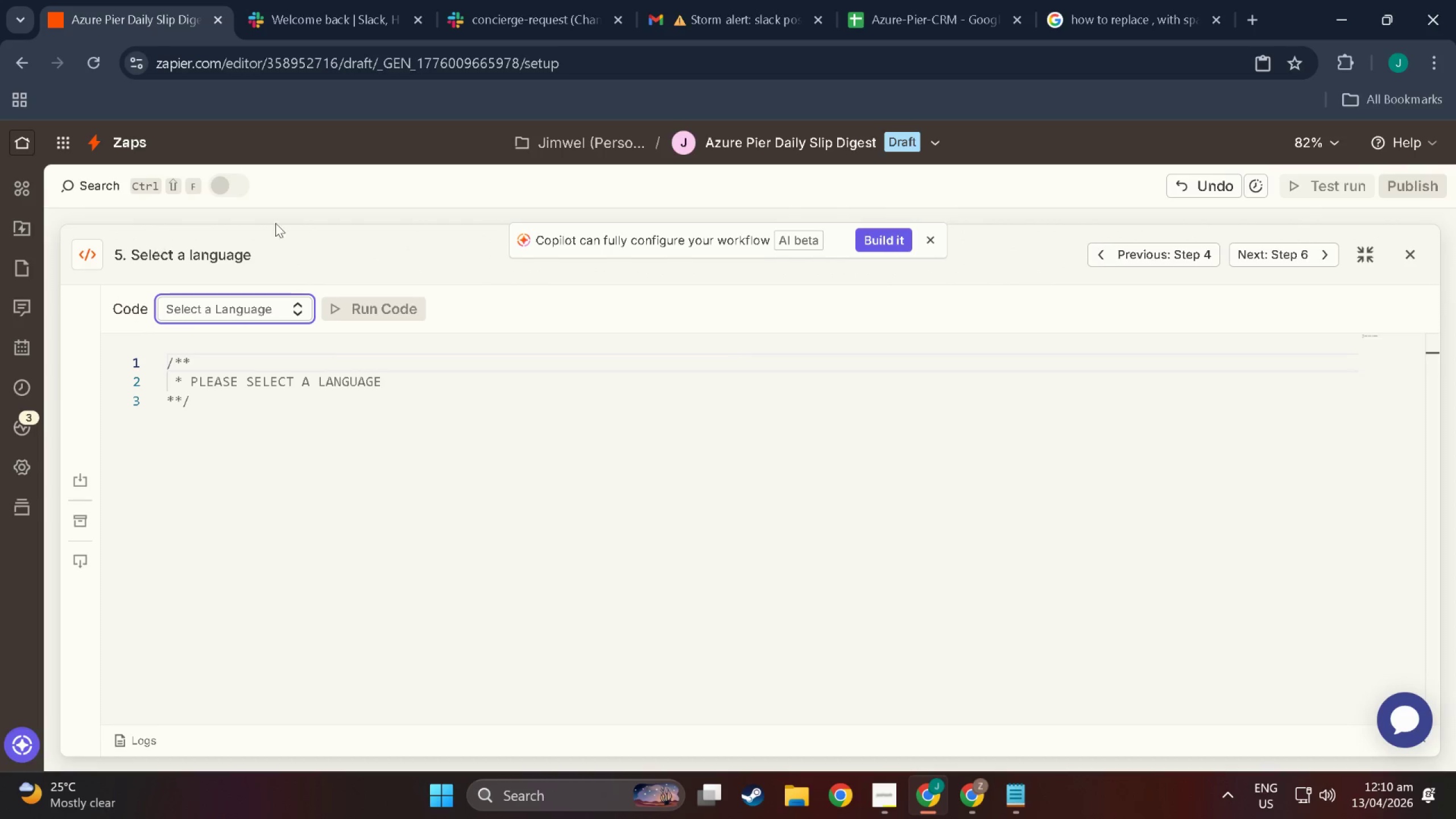 
scroll: coordinate [217, 328], scroll_direction: up, amount: 5.0
 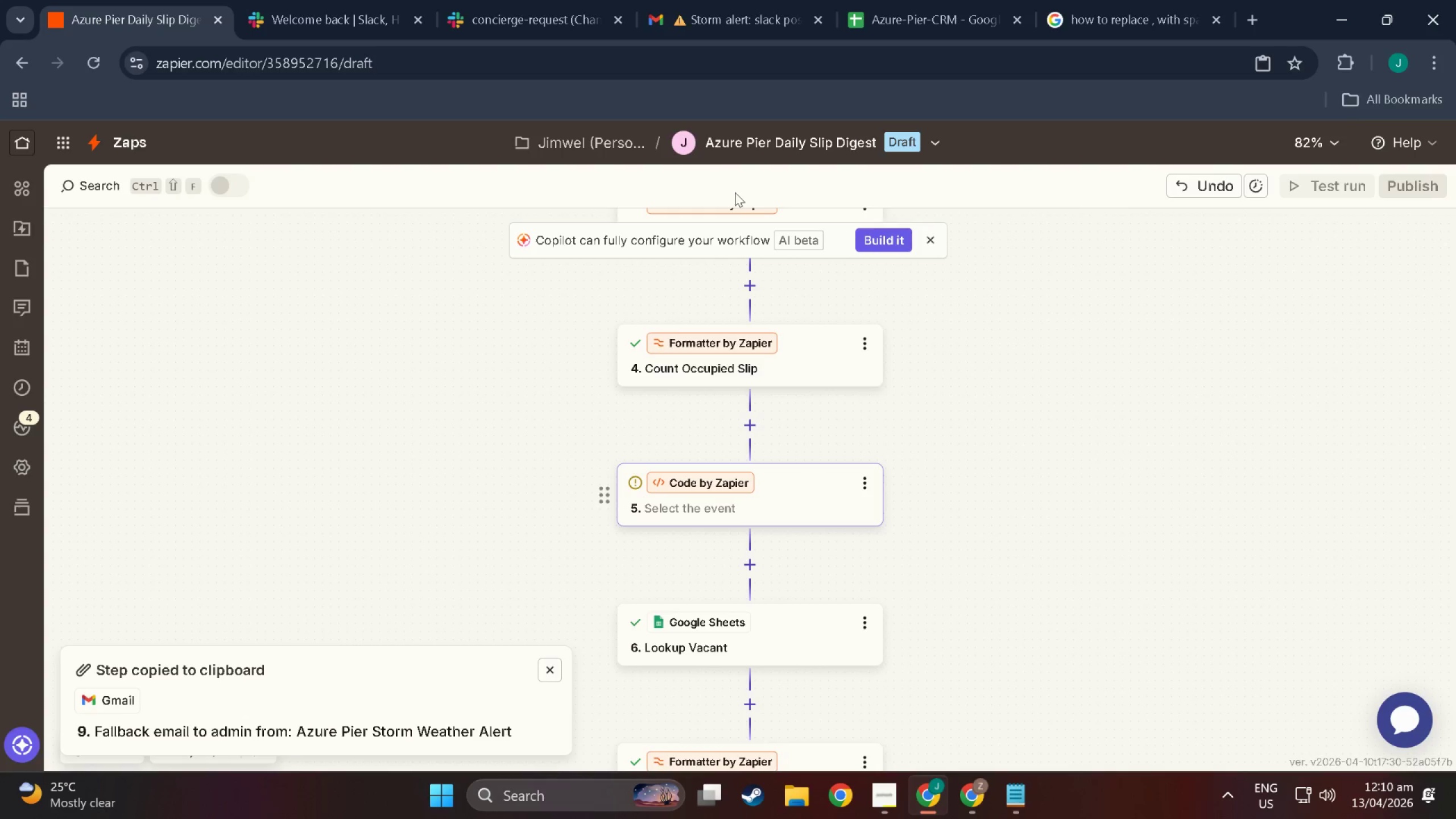 
left_click([301, 0])
 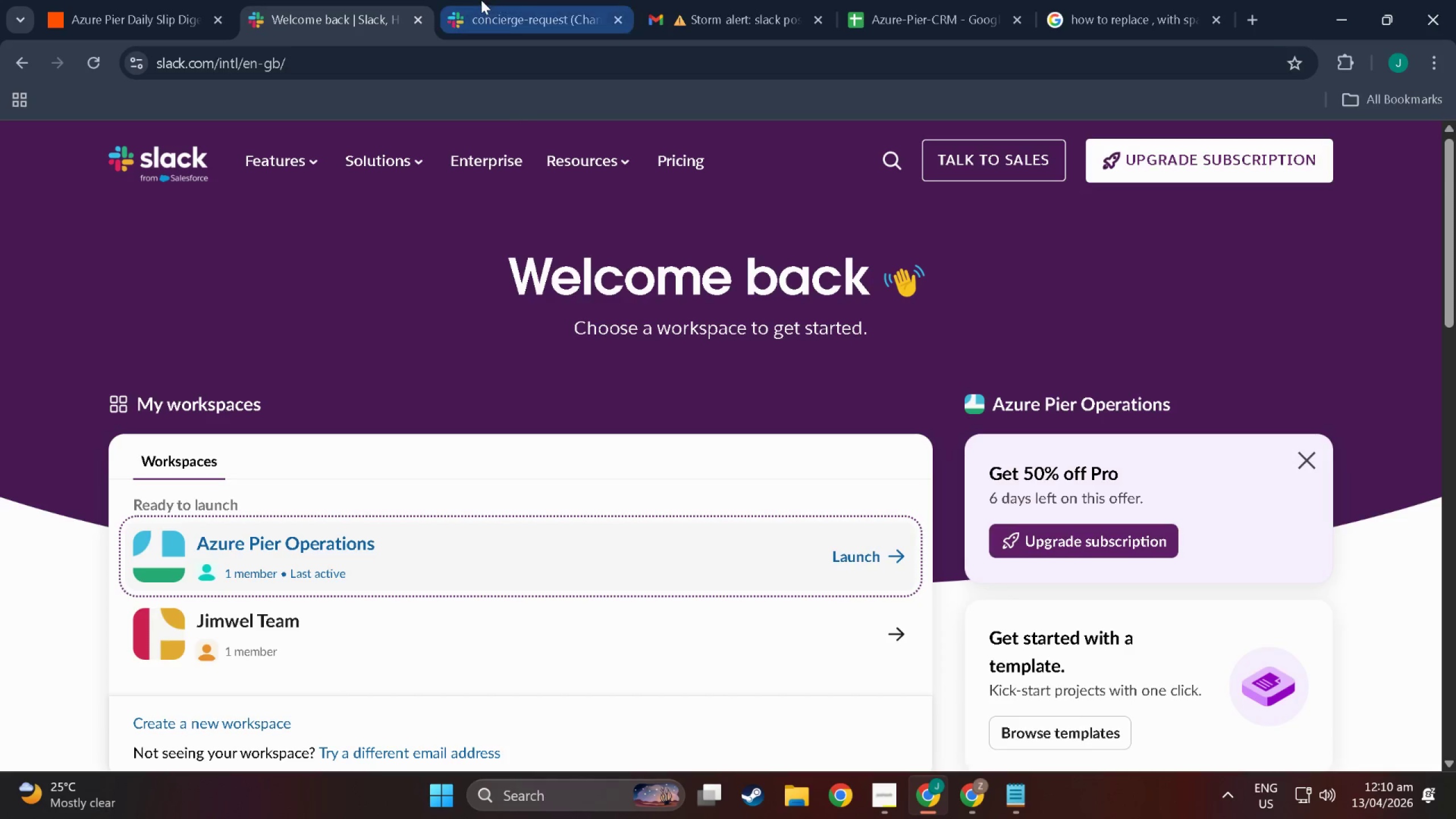 
left_click([515, 4])
 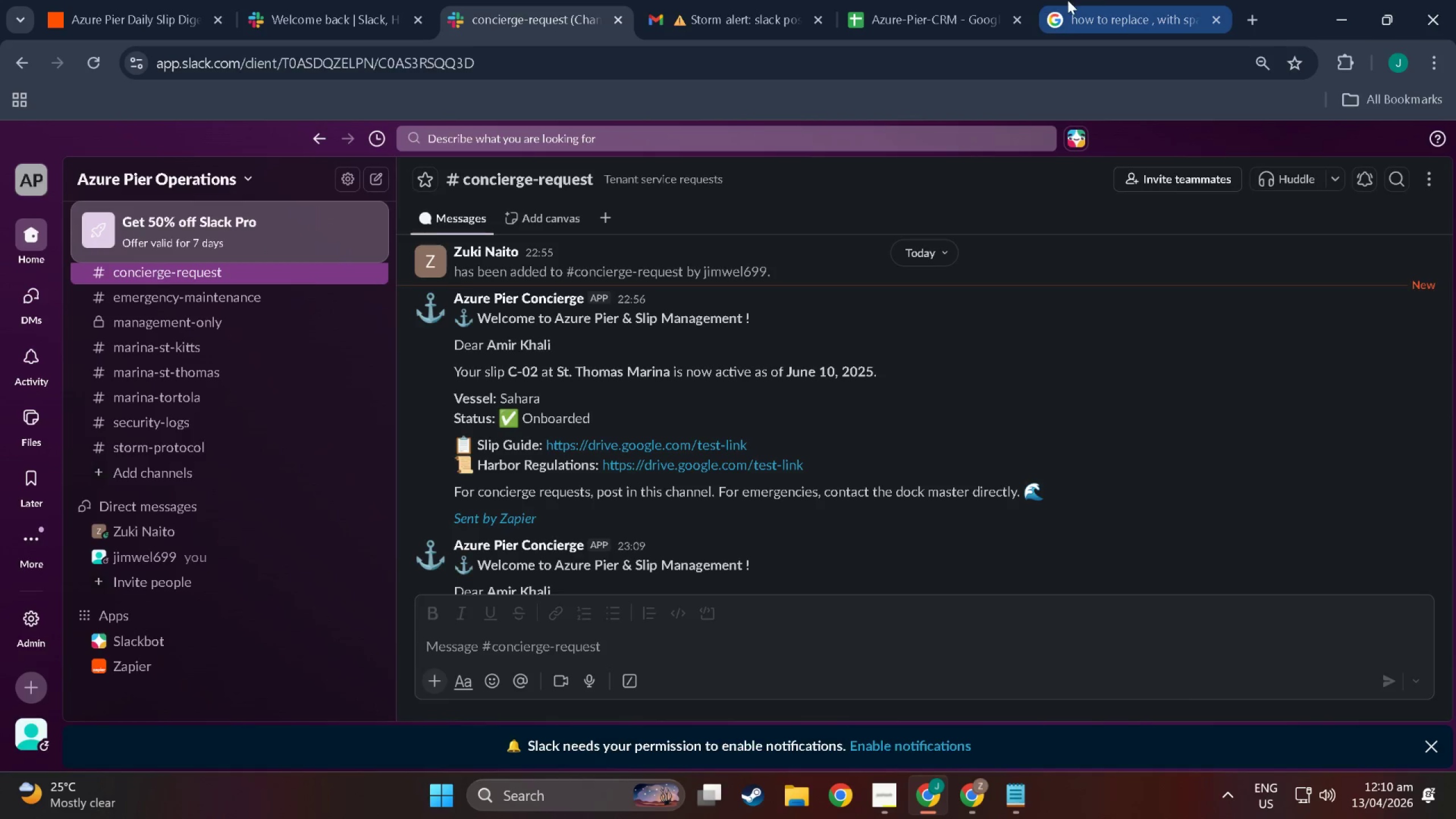 
left_click([1095, 0])
 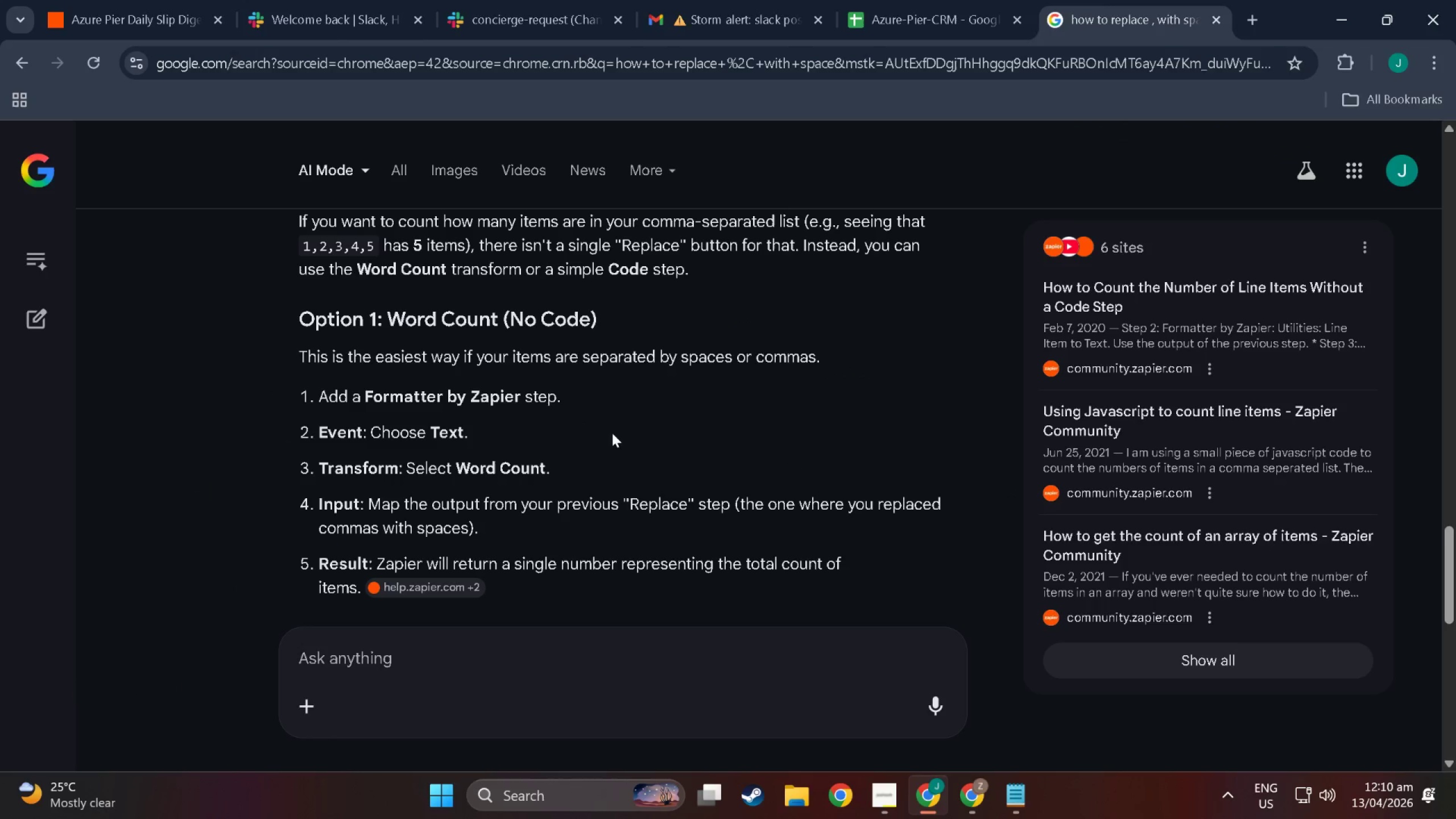 
scroll: coordinate [351, 475], scroll_direction: up, amount: 7.0
 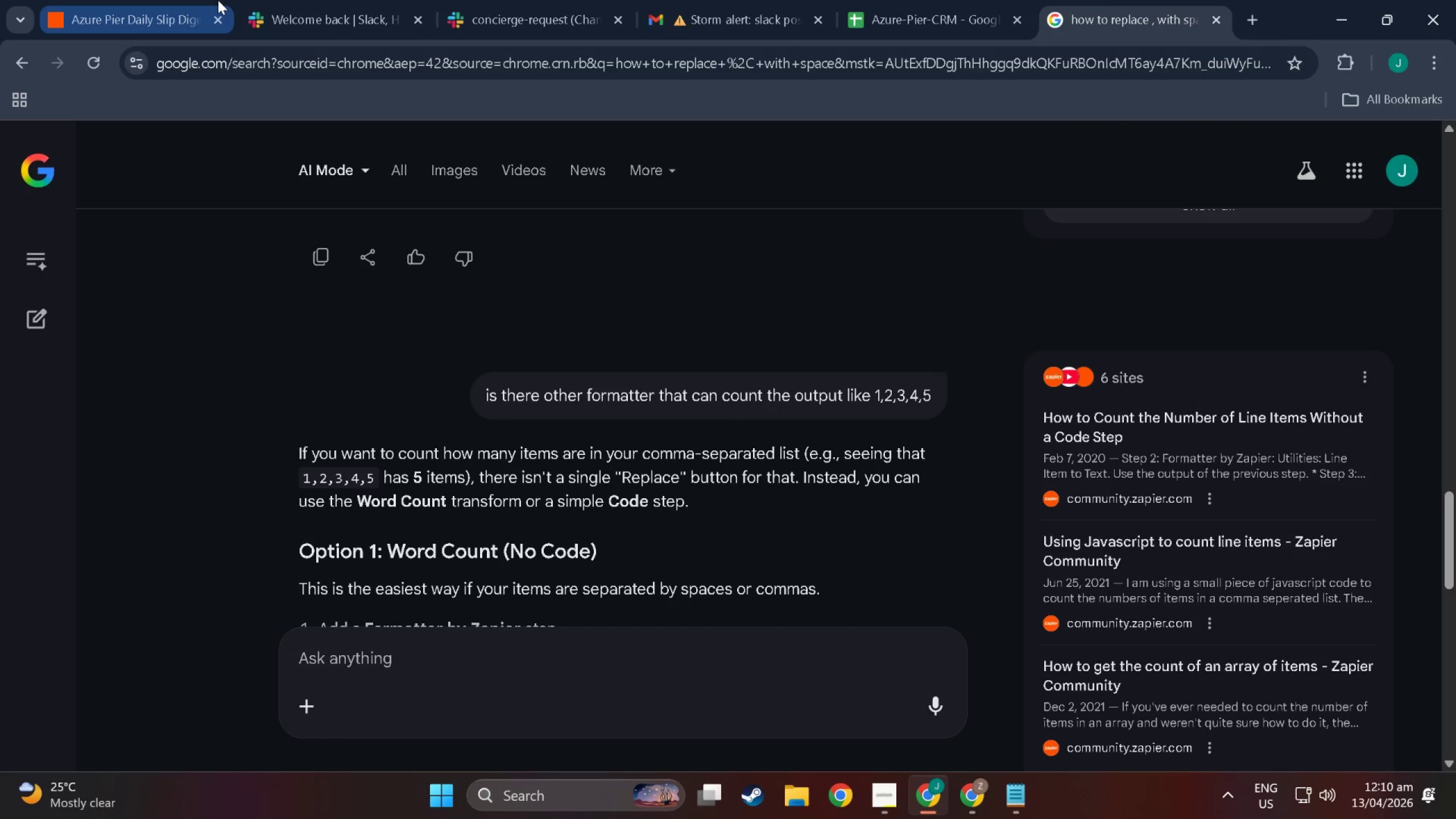 
left_click([304, 0])
 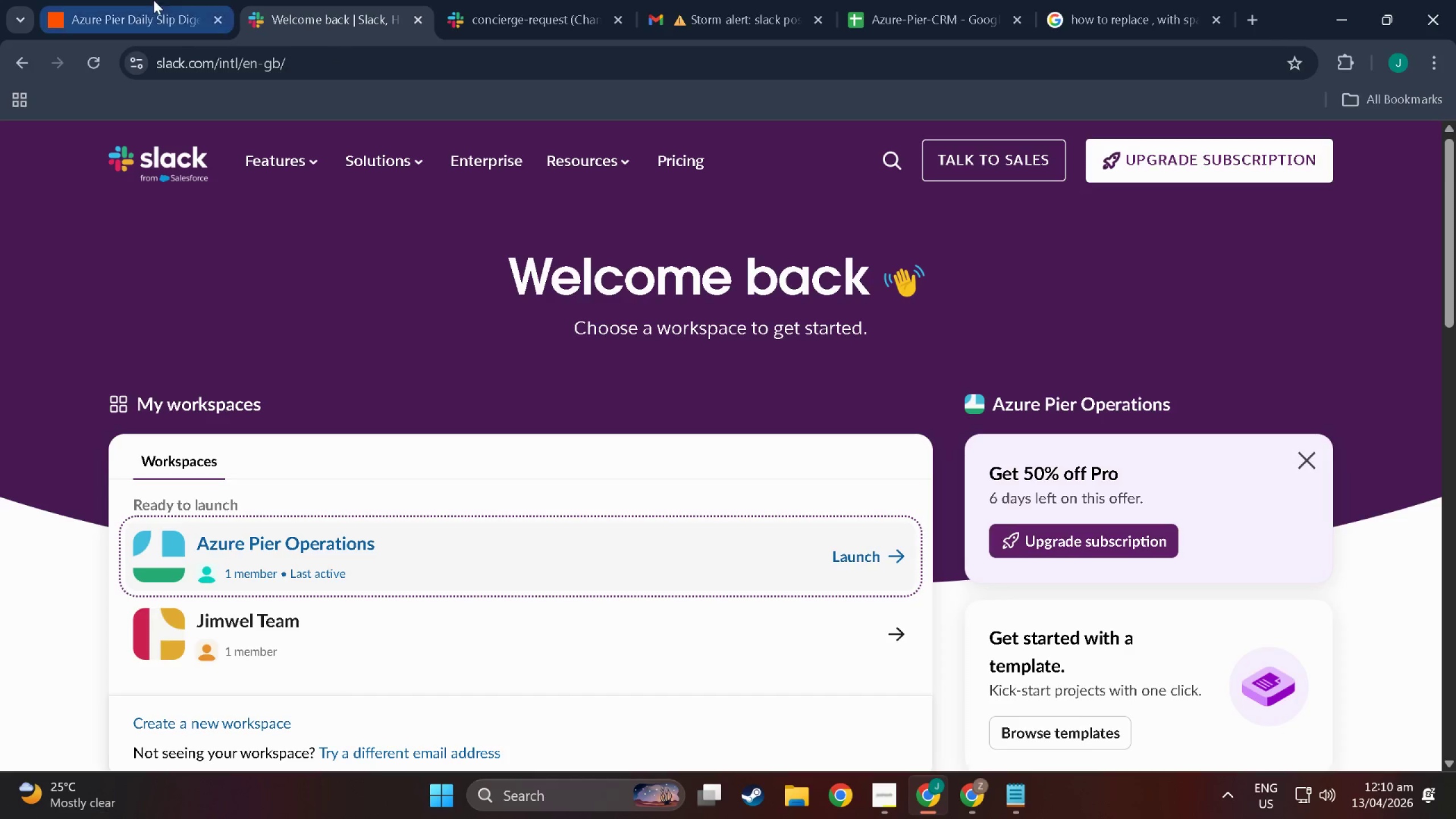 
left_click([154, 0])
 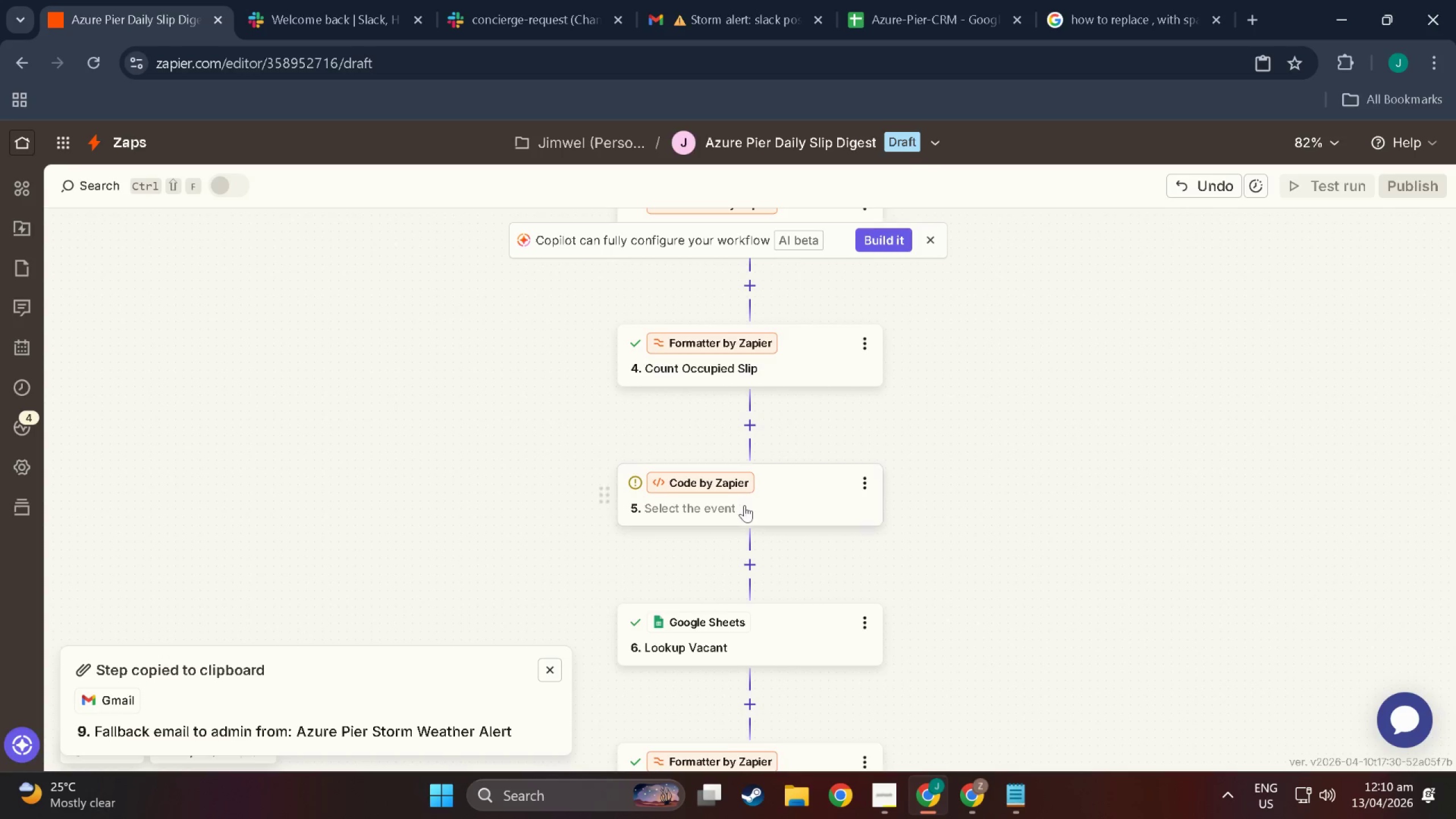 
scroll: coordinate [759, 598], scroll_direction: down, amount: 25.0
 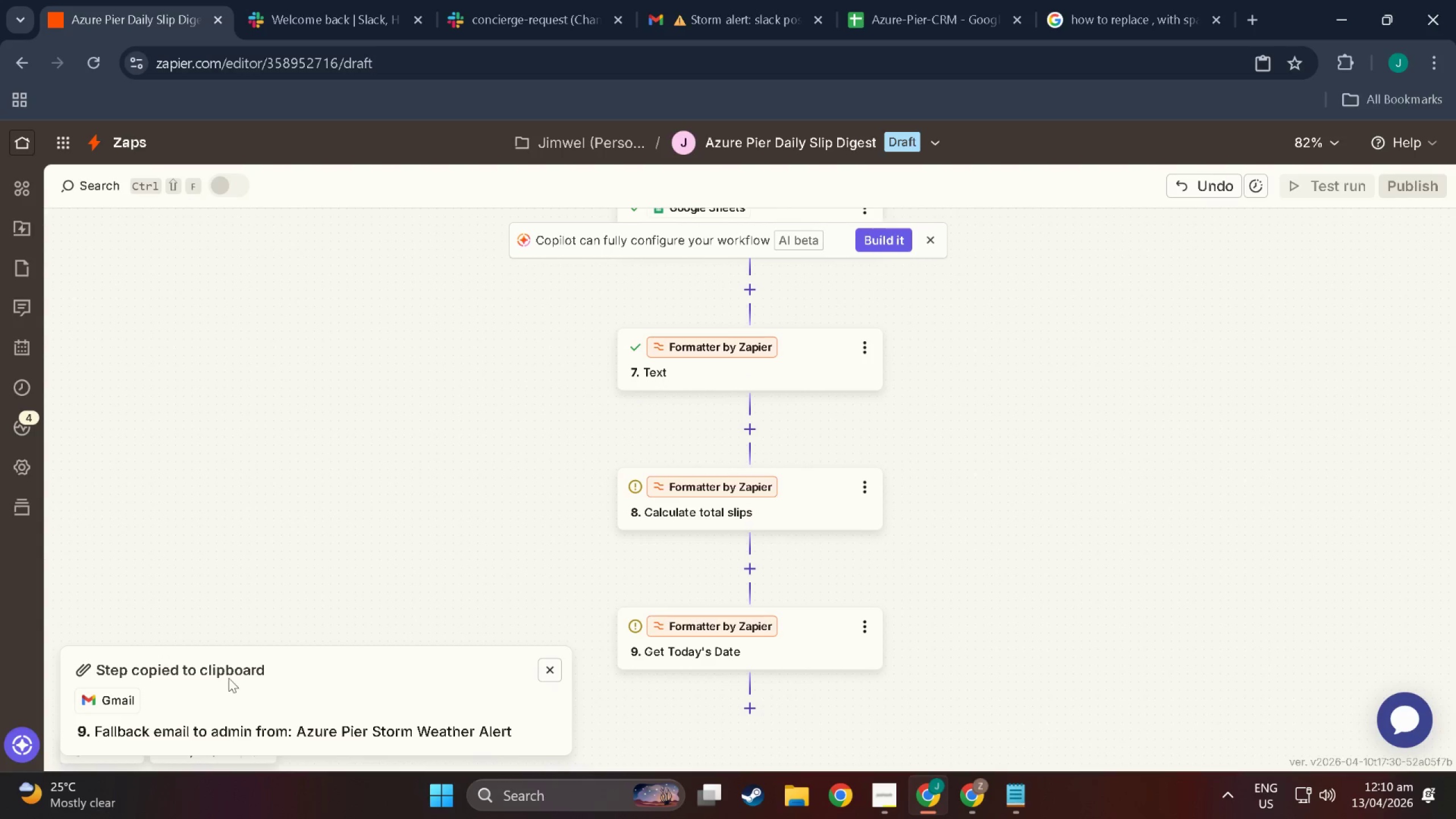 
left_click([560, 667])
 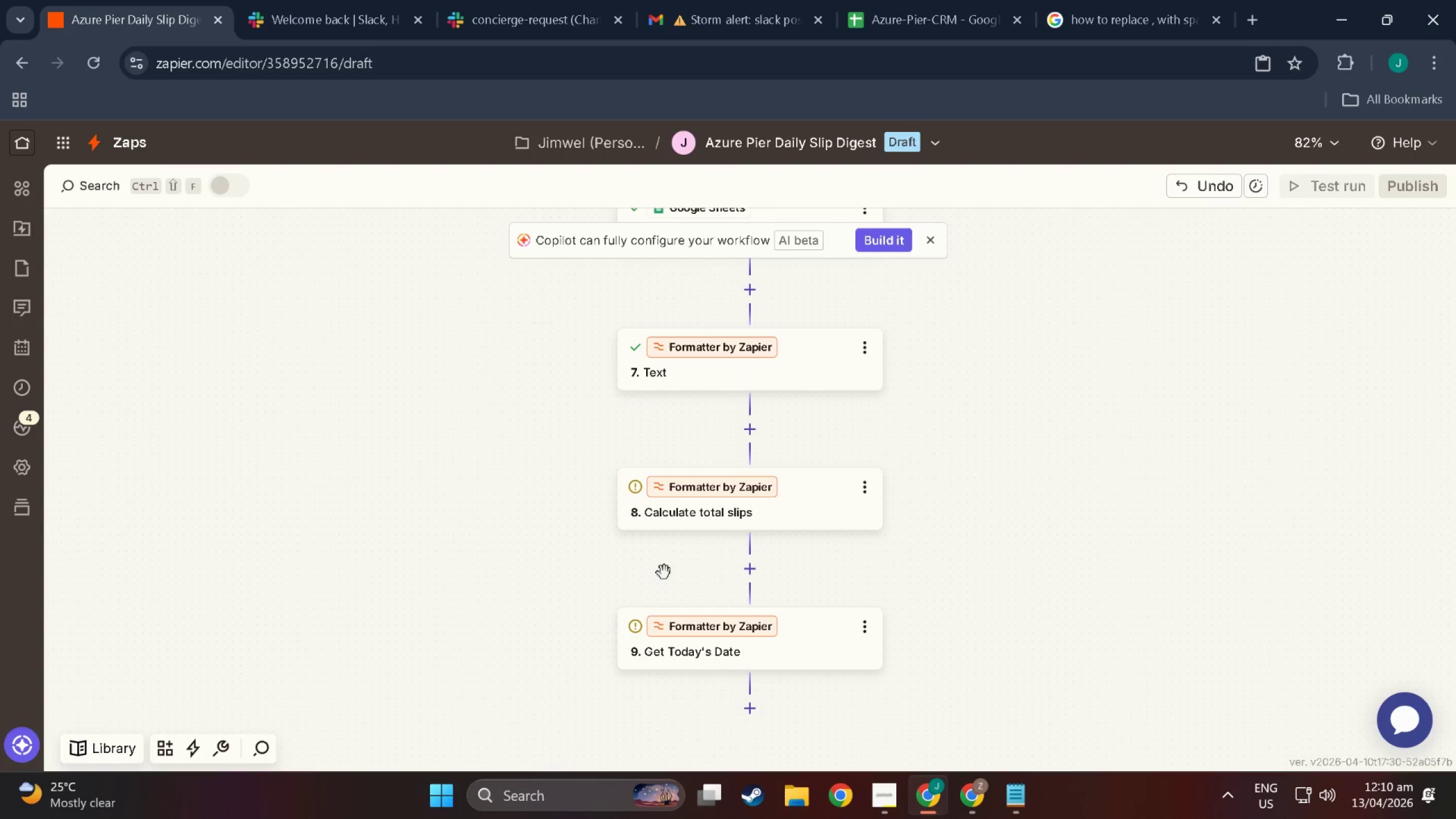 
scroll: coordinate [740, 558], scroll_direction: down, amount: 7.0
 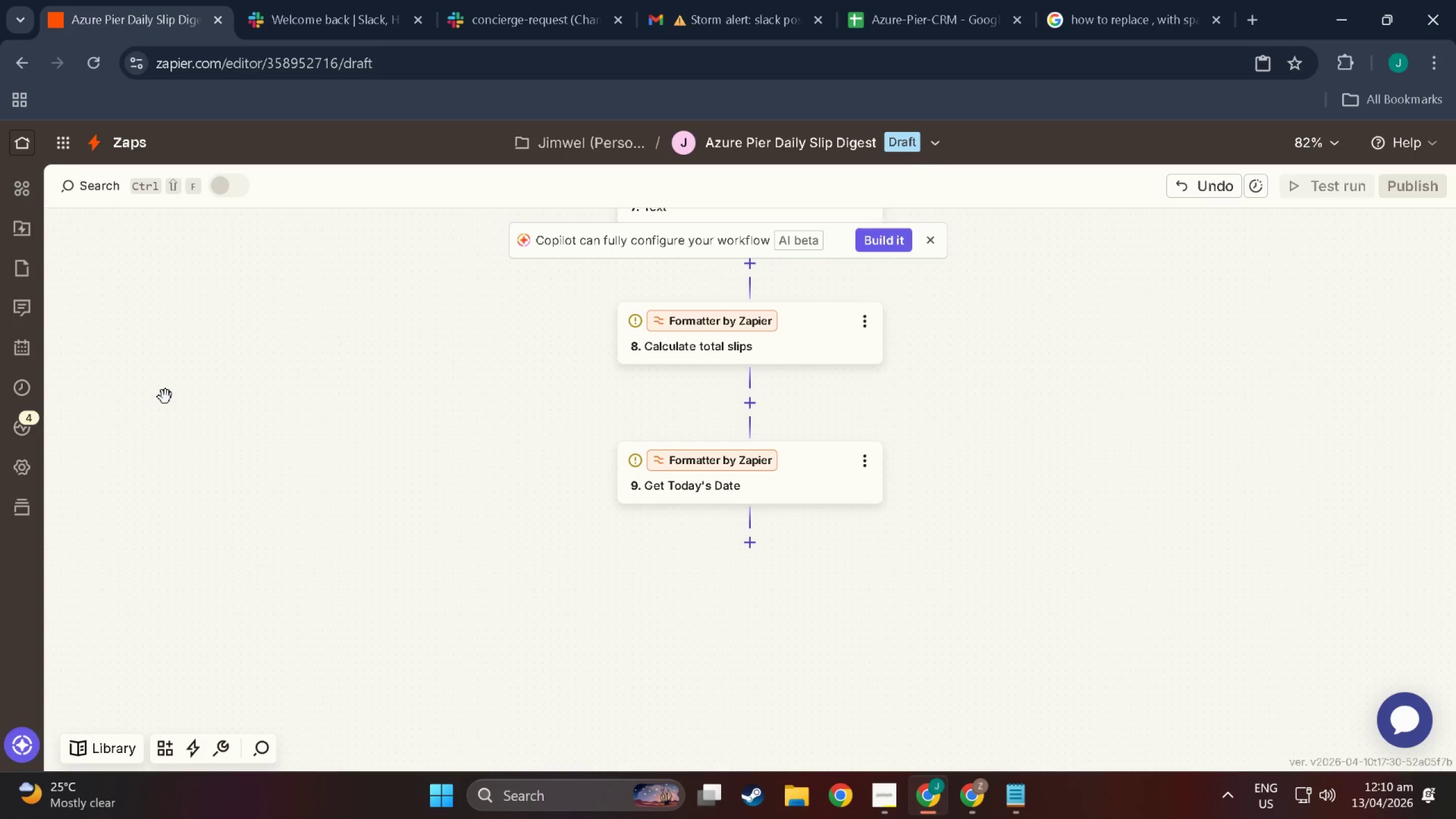 
wait(24.1)
 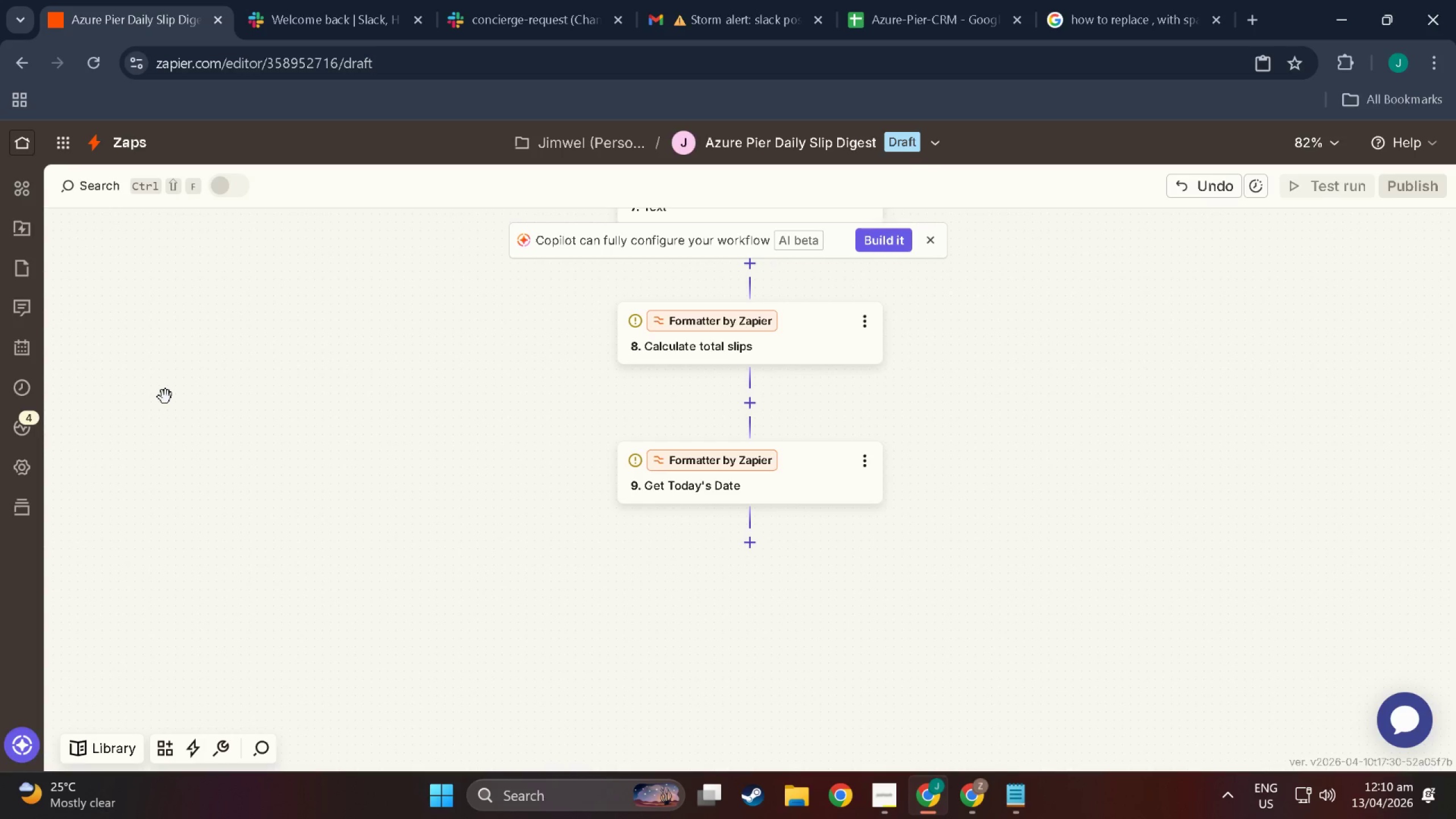 
scroll: coordinate [758, 610], scroll_direction: up, amount: 5.0
 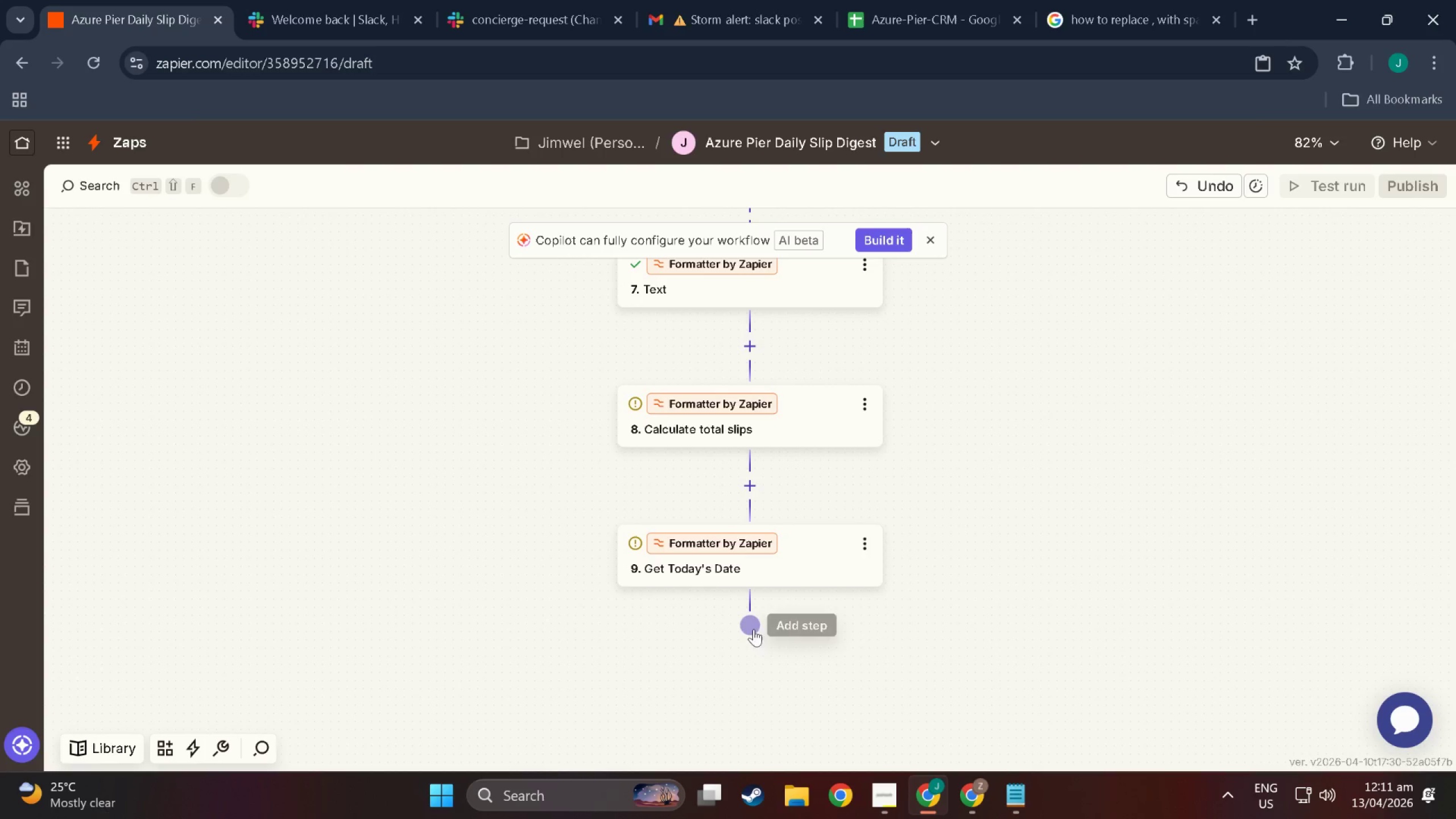 
left_click([750, 621])
 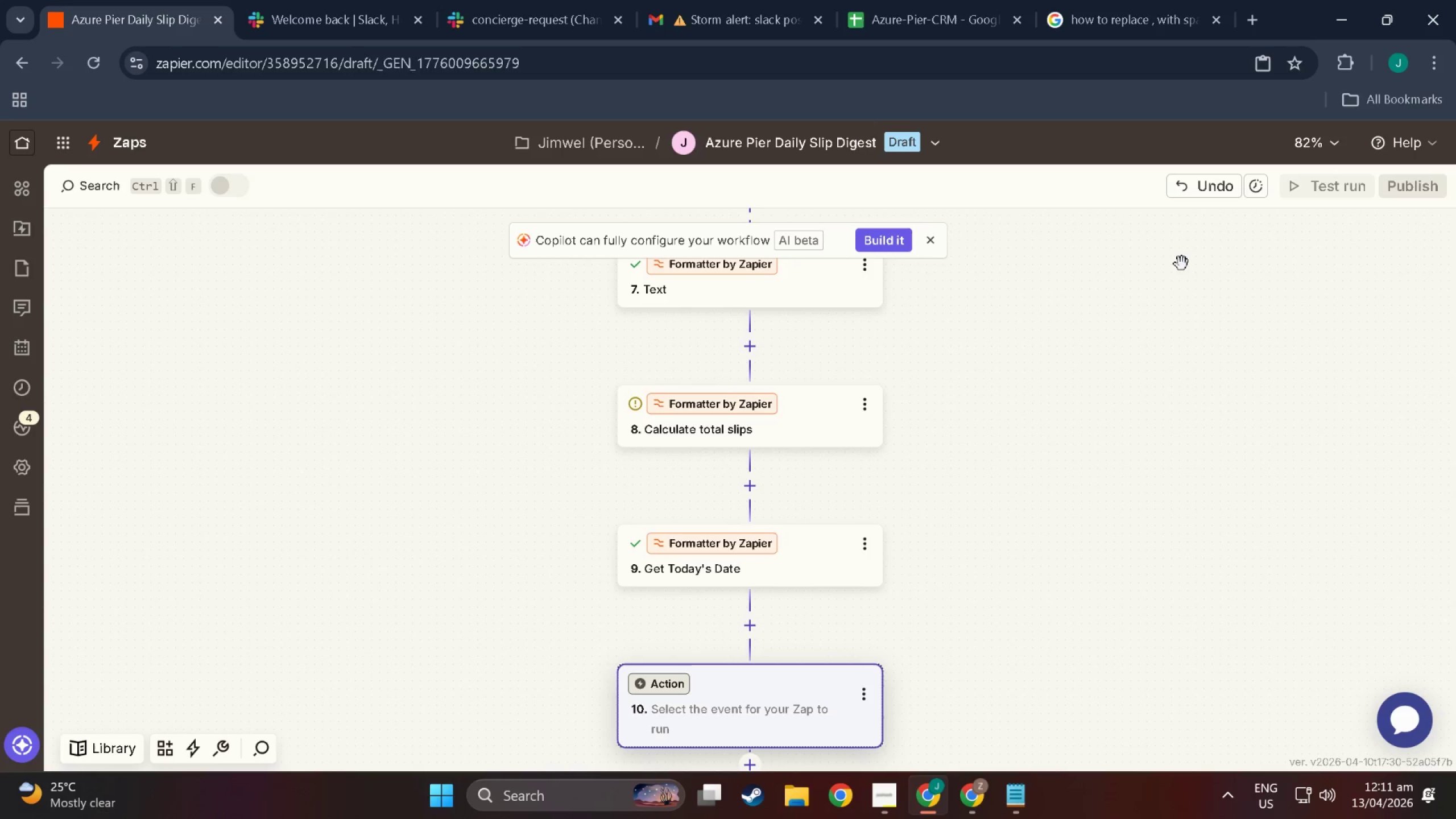 
scroll: coordinate [847, 644], scroll_direction: up, amount: 21.0
 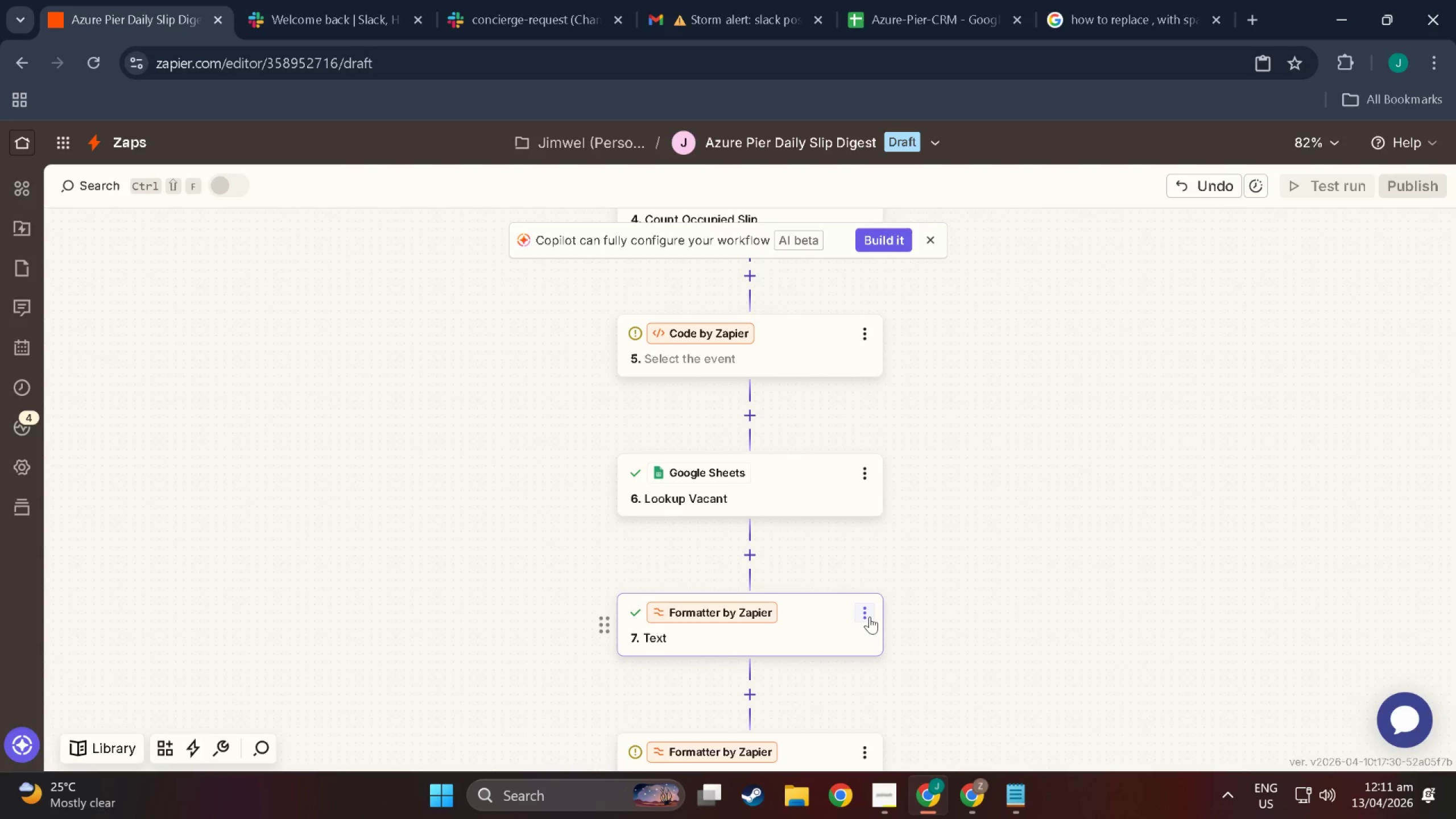 
left_click([870, 617])
 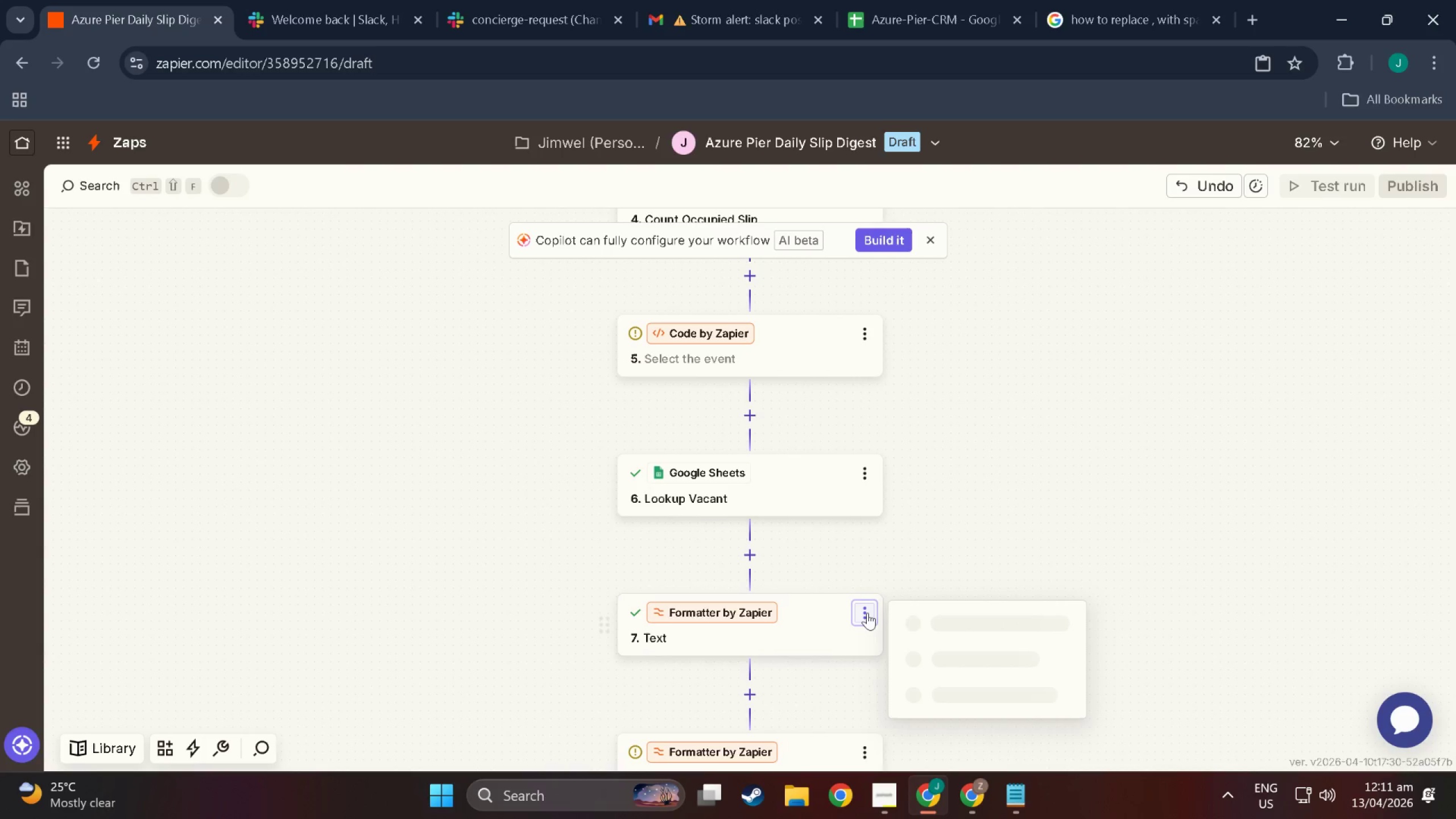 
left_click([859, 613])
 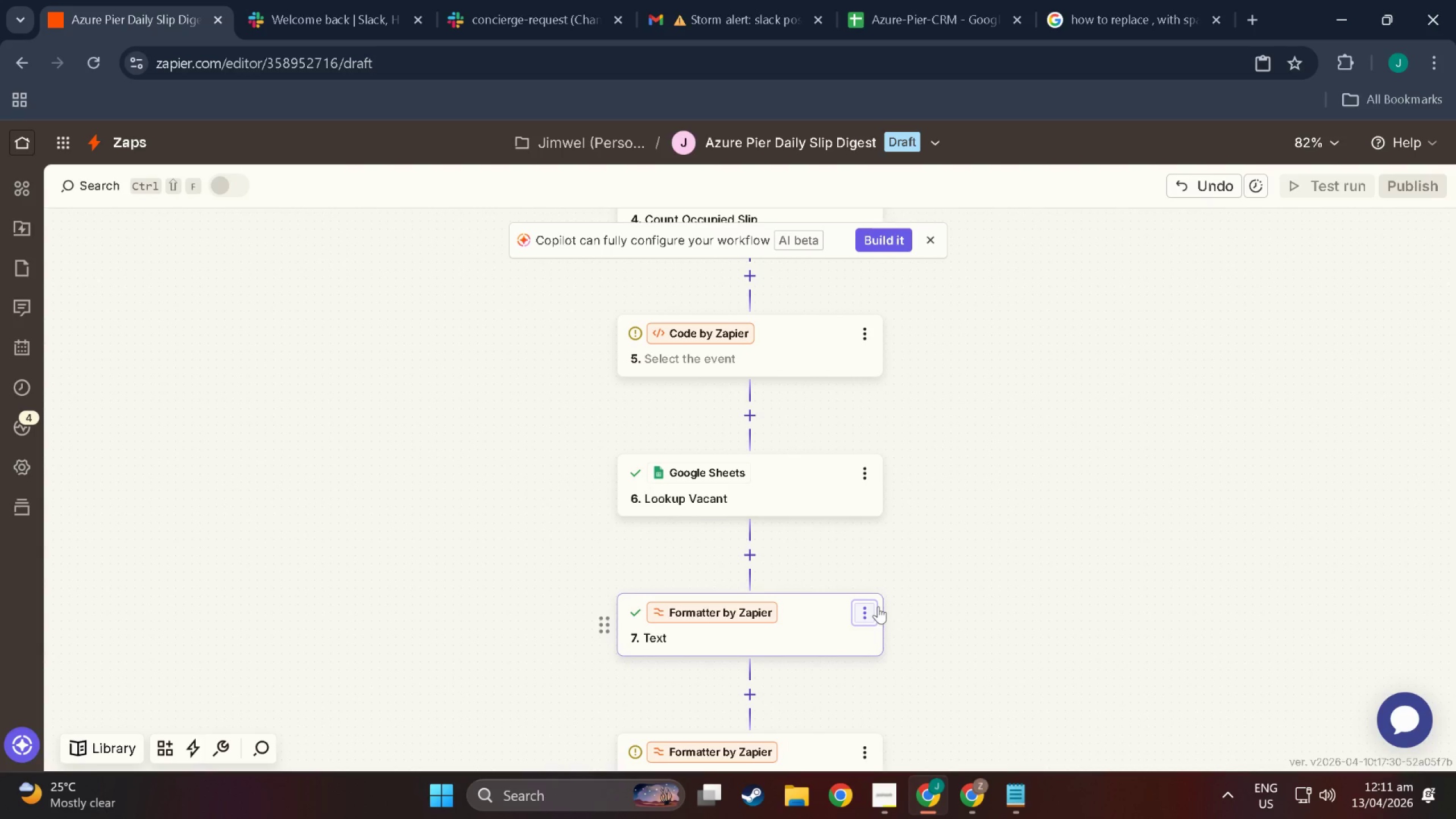 
left_click([858, 588])
 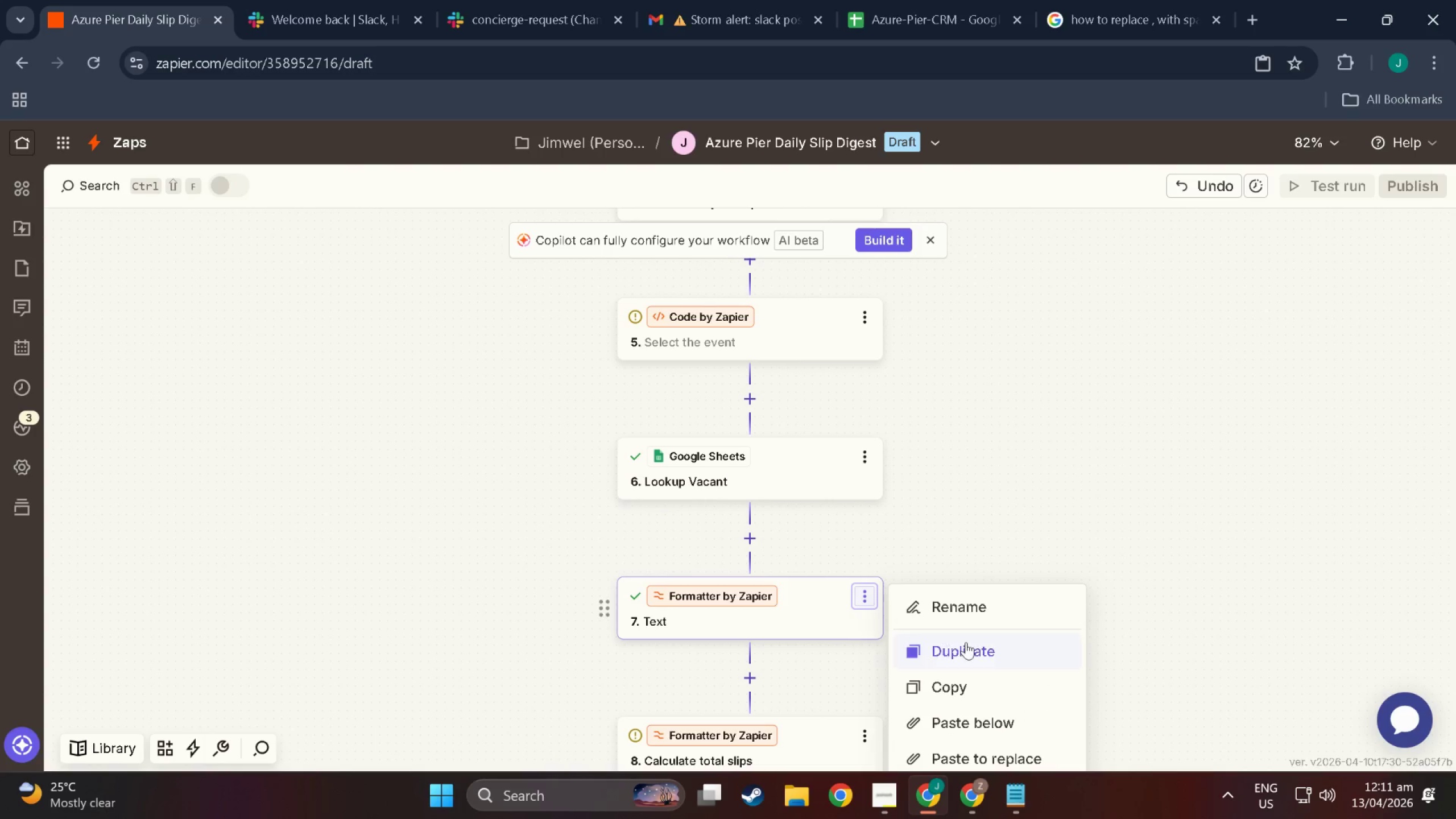 
scroll: coordinate [927, 755], scroll_direction: down, amount: 8.0
 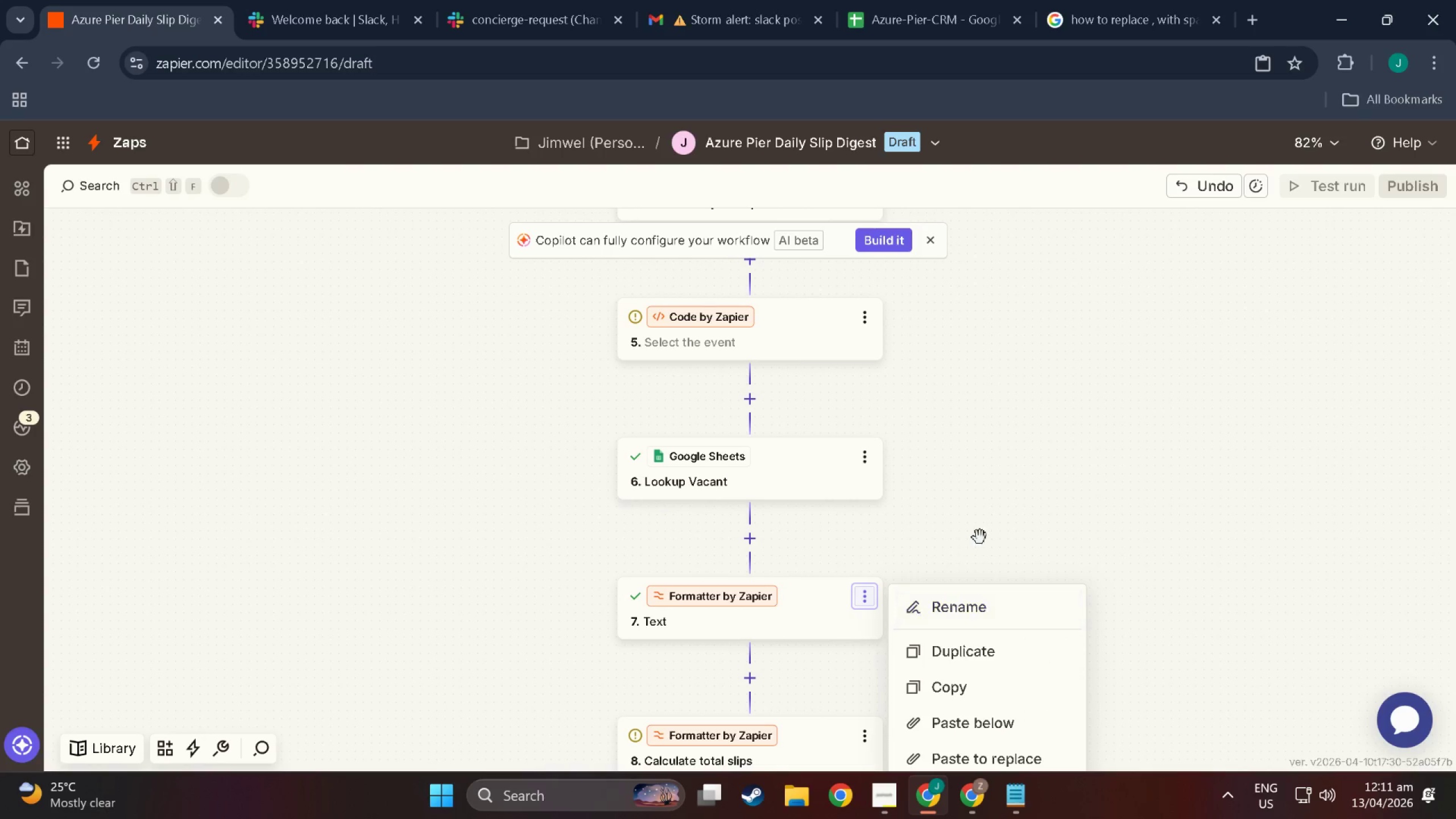 
left_click([980, 535])
 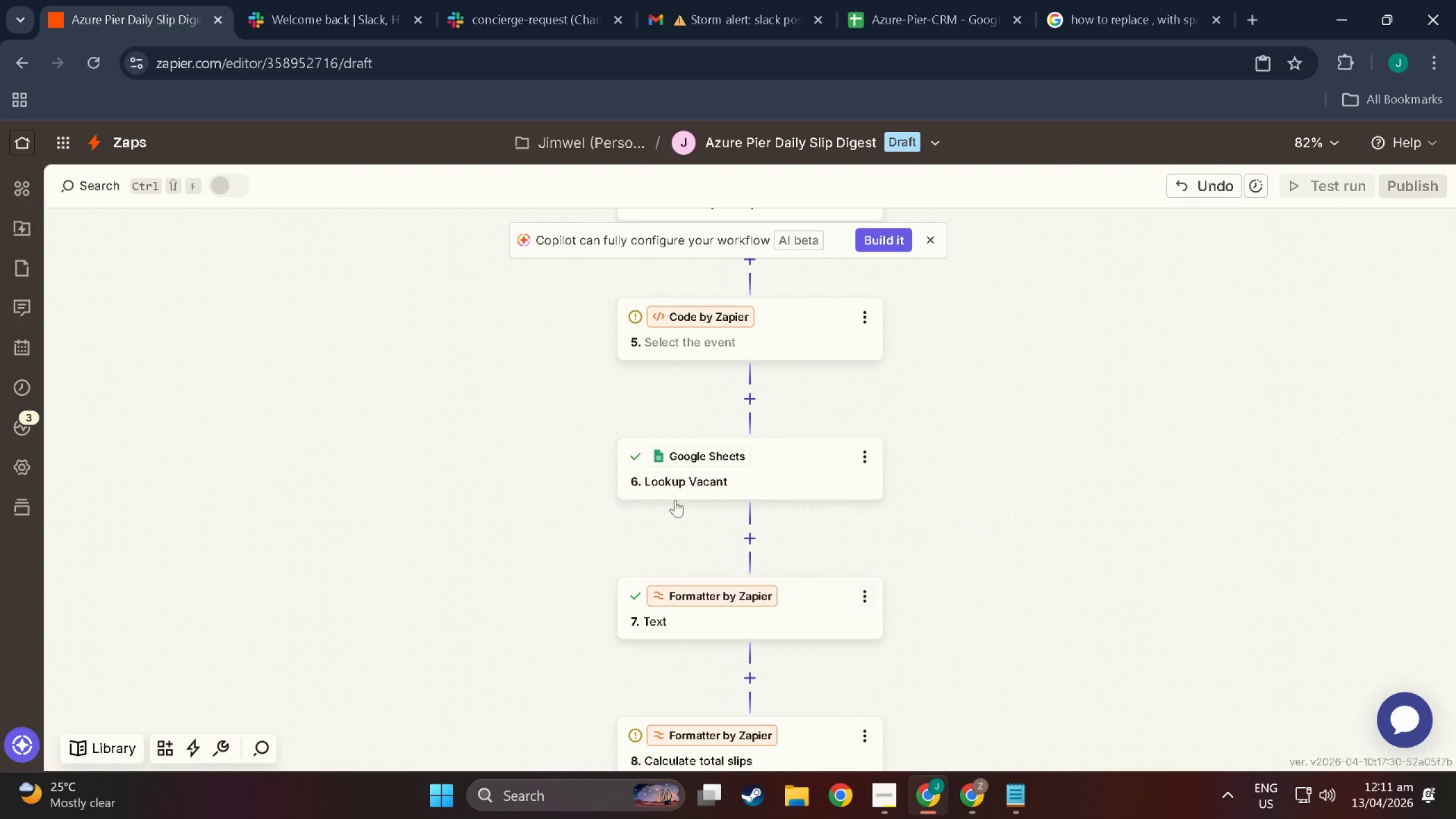 
scroll: coordinate [702, 450], scroll_direction: up, amount: 28.0
 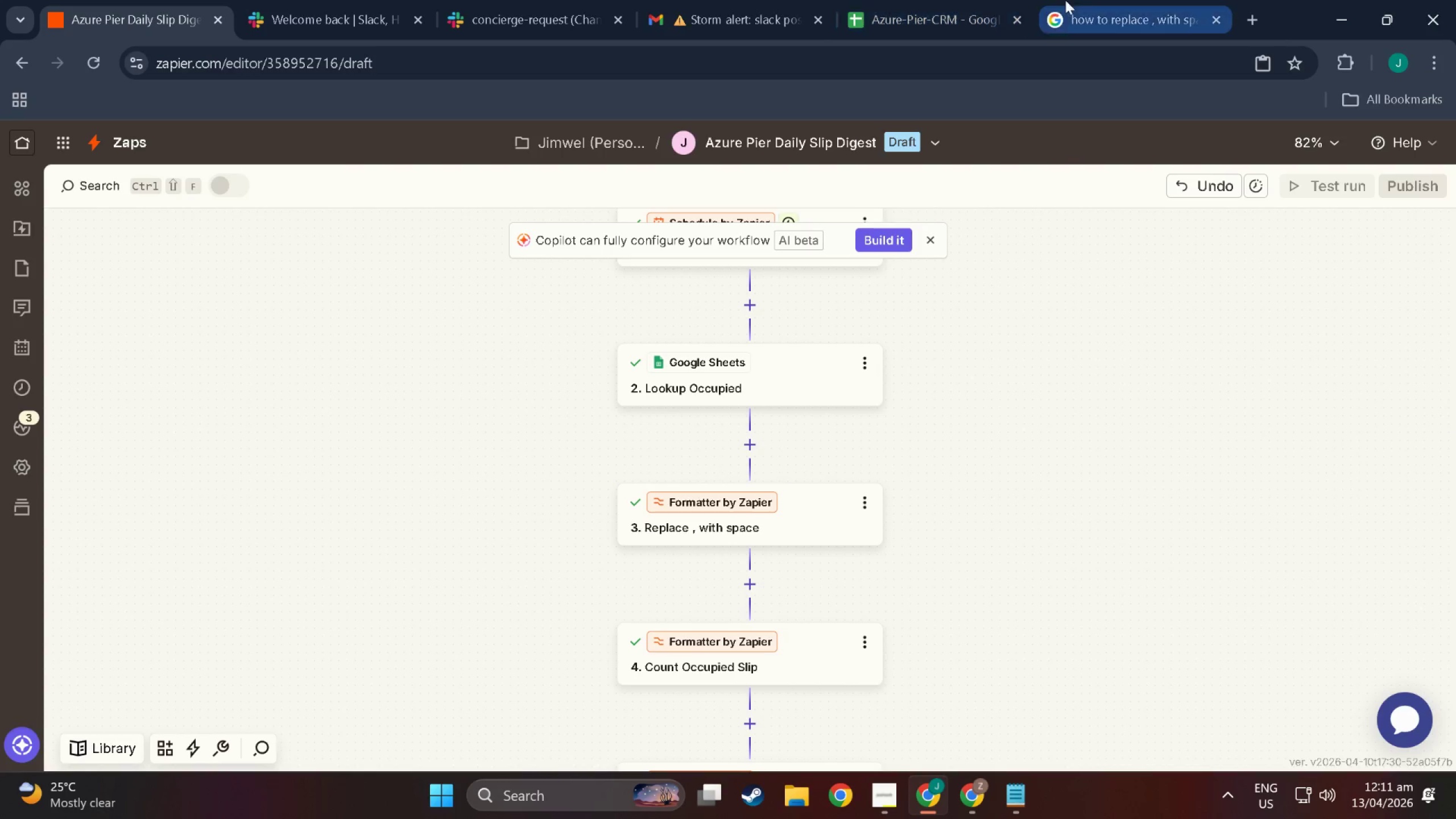 
left_click([1066, 0])
 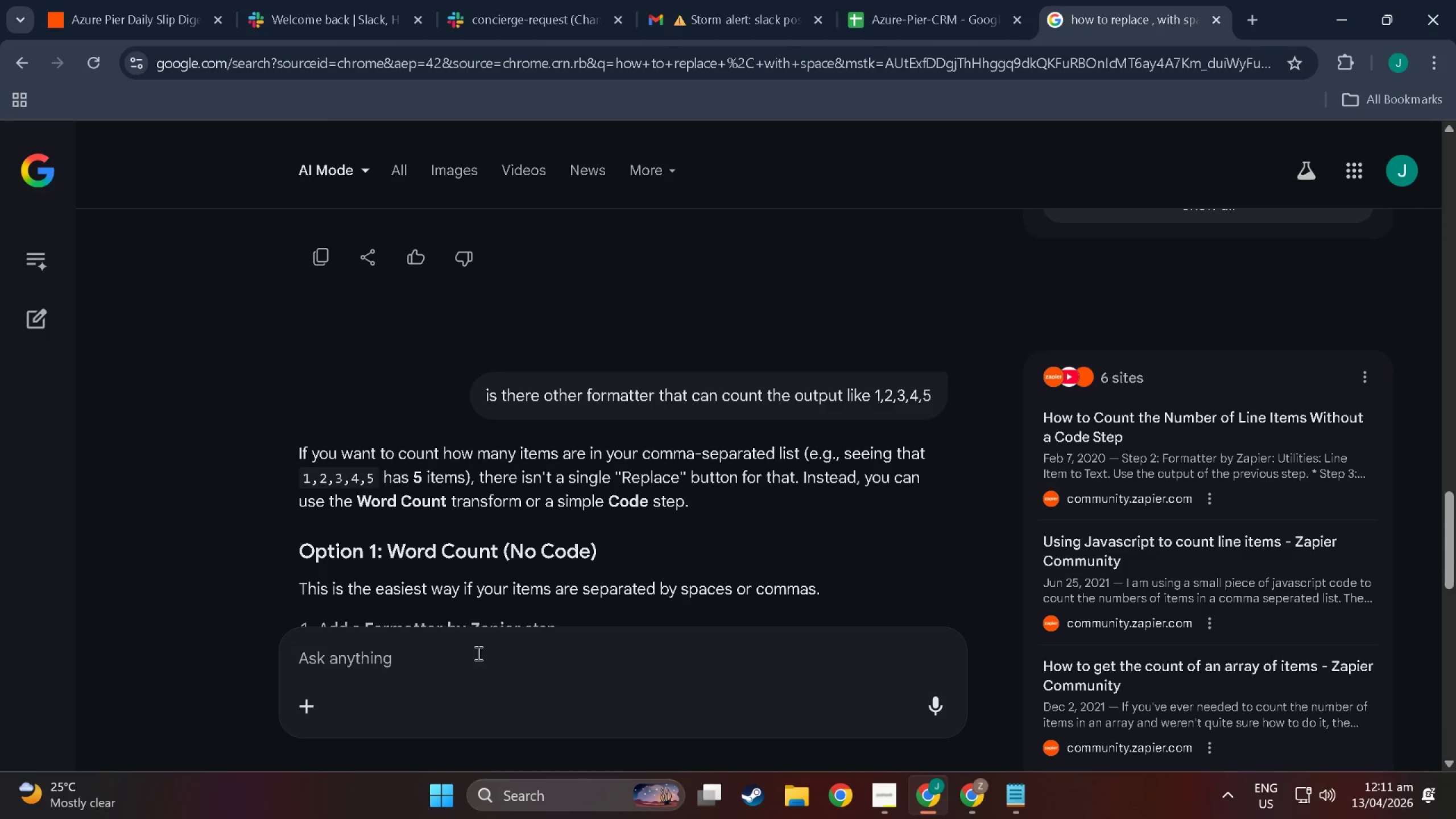 
type(Option 1 output is , 1,1,1,1,1 )
 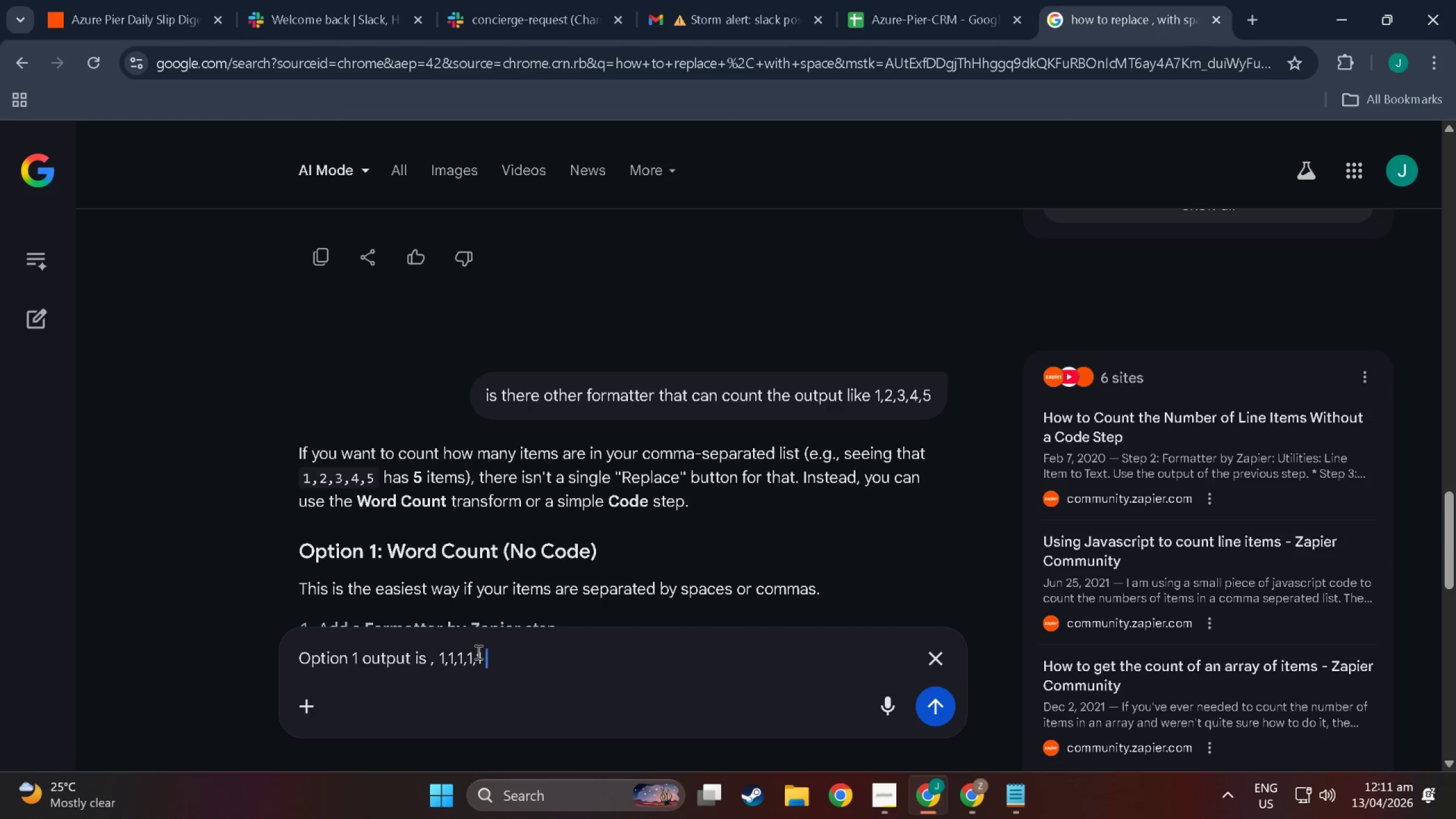 
key(Enter)
 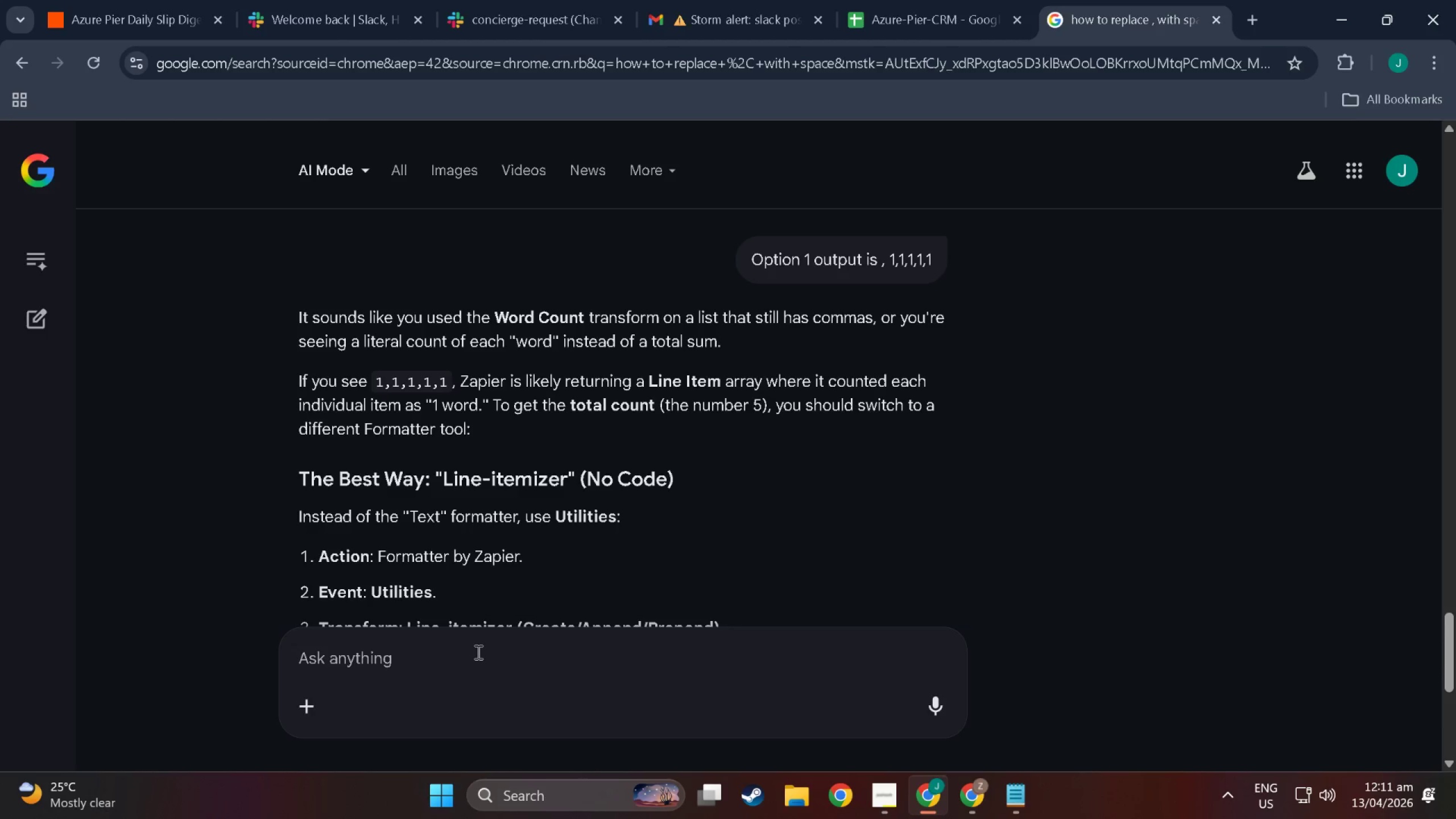 
wait(15.54)
 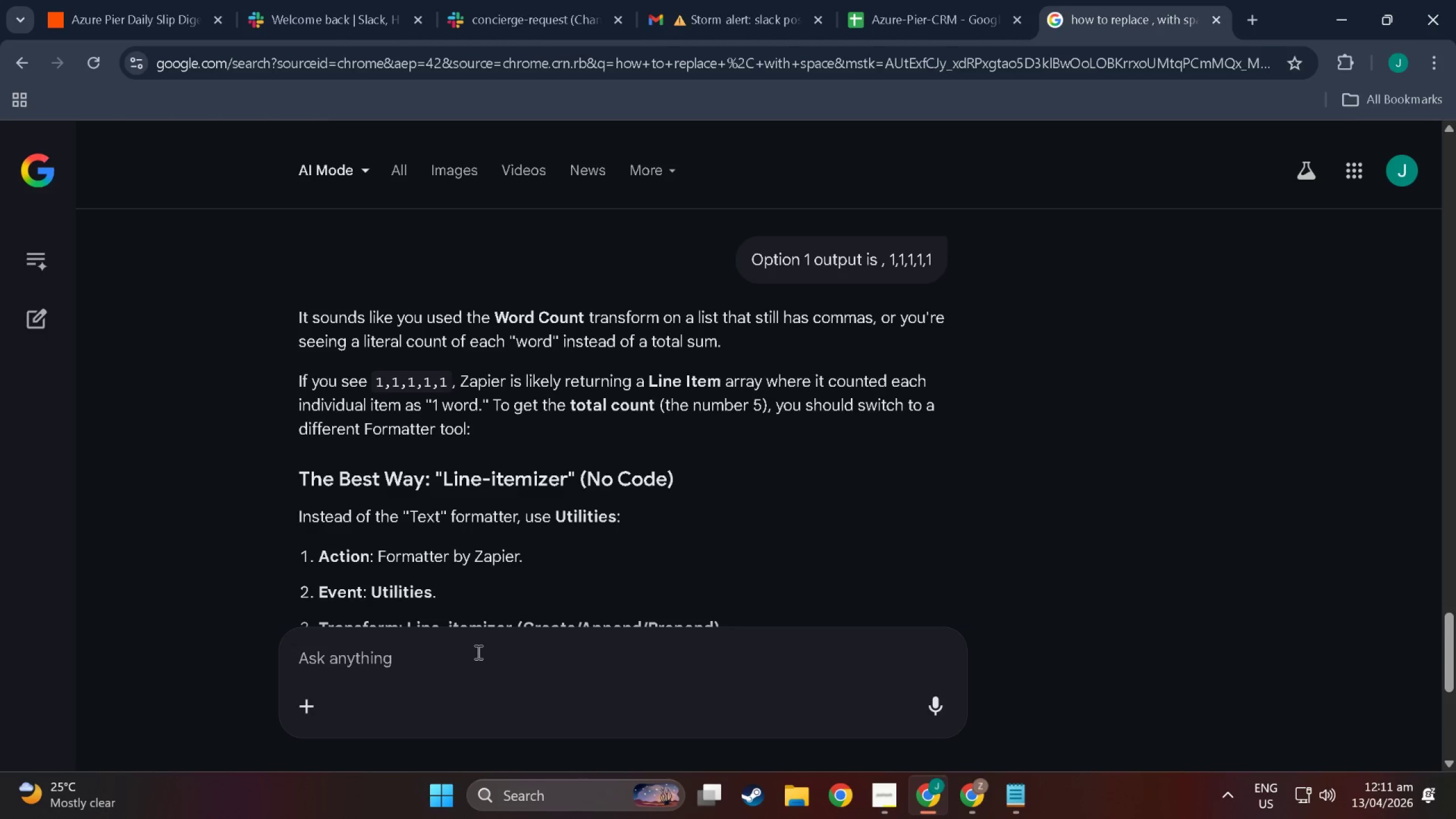 
scroll: coordinate [671, 439], scroll_direction: down, amount: 7.0
 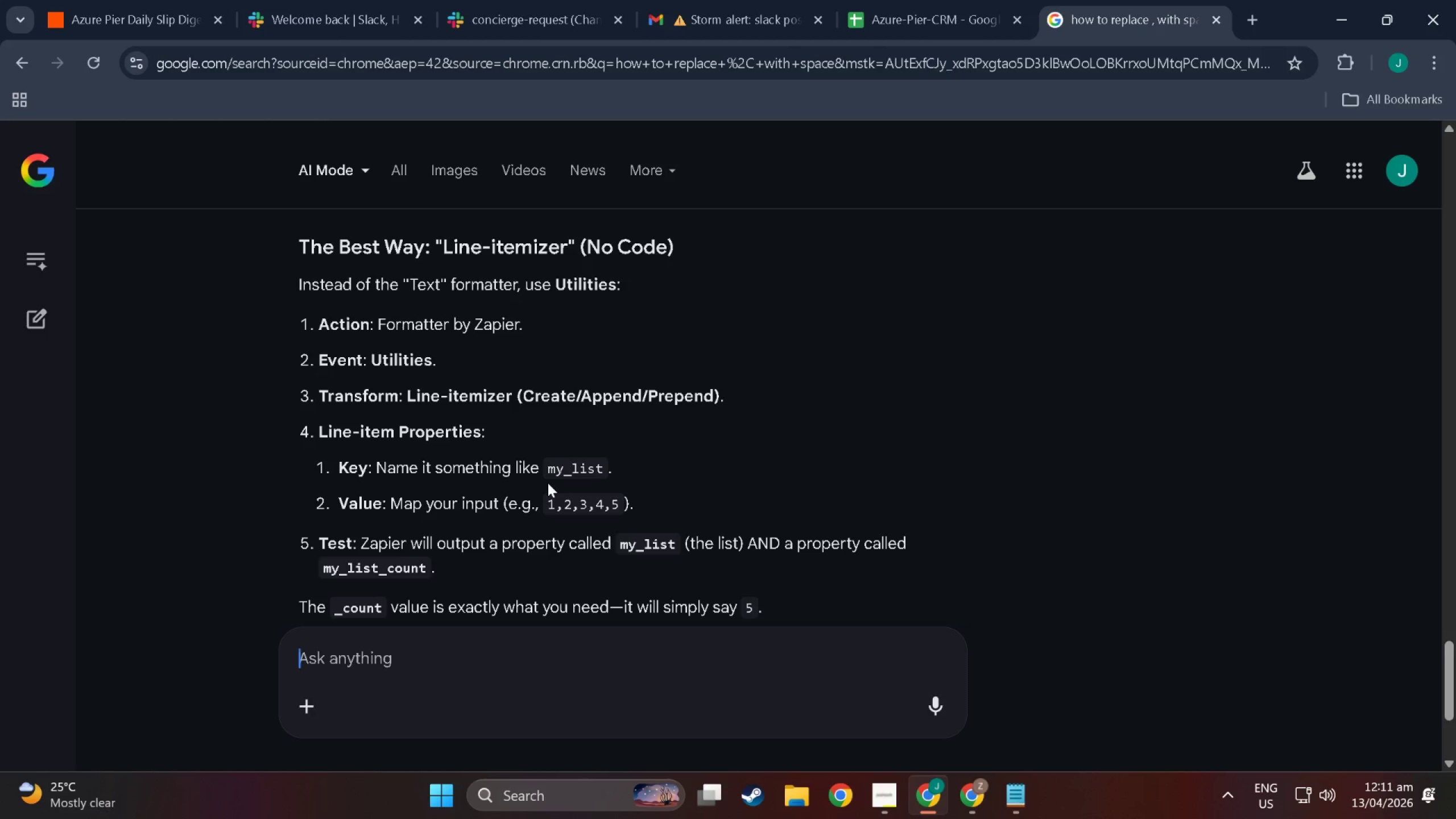 
wait(6.45)
 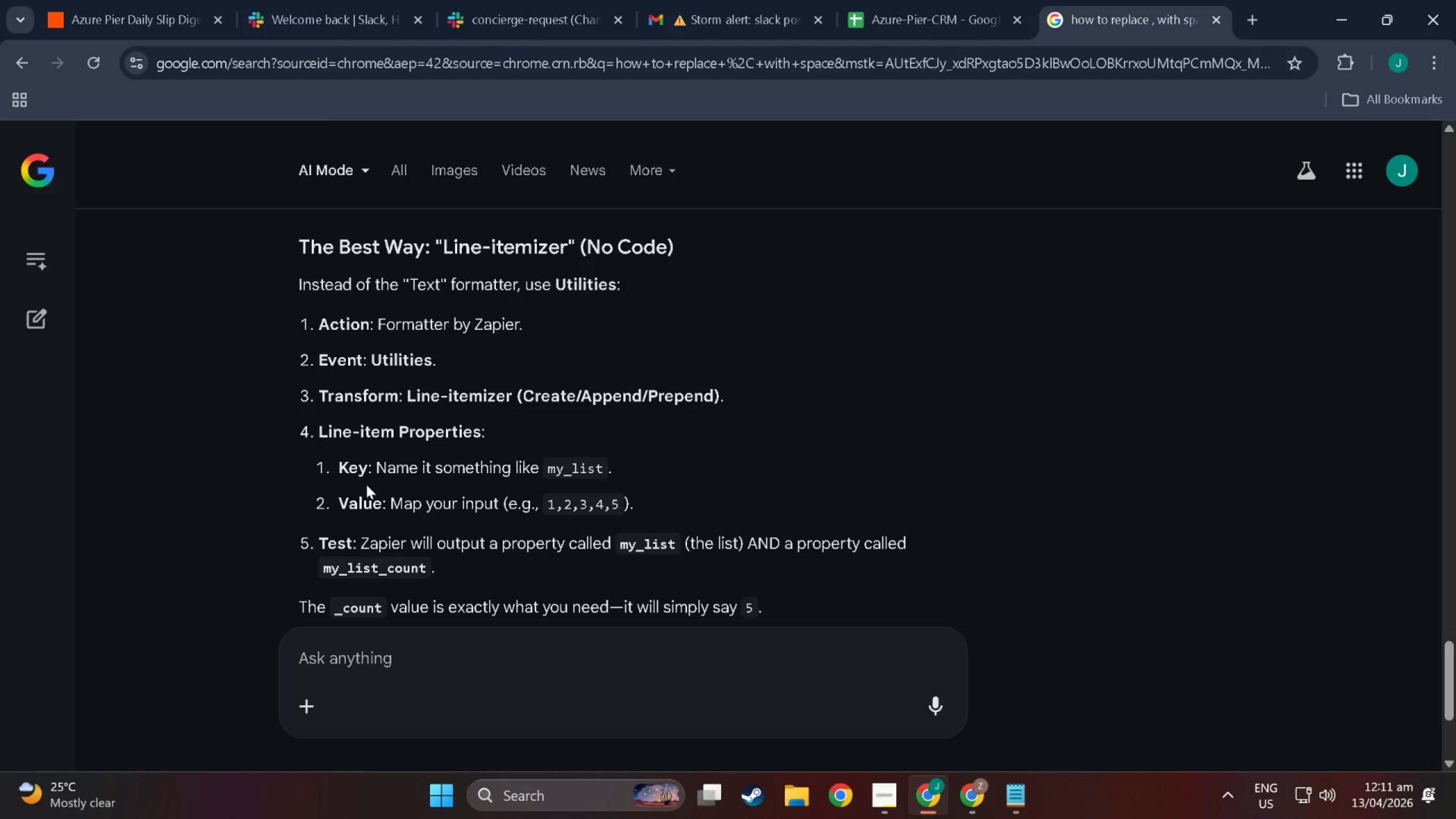 
scroll: coordinate [387, 478], scroll_direction: down, amount: 7.0
 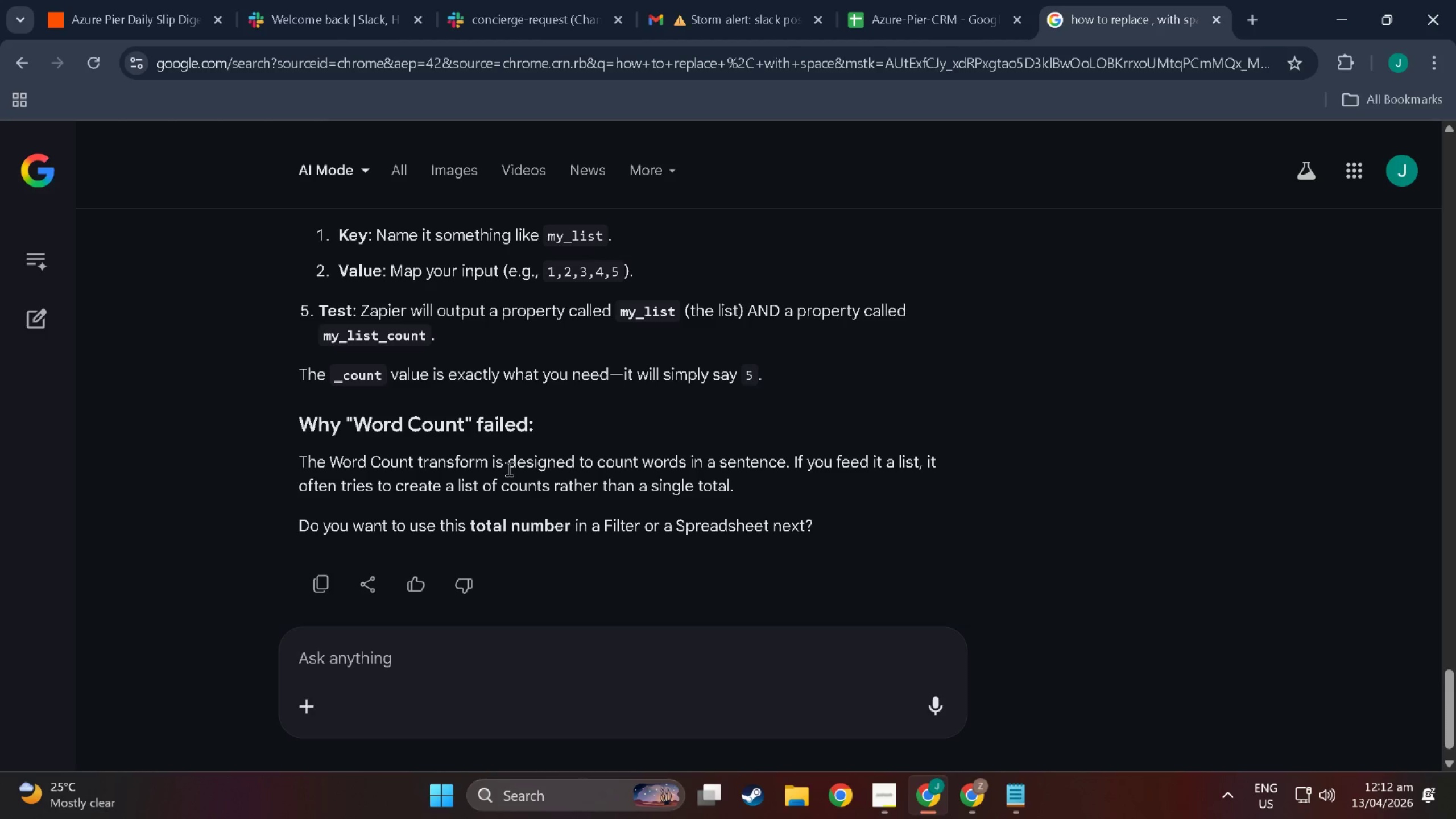 
wait(12.44)
 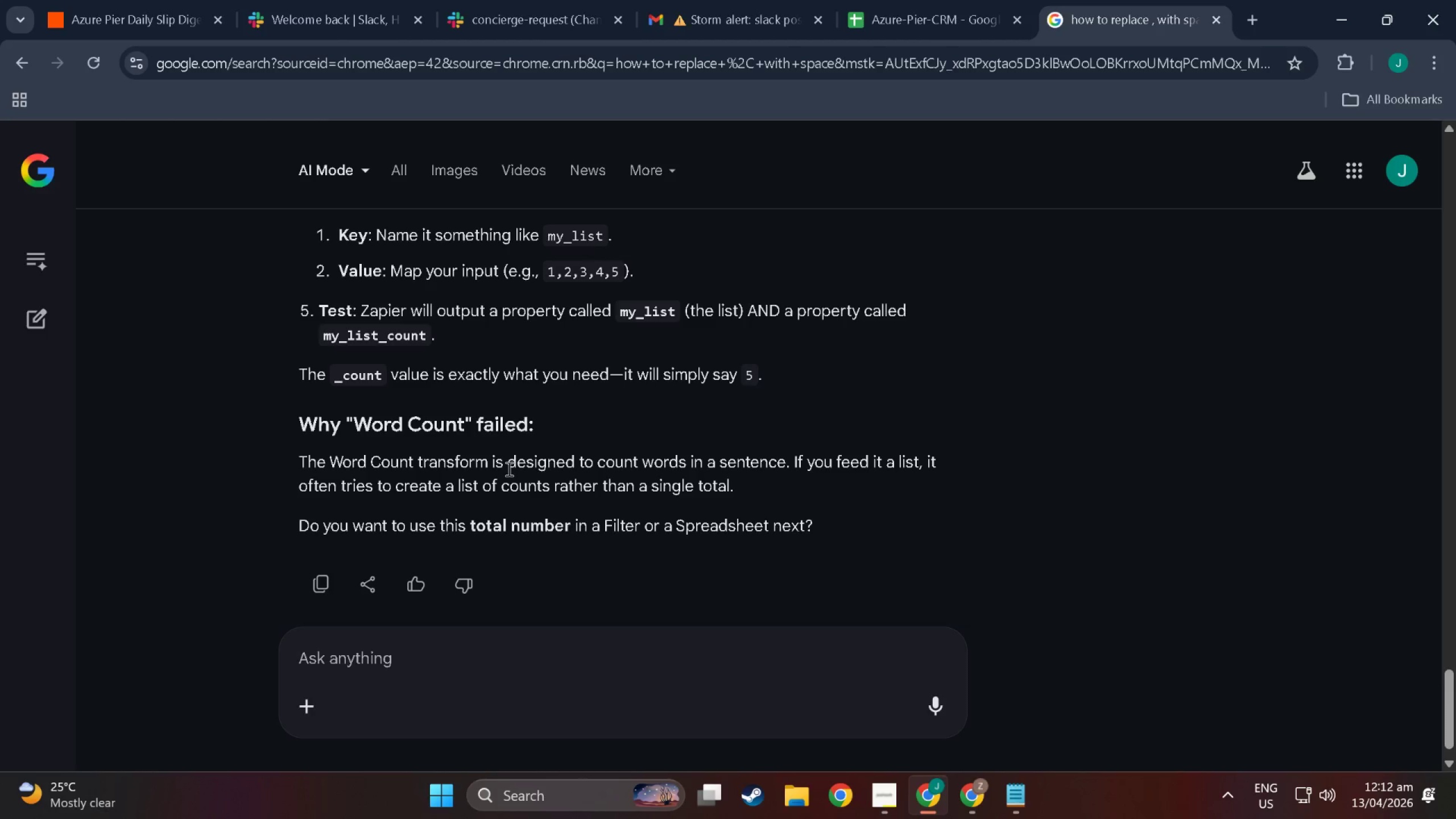 
left_click([556, 664])
 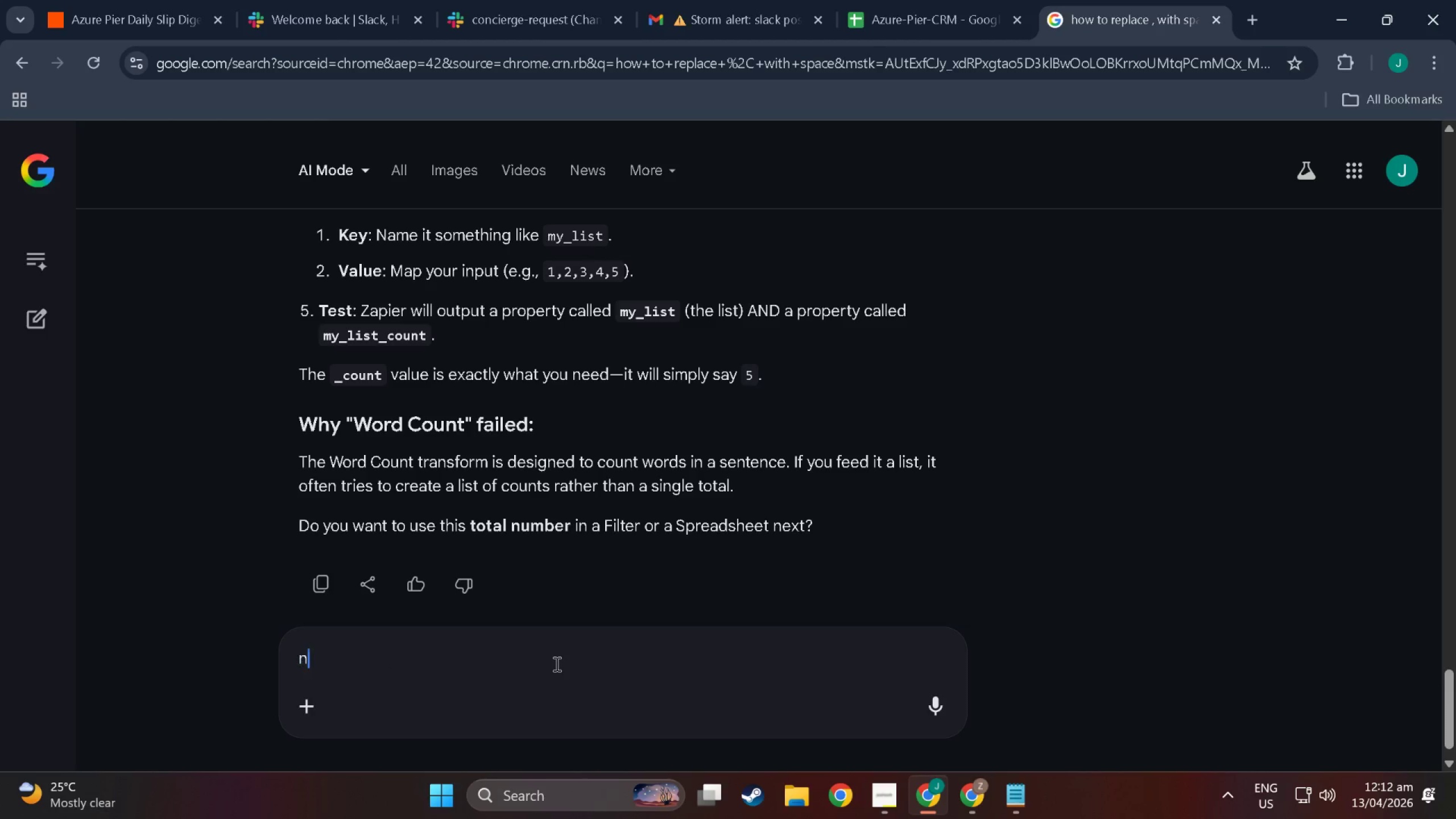 
type(no I will use it on slack mesas)
key(Backspace)
key(Backspace)
key(Backspace)
type(ssage)
 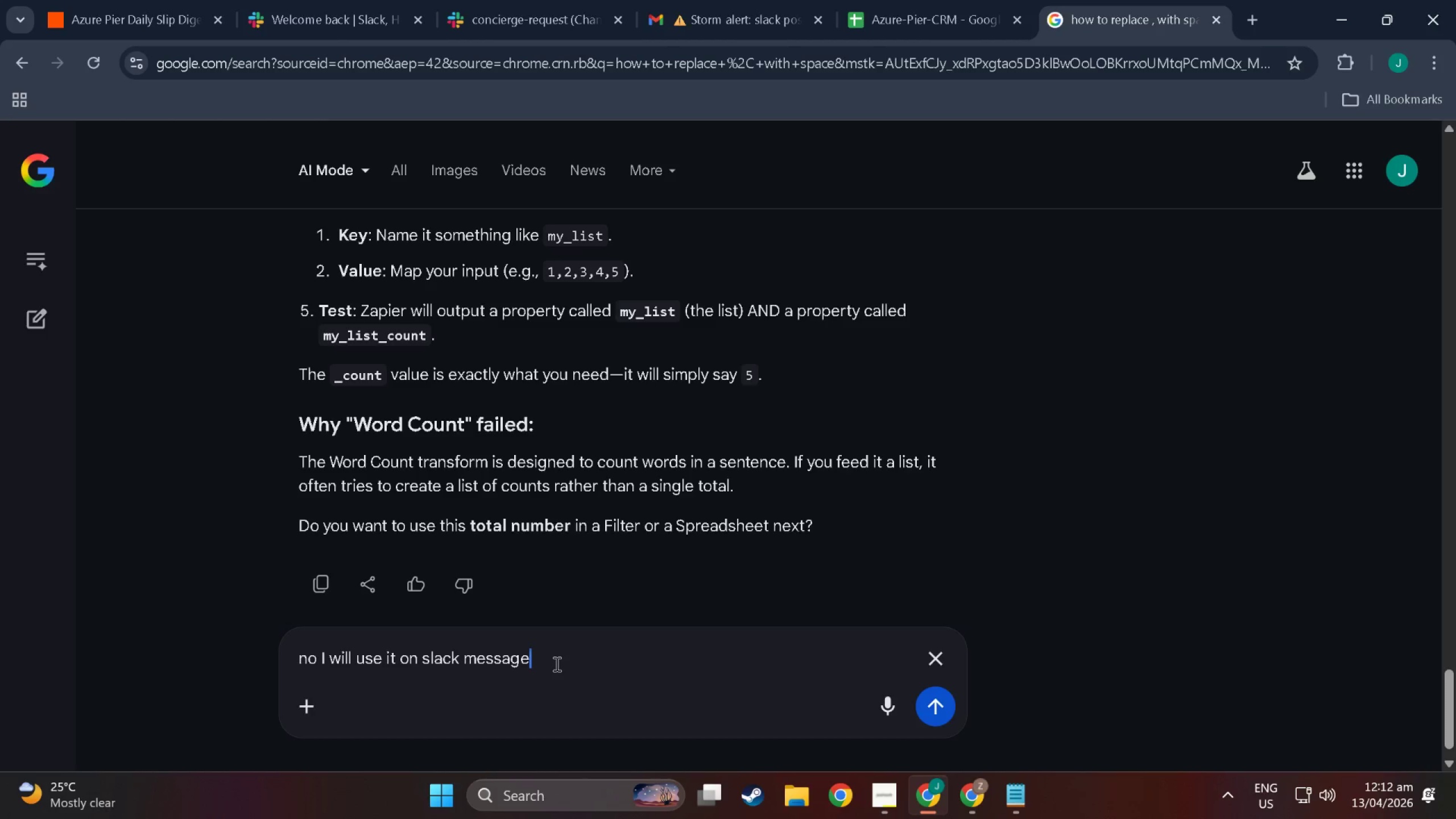 
key(Enter)
 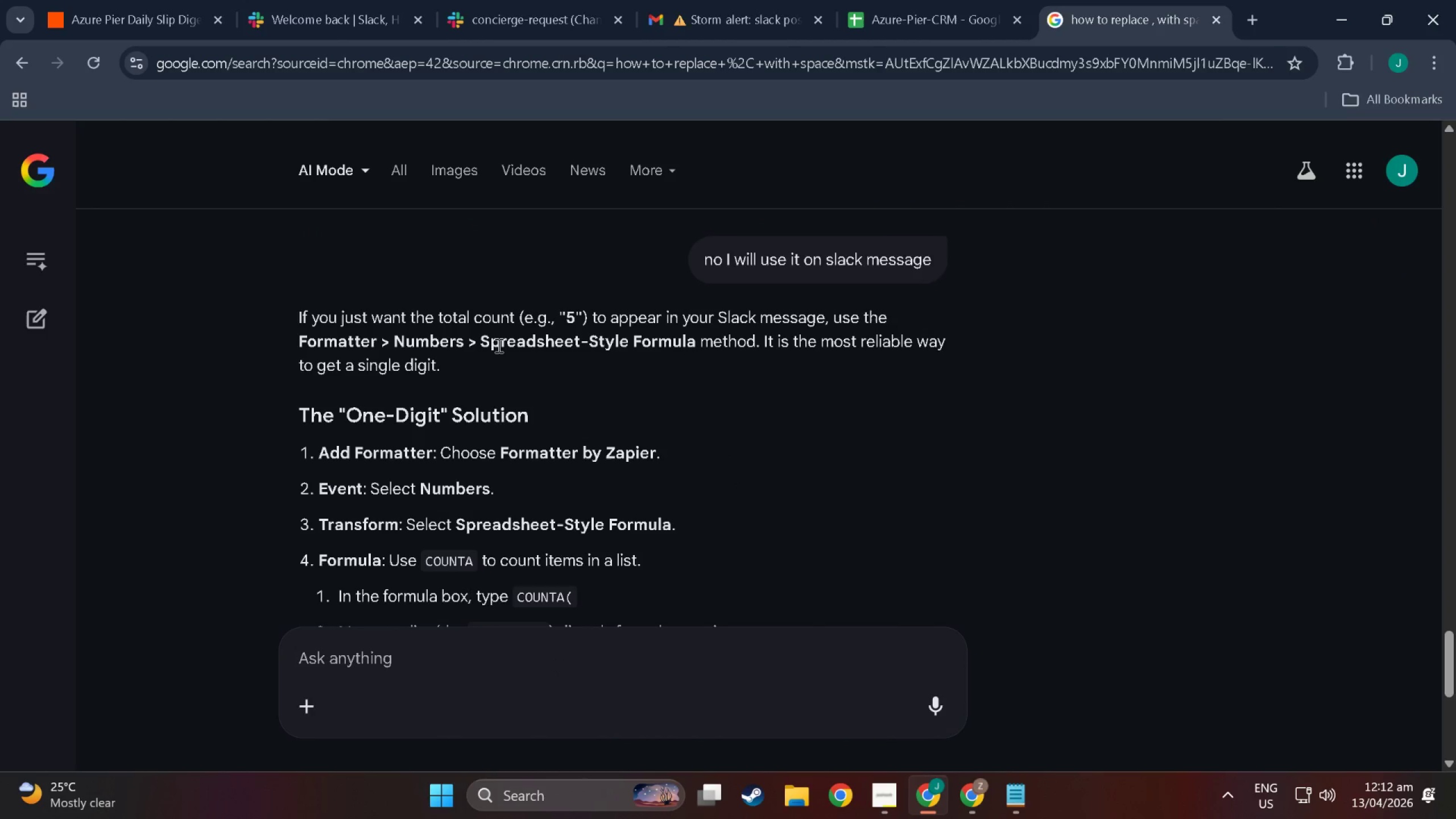 
wait(10.45)
 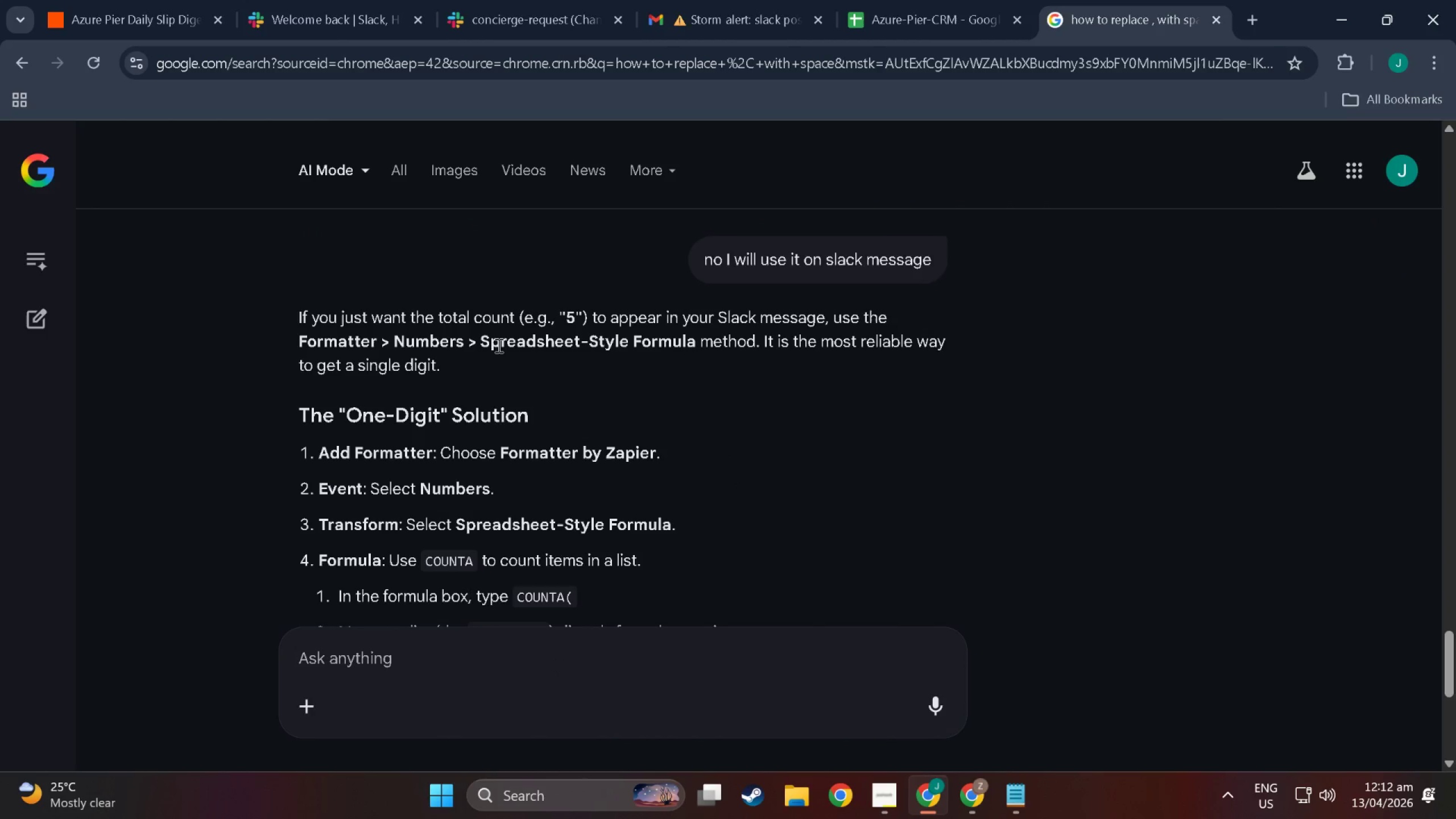 
scroll: coordinate [635, 425], scroll_direction: down, amount: 6.0
 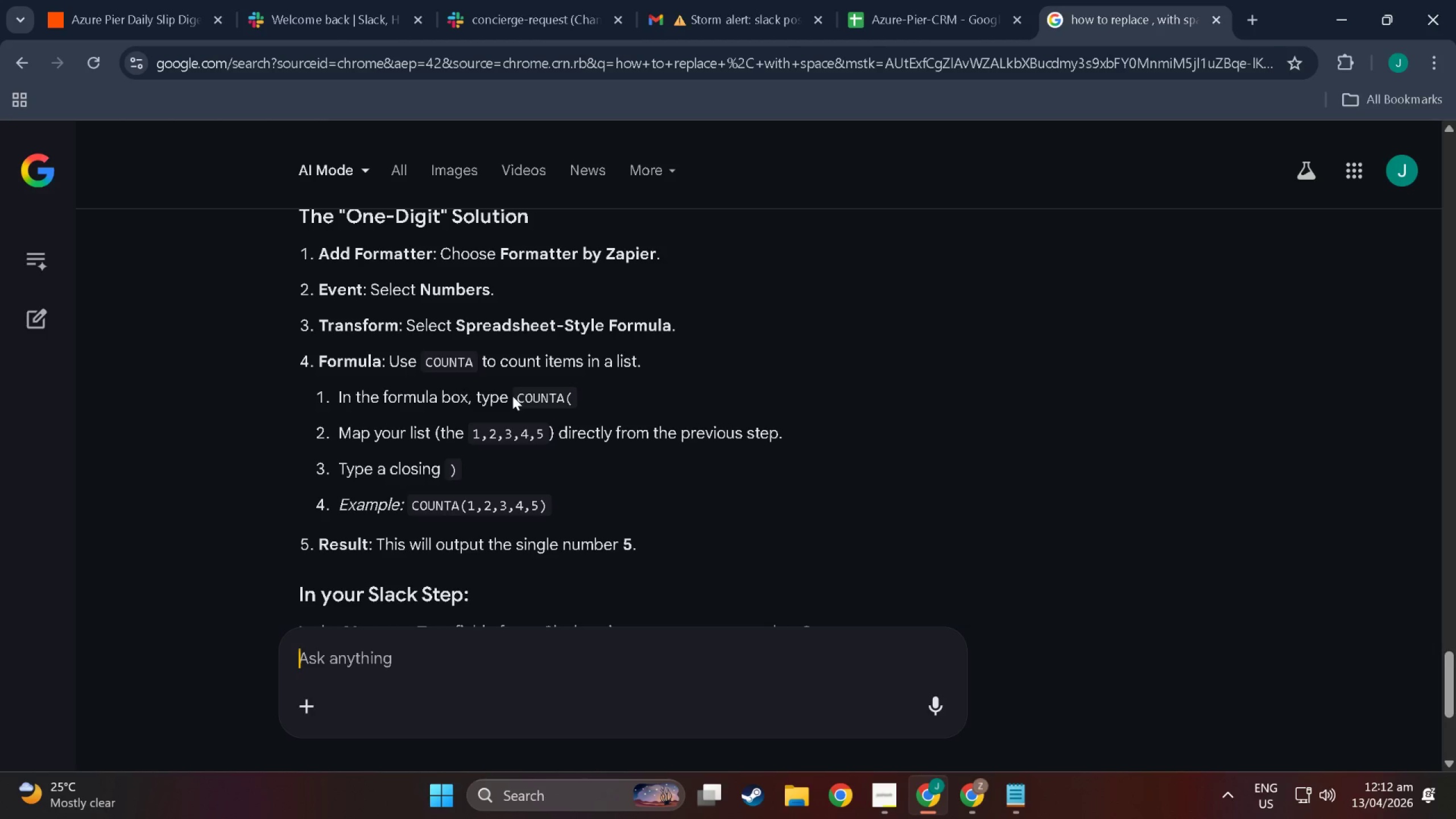 
wait(6.1)
 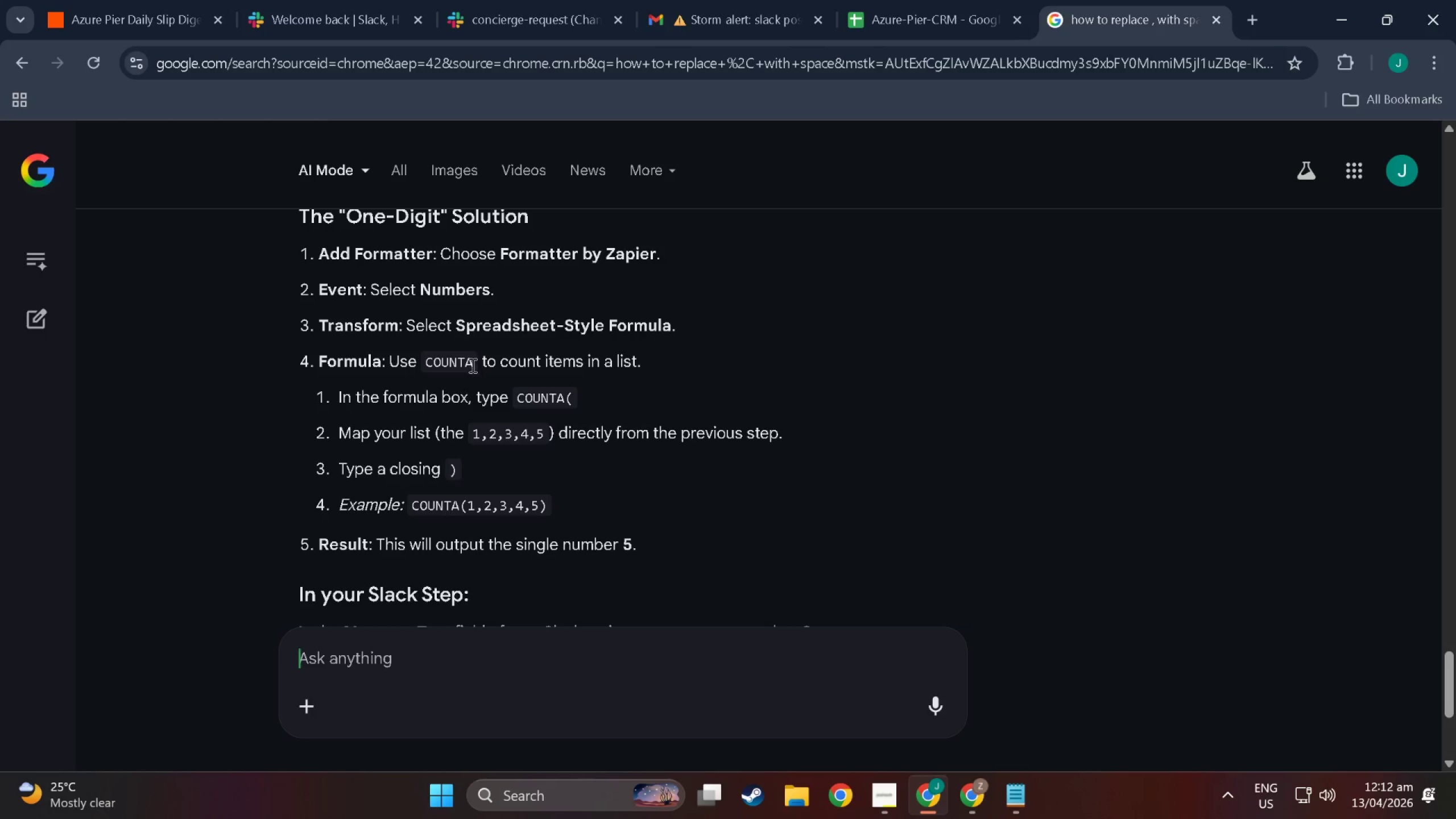 
scroll: coordinate [347, 453], scroll_direction: down, amount: 9.0
 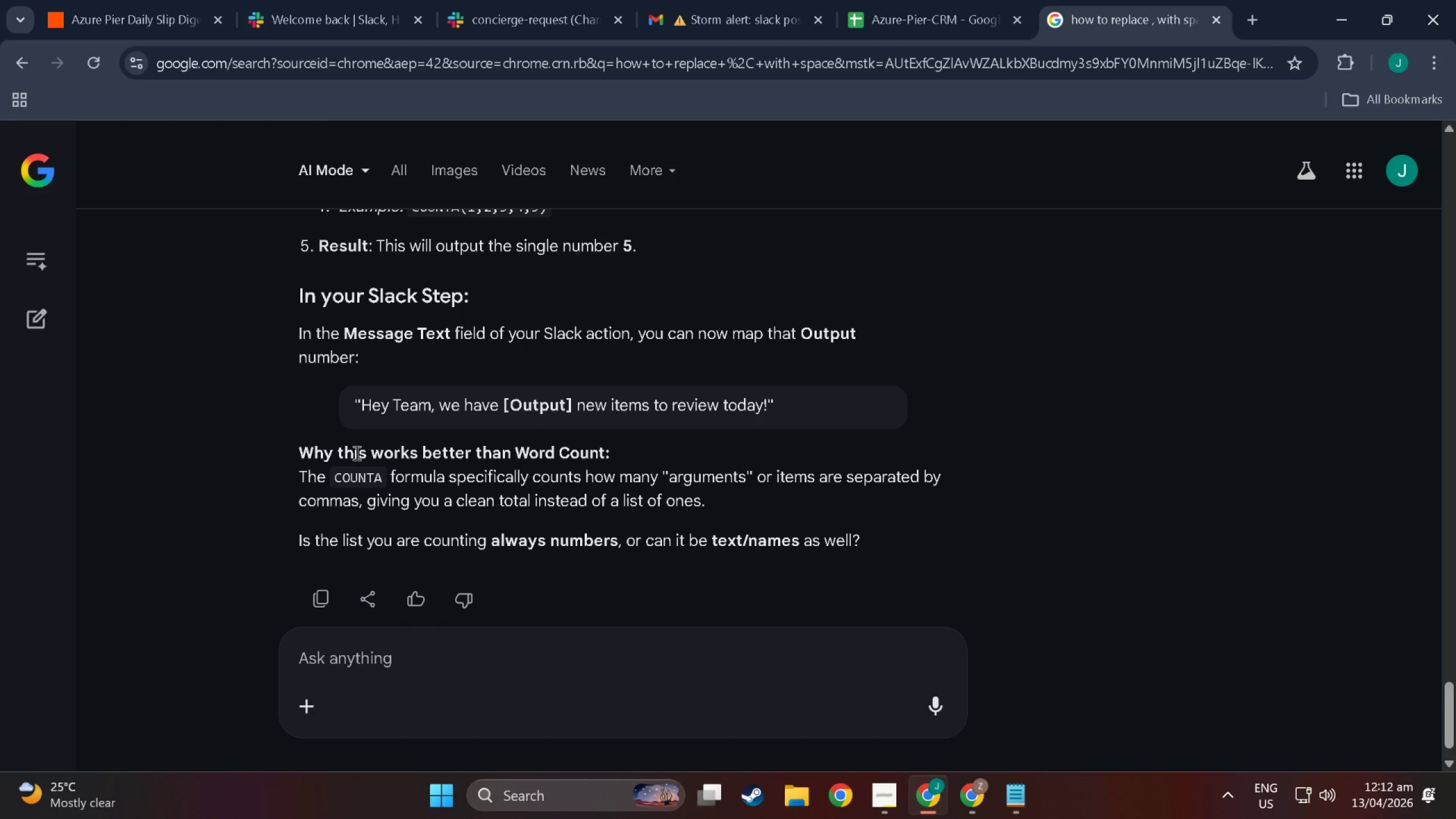 
scroll: coordinate [660, 470], scroll_direction: up, amount: 7.0
 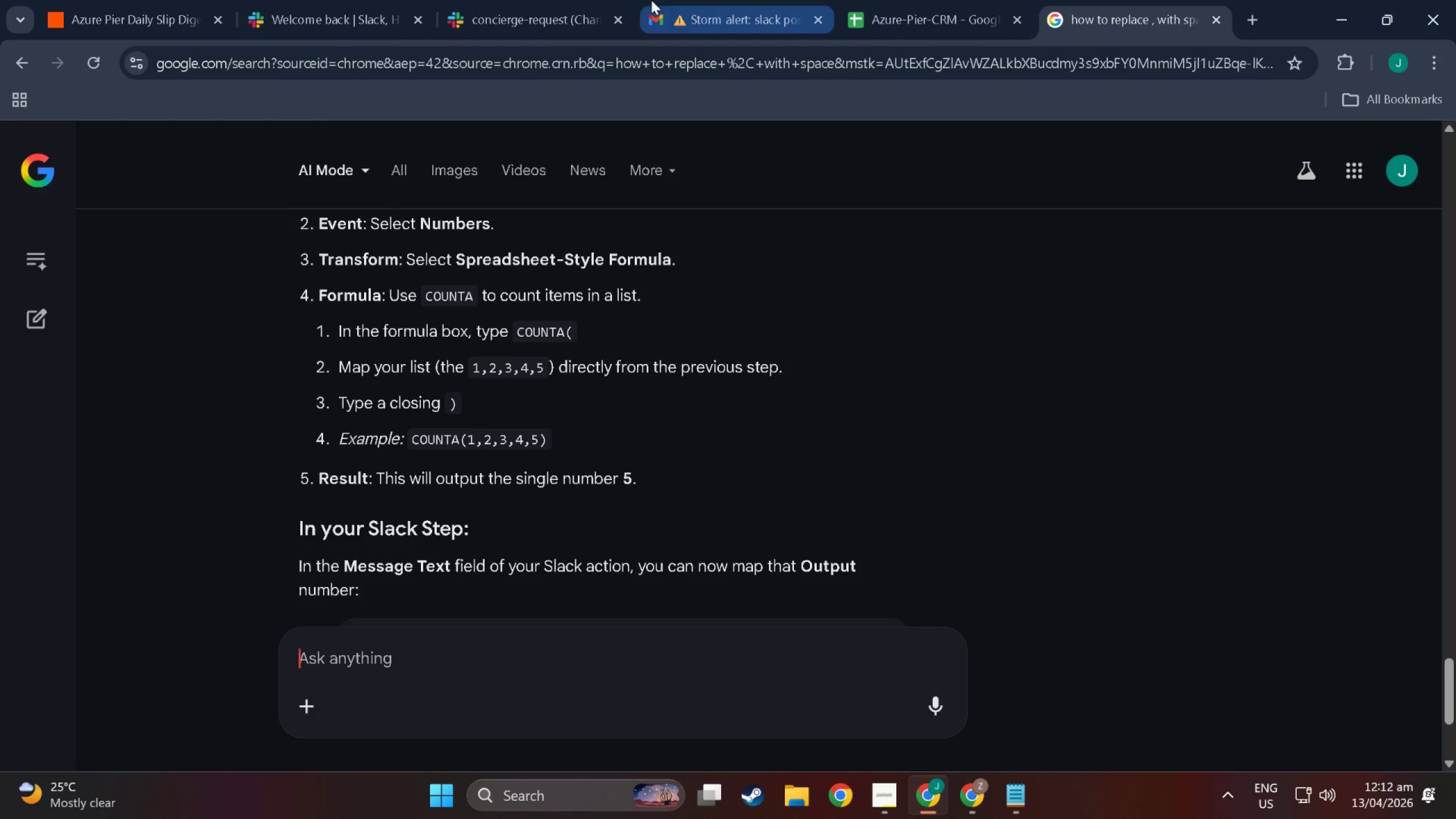 
left_click([273, 0])
 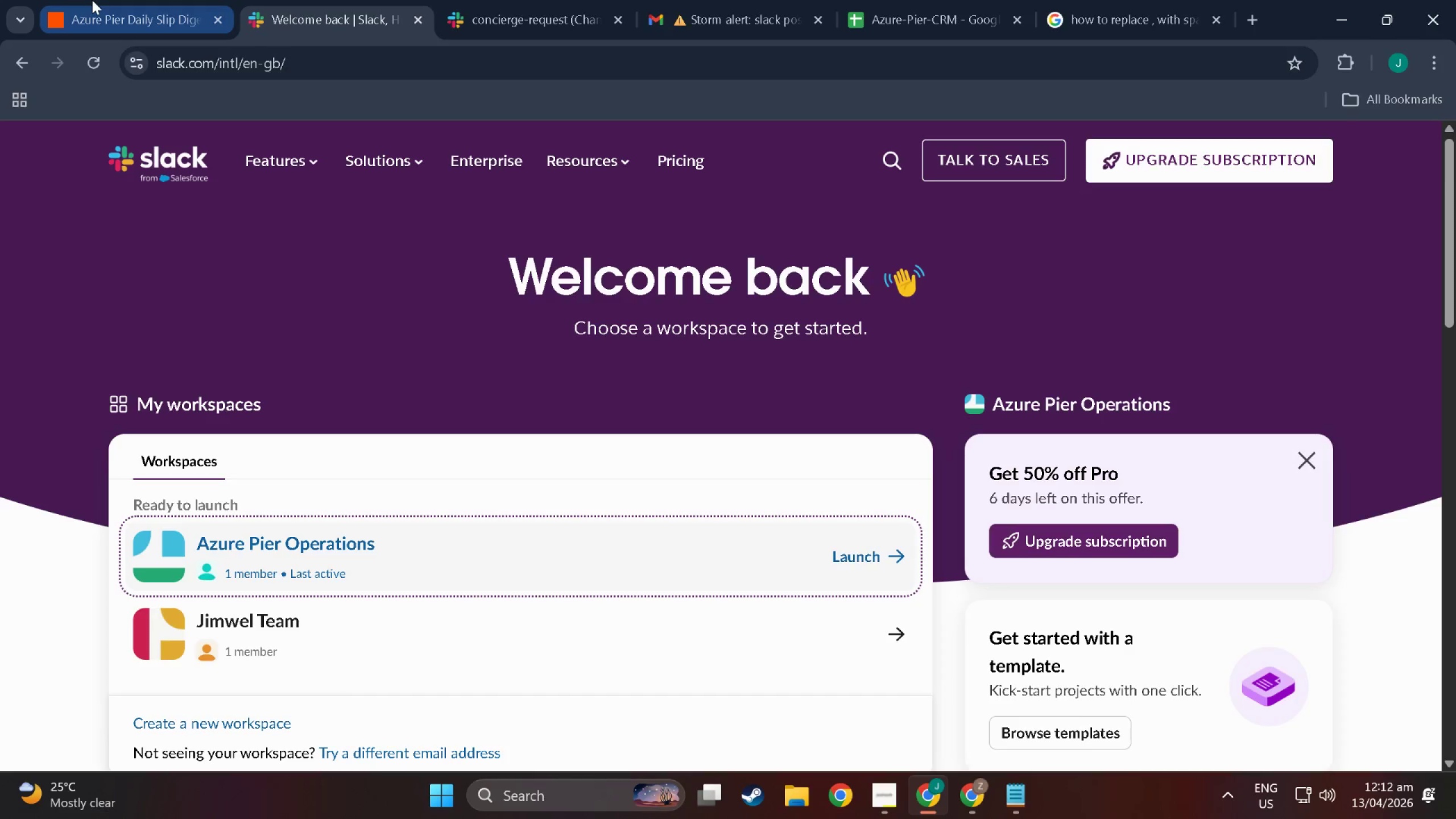 
left_click([92, 0])
 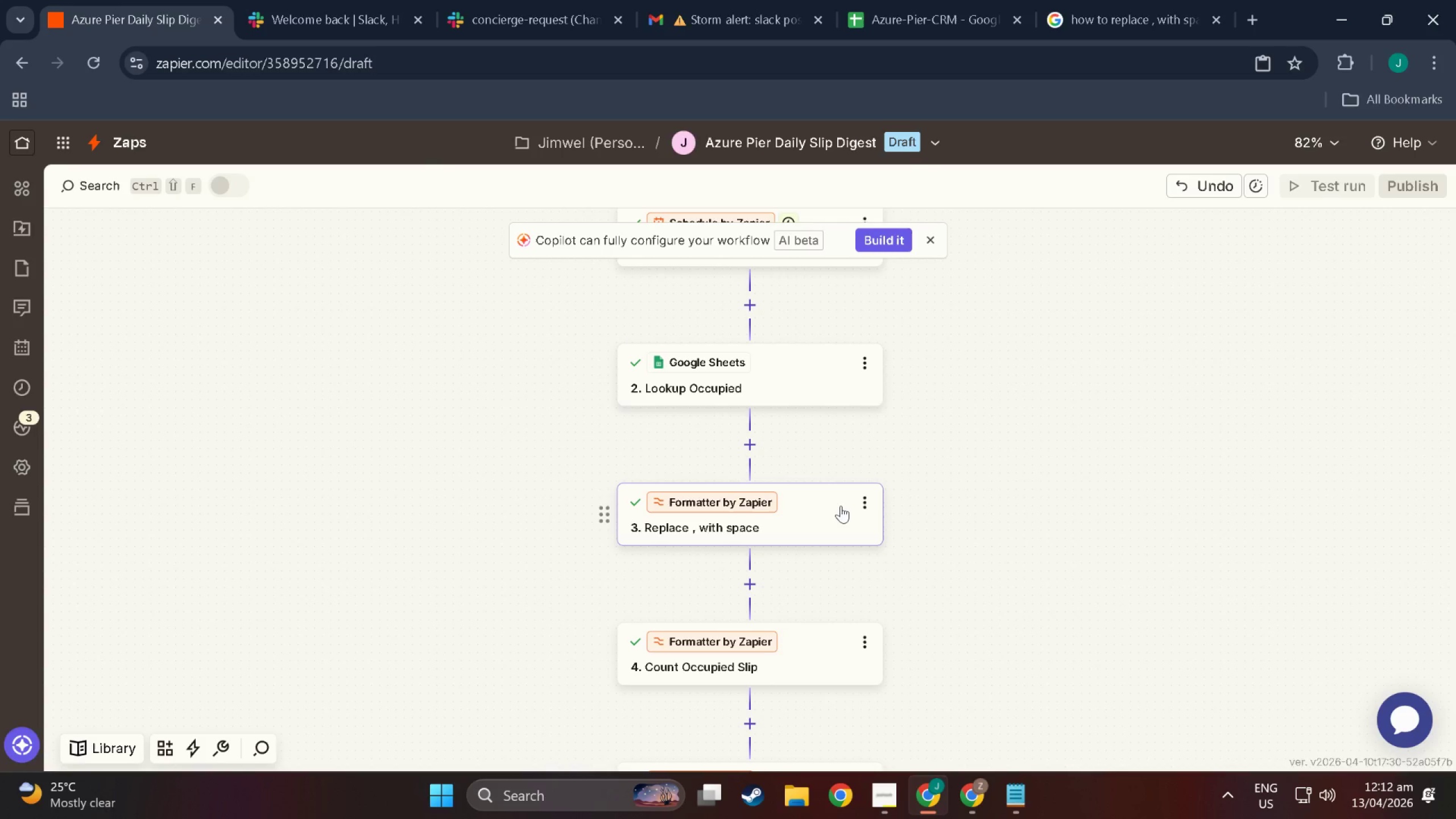 
left_click([862, 500])
 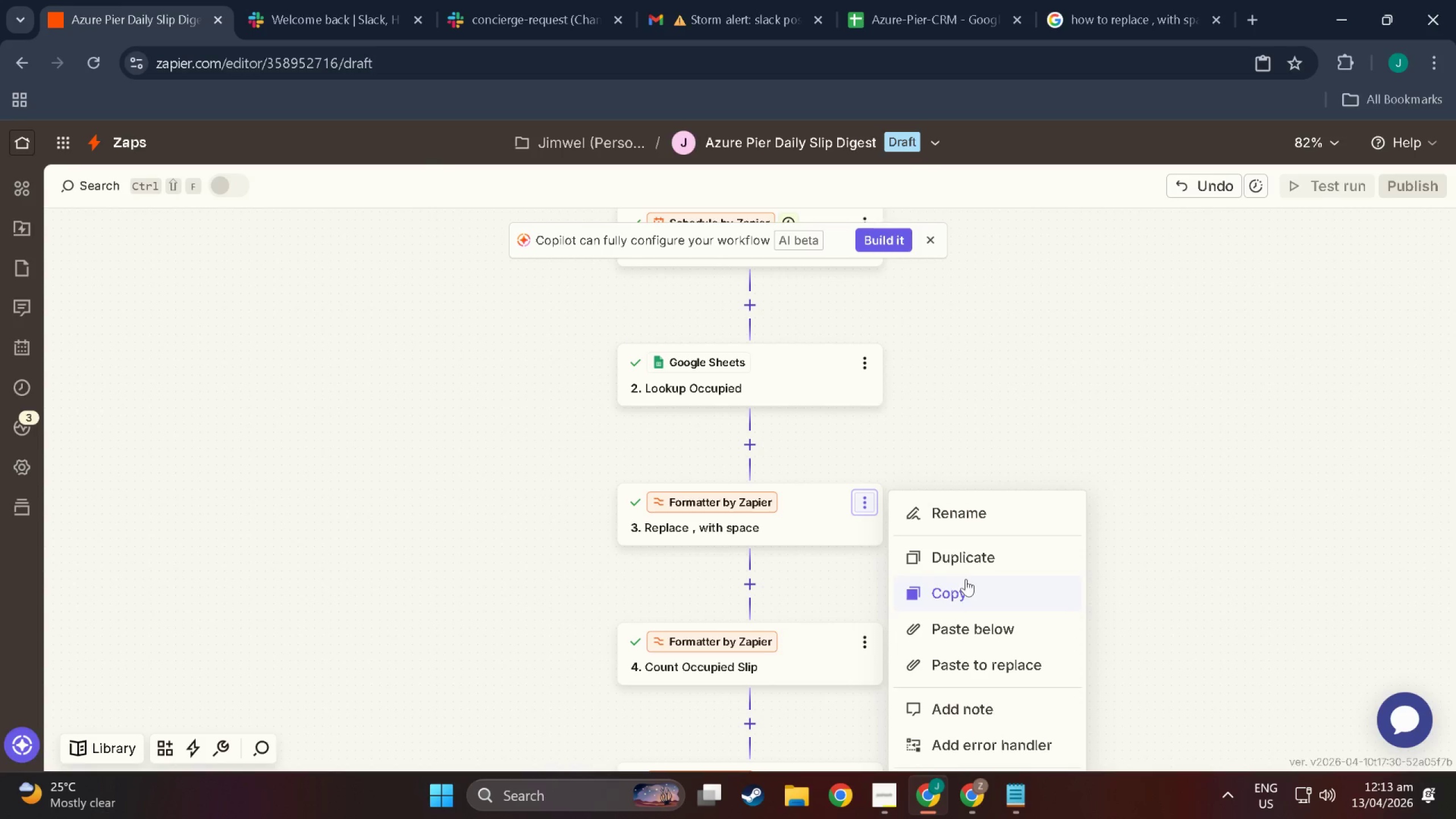 
left_click([1166, 596])
 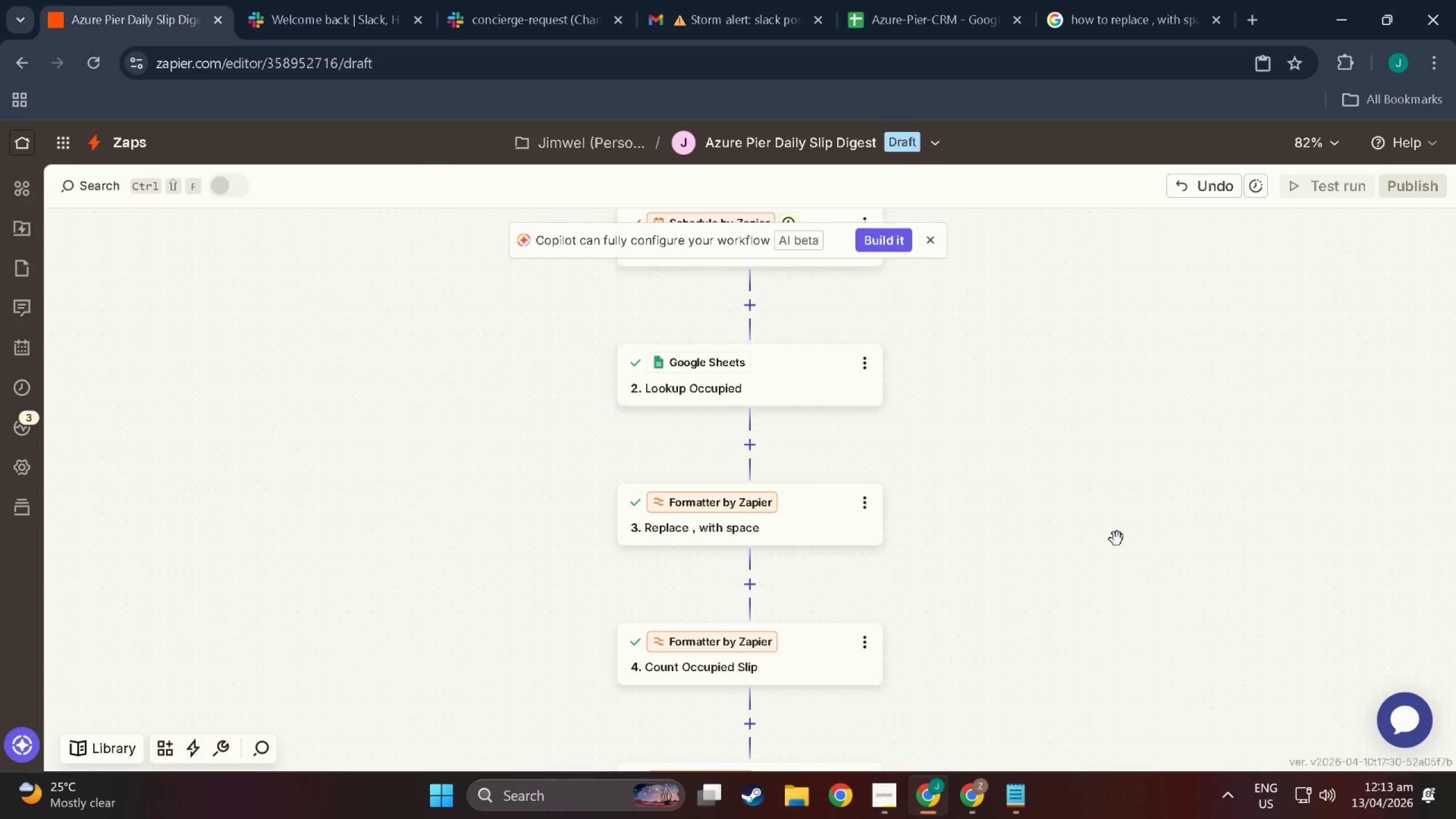 
scroll: coordinate [1117, 539], scroll_direction: down, amount: 6.0
 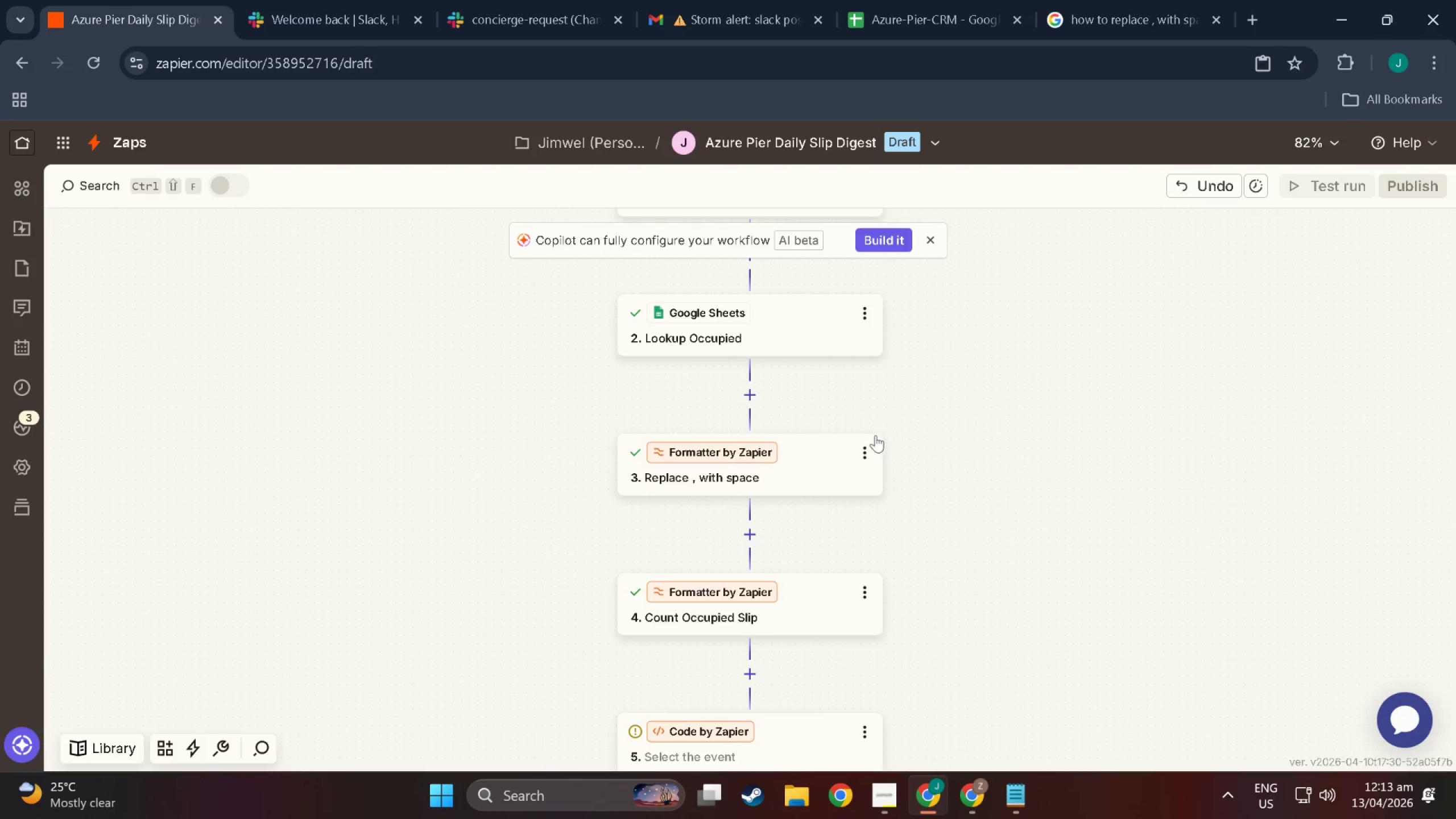 
left_click([869, 453])
 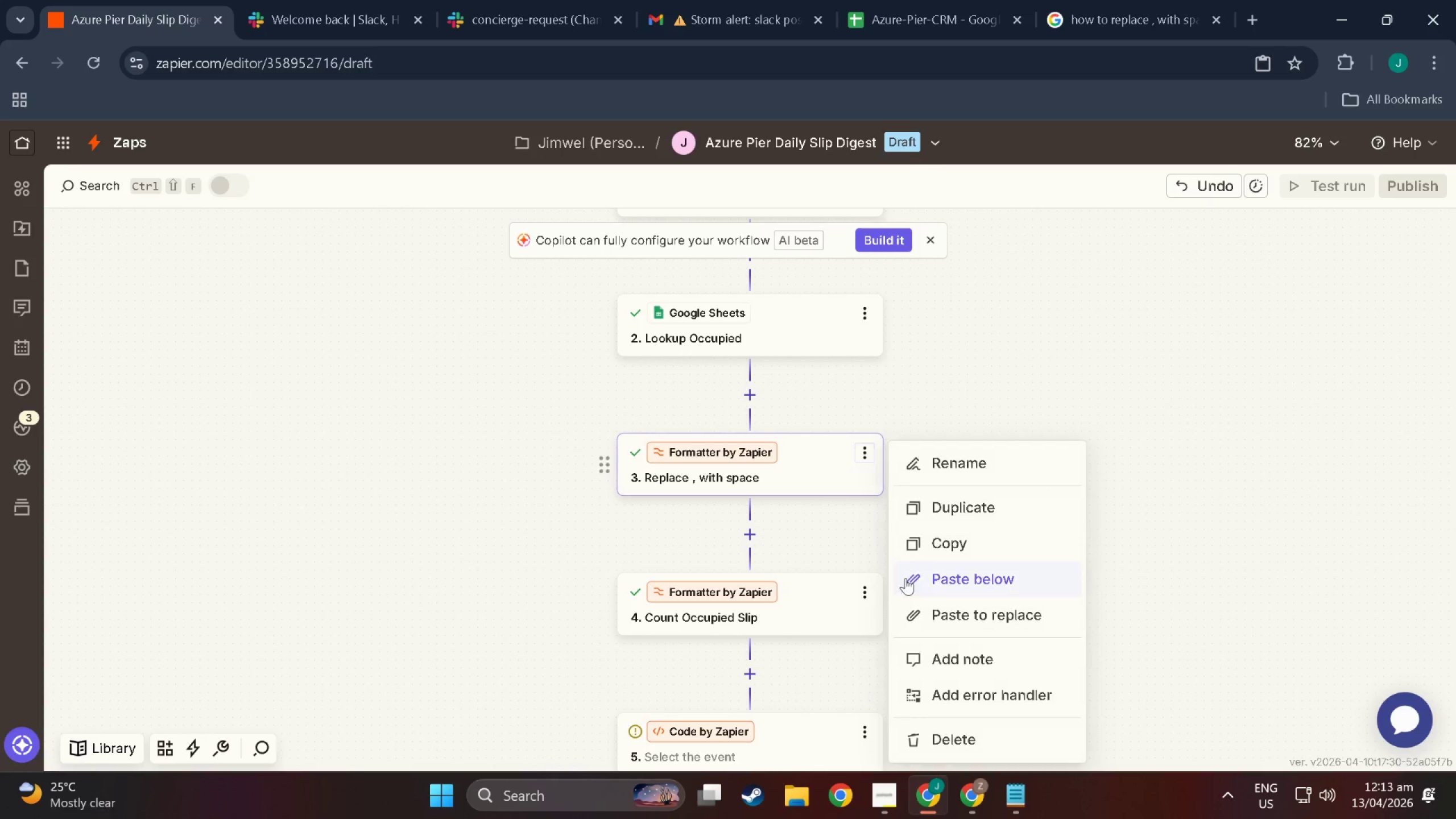 
double_click([993, 732])
 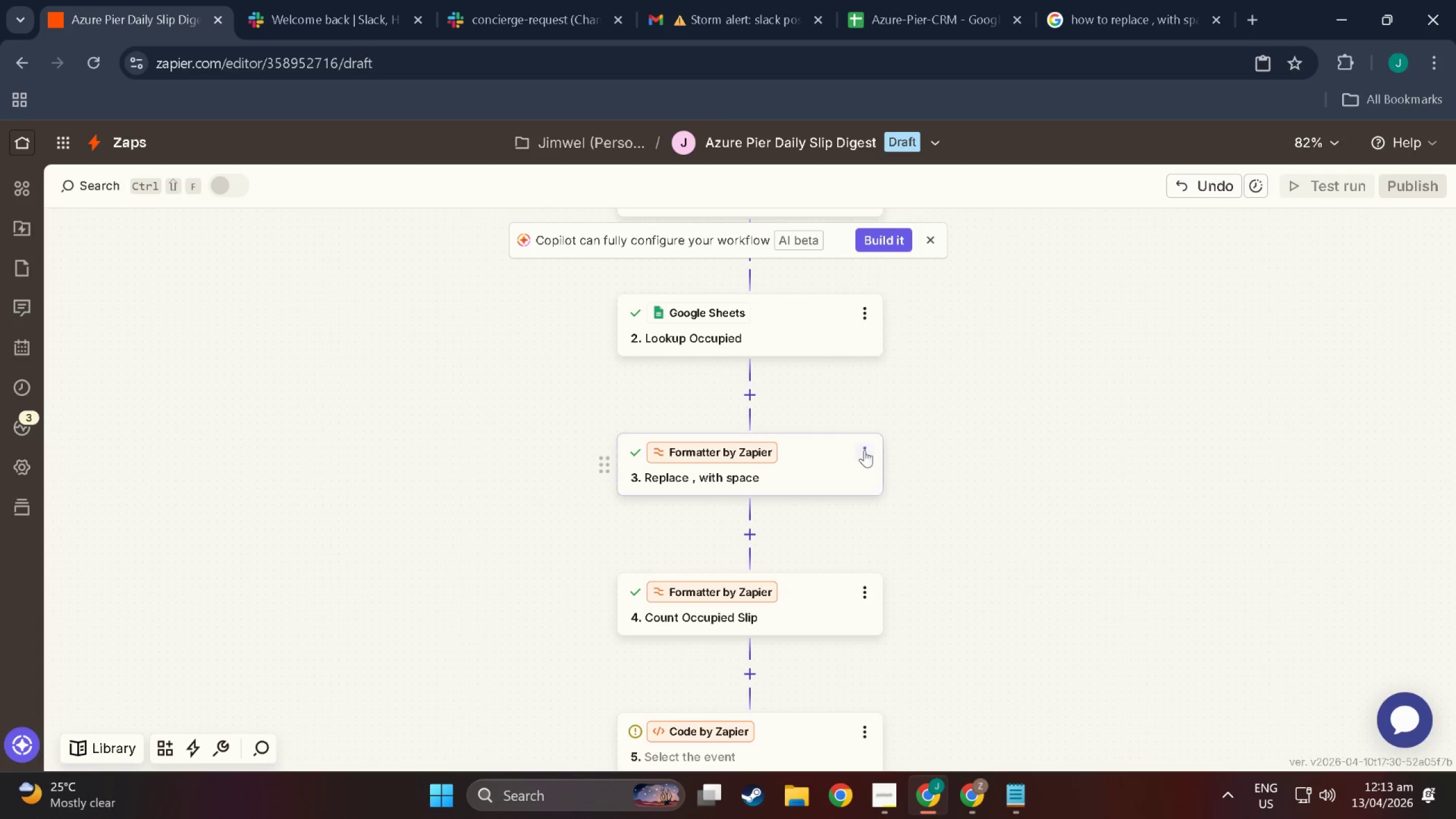 
scroll: coordinate [998, 738], scroll_direction: down, amount: 4.0
 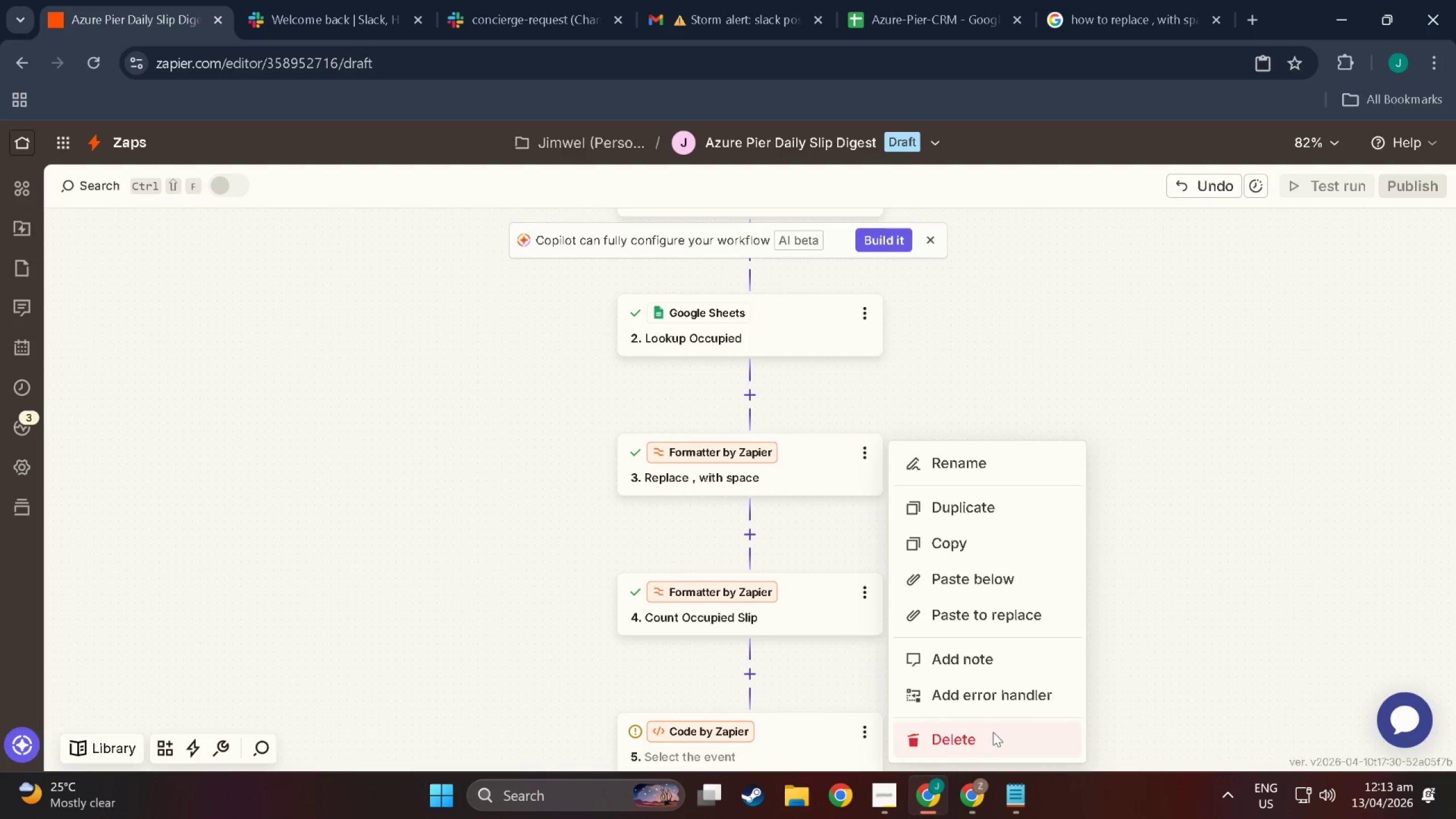 
left_click([864, 446])
 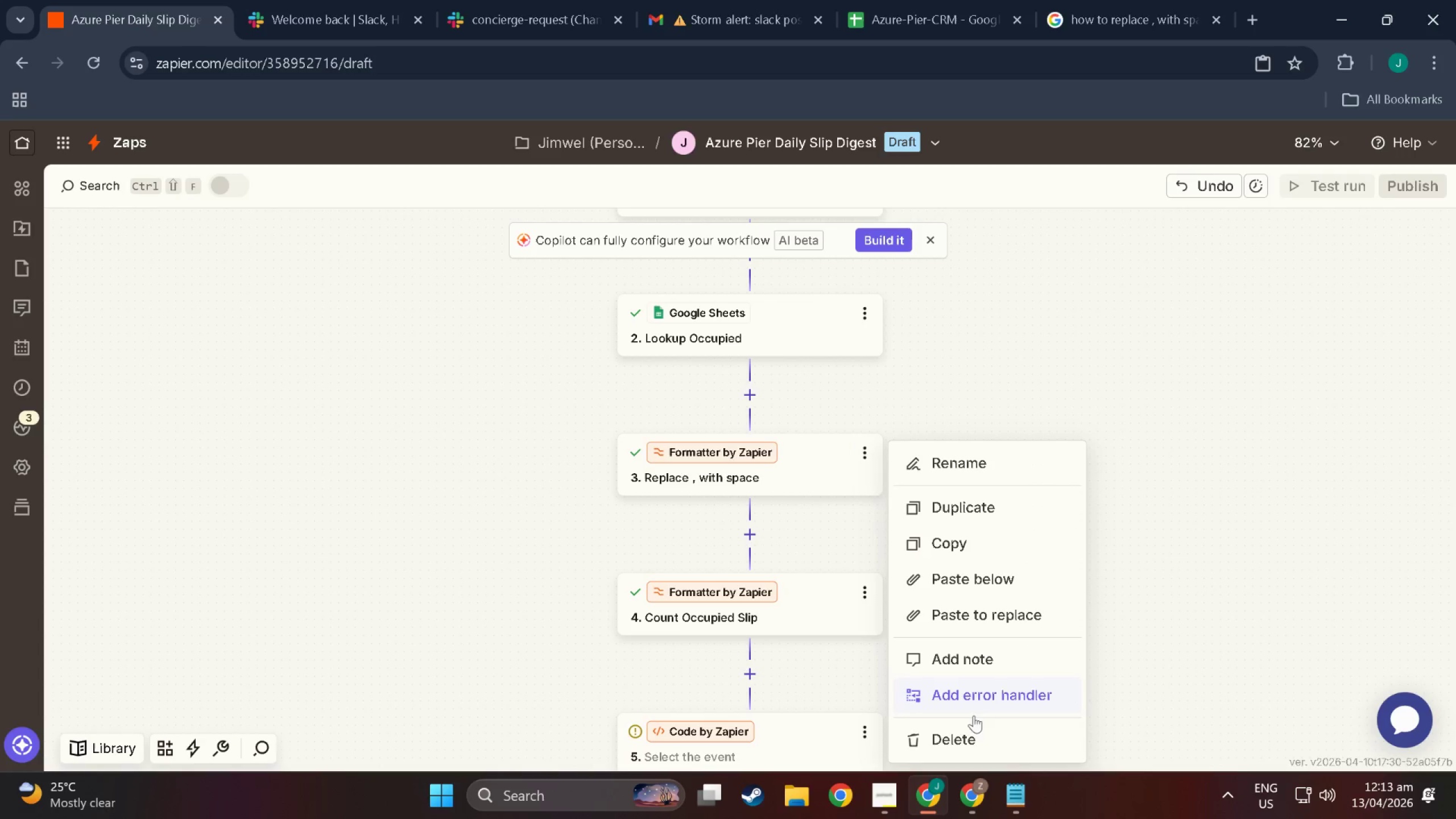 
left_click([983, 739])
 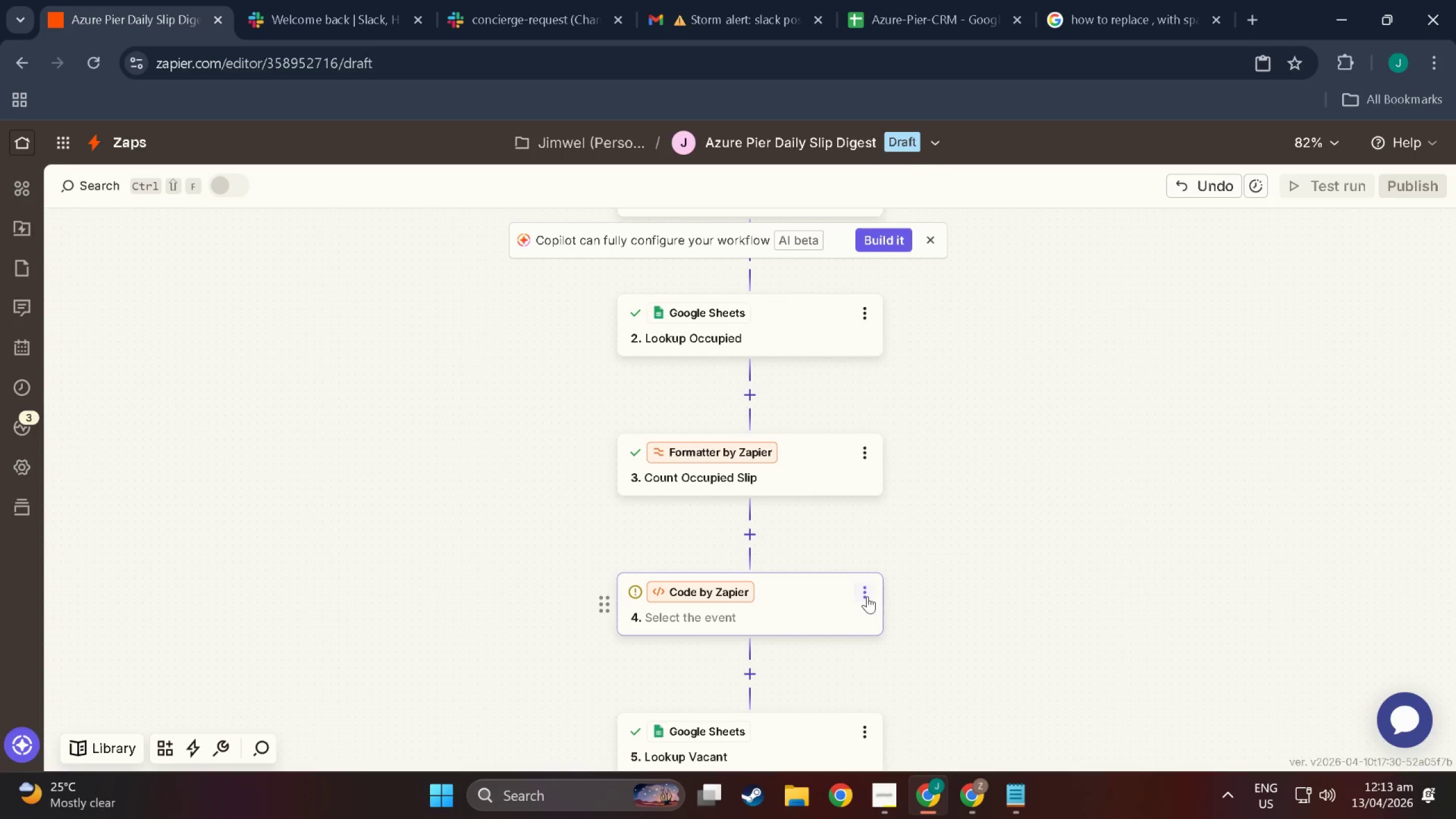 
left_click([864, 586])
 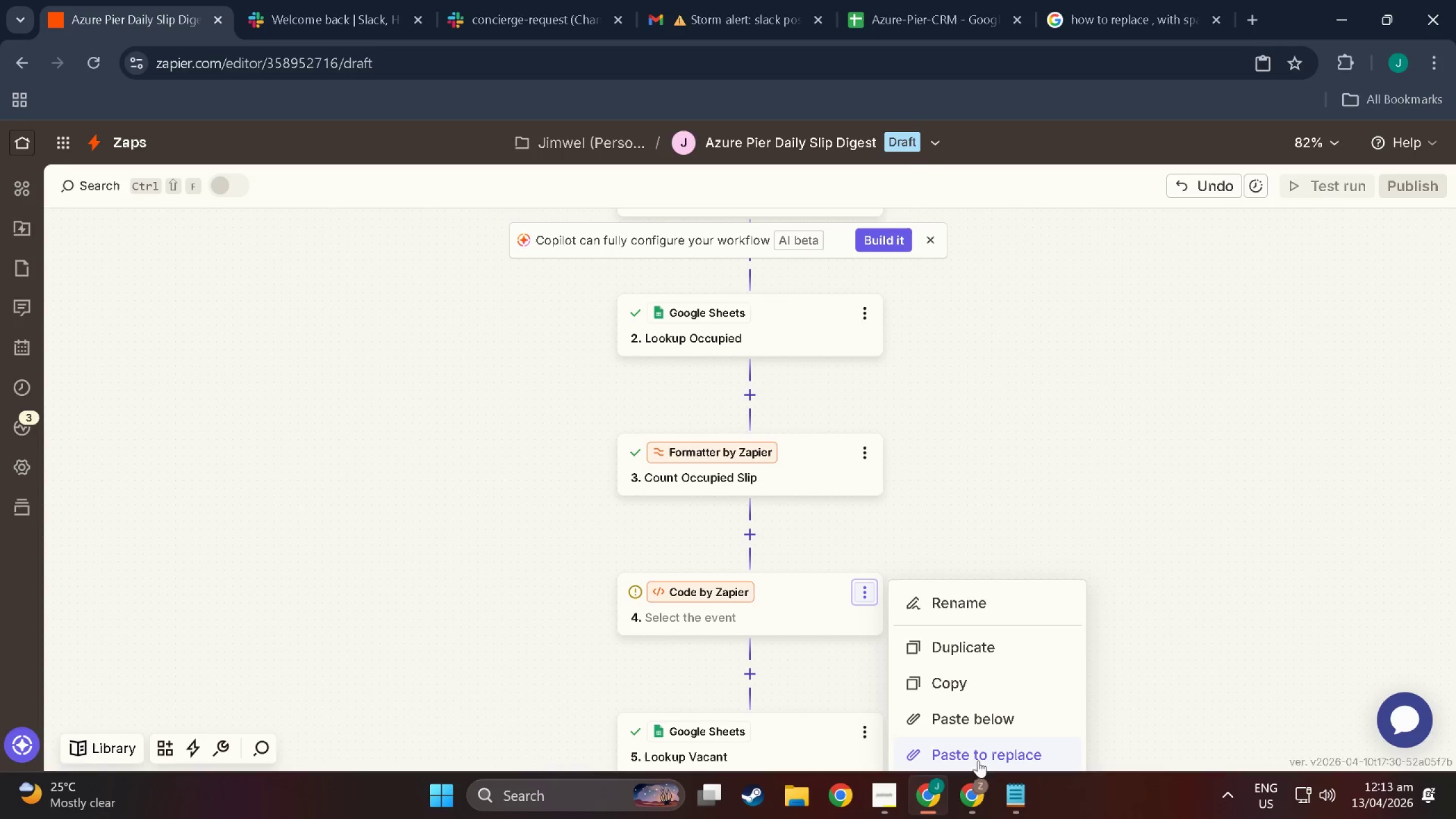 
scroll: coordinate [1077, 627], scroll_direction: down, amount: 9.0
 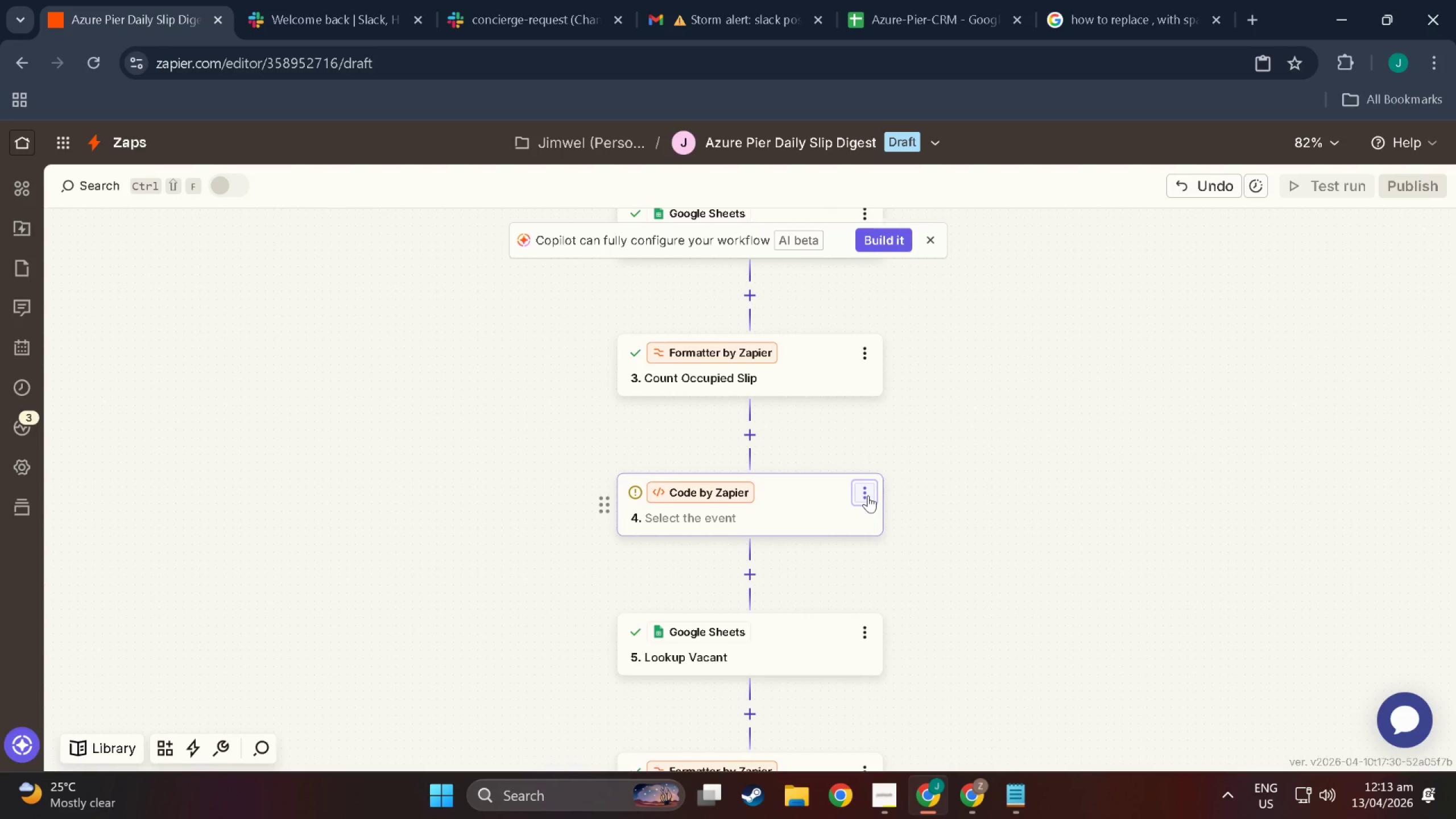 
left_click([868, 495])
 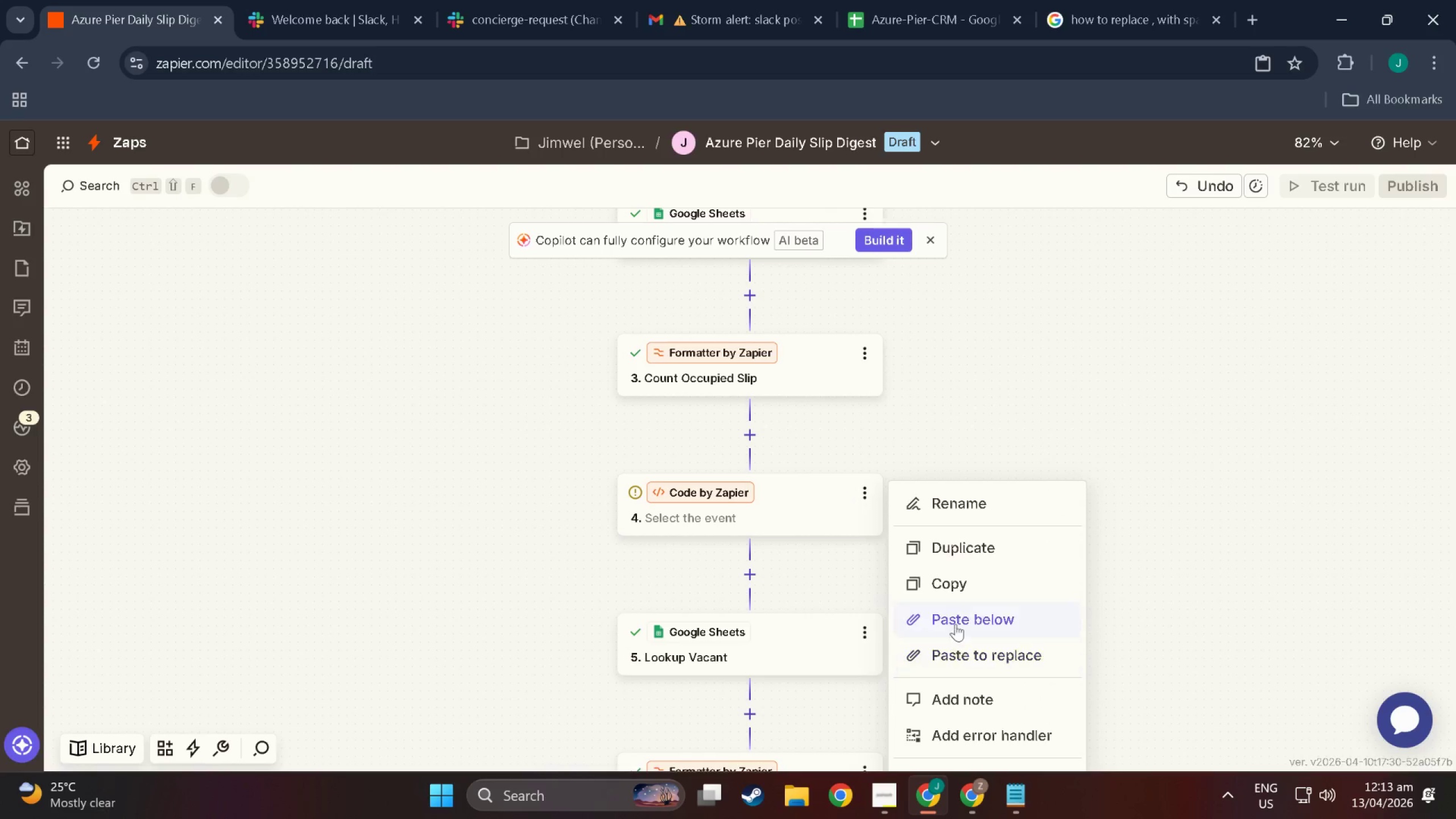 
left_click([1105, 626])
 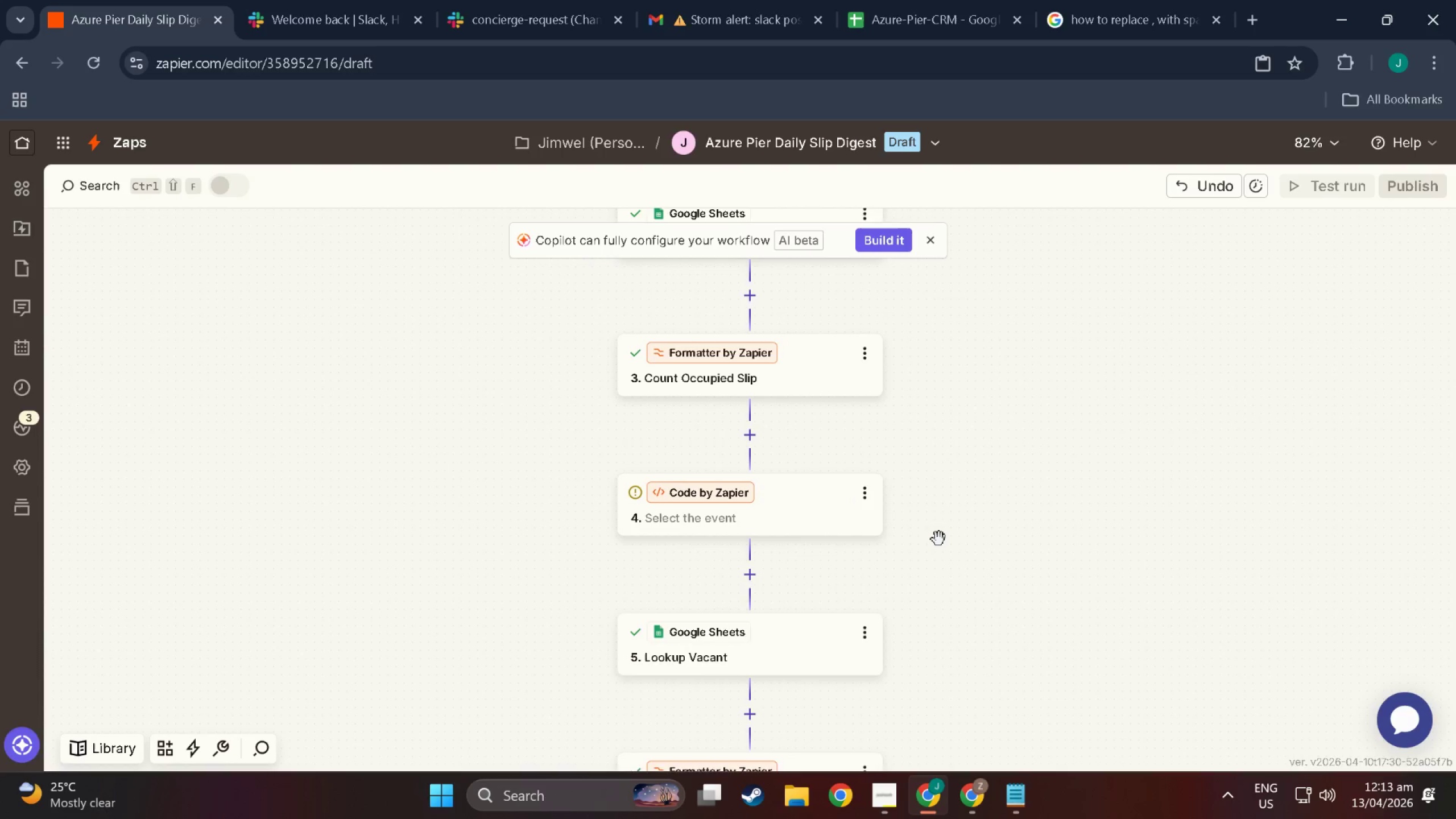 
scroll: coordinate [938, 526], scroll_direction: down, amount: 7.0
 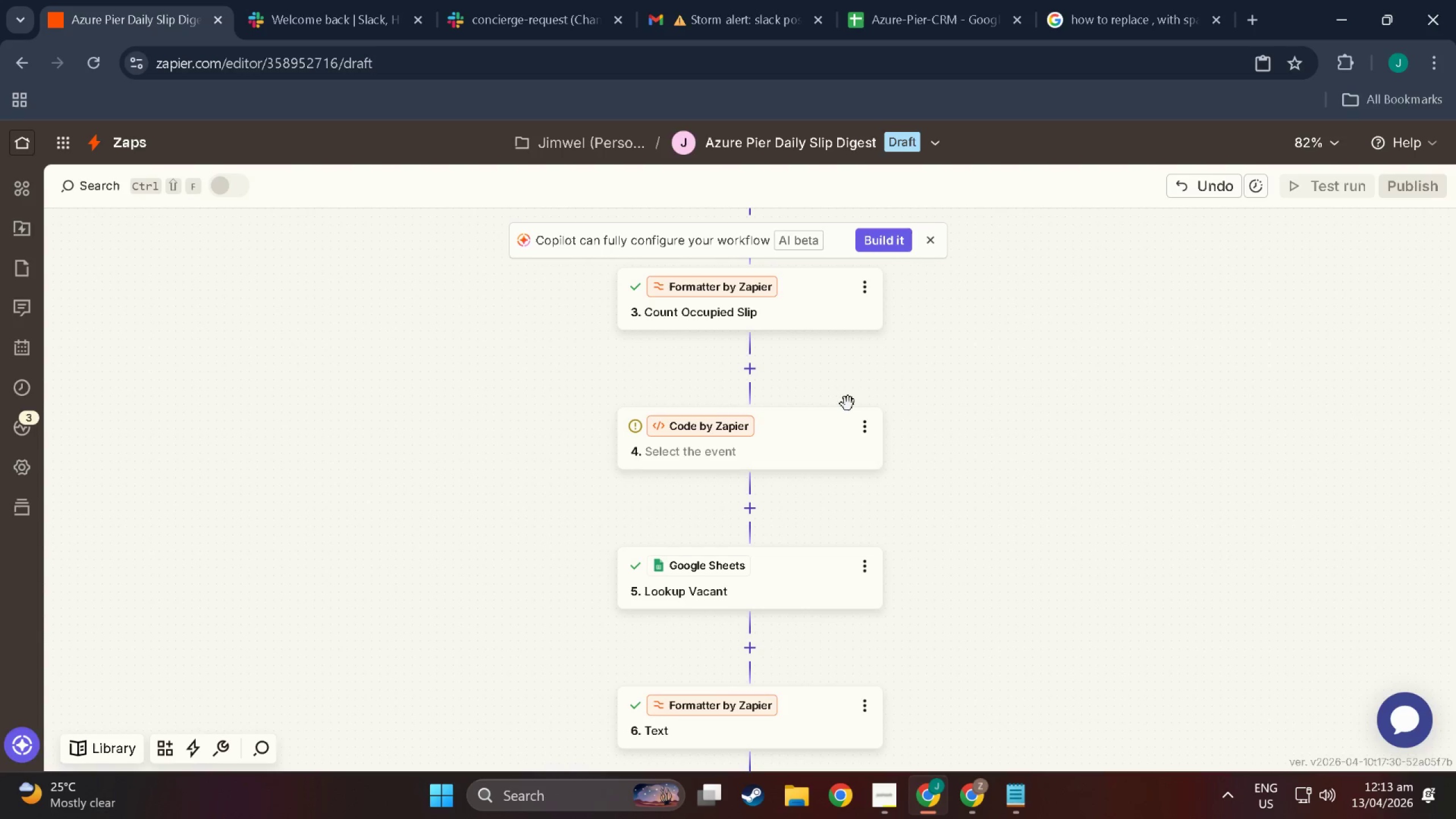 
left_click([848, 424])
 